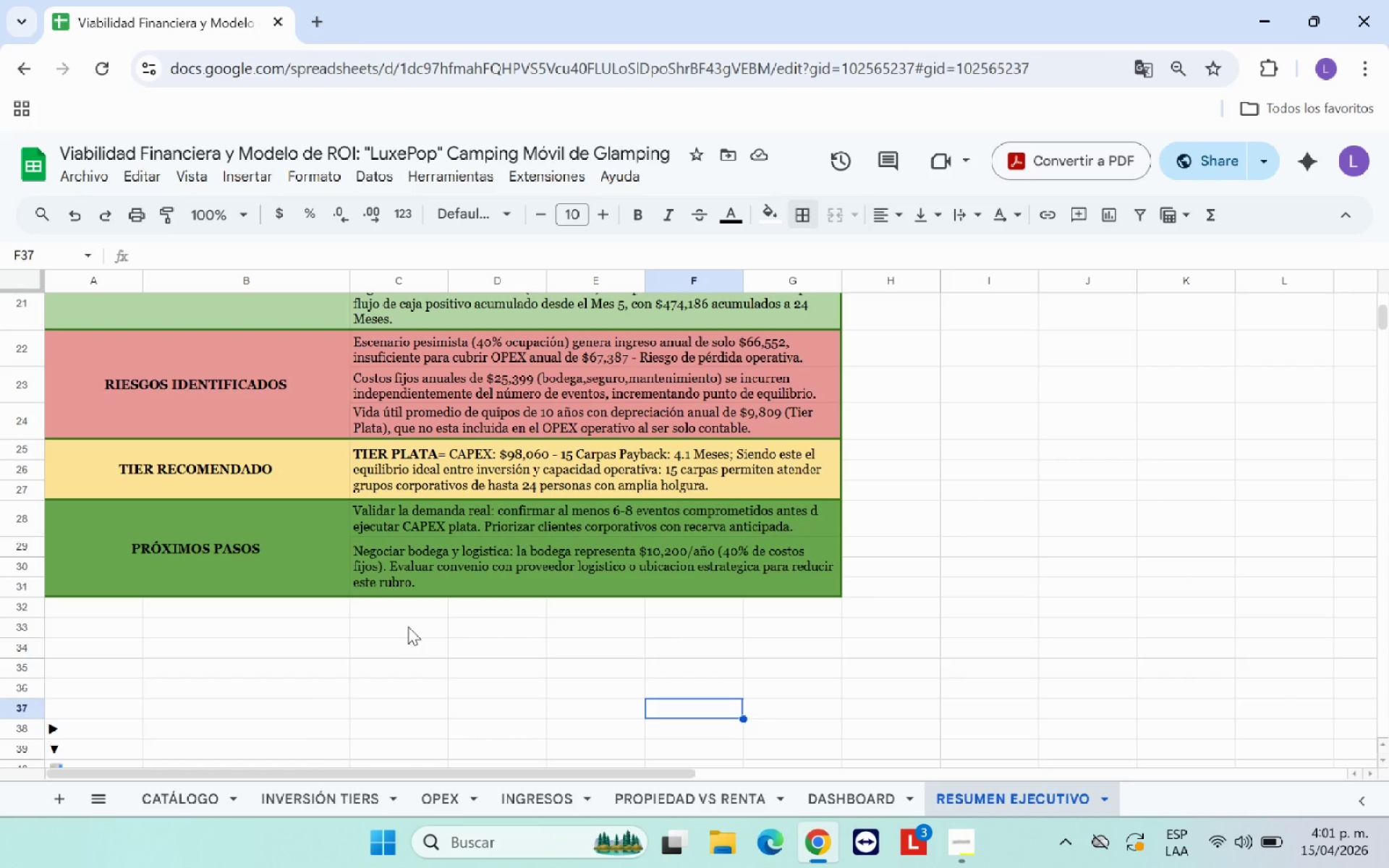 
left_click([946, 557])
 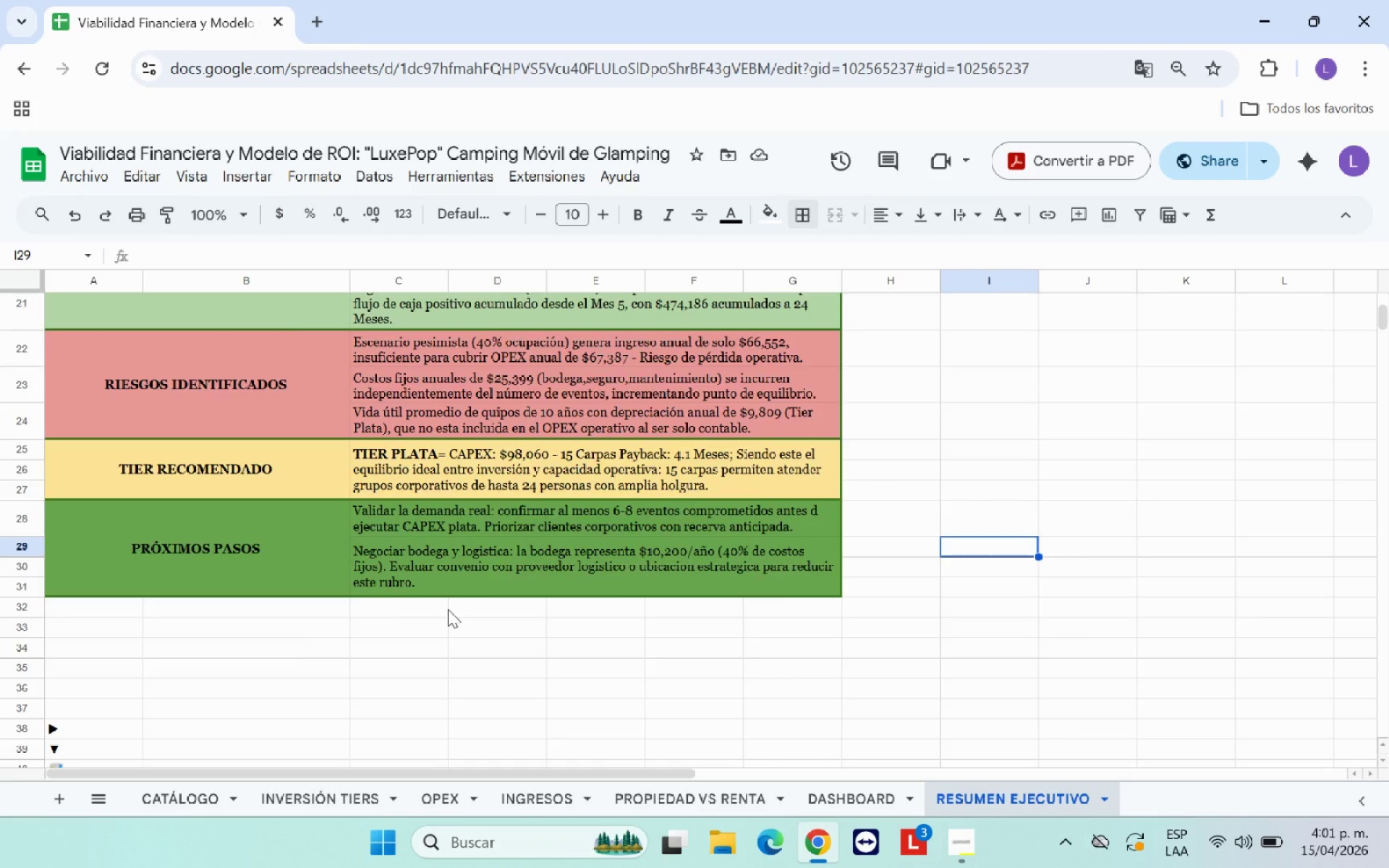 
scroll: coordinate [447, 609], scroll_direction: up, amount: 2.0
 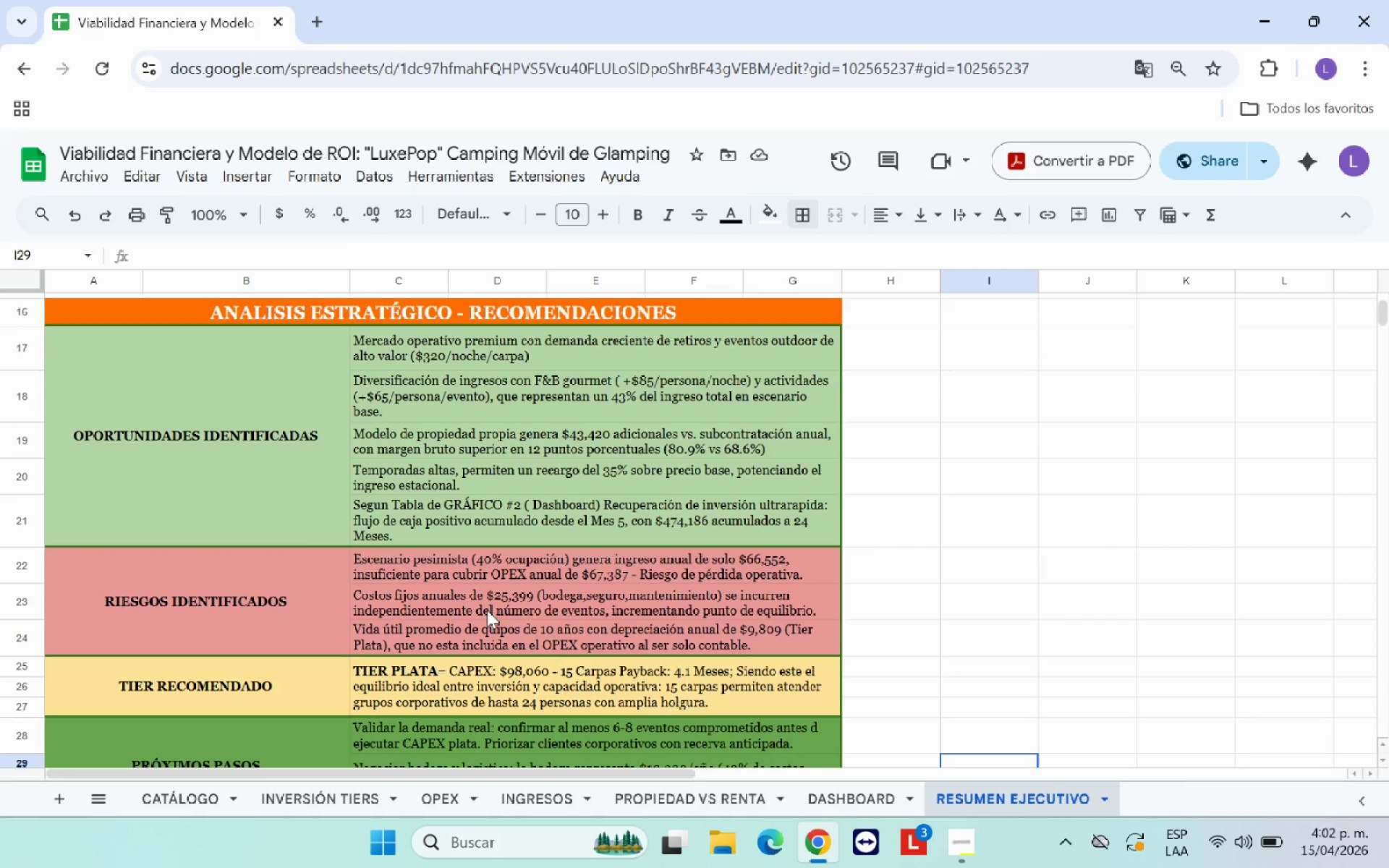 
scroll: coordinate [482, 595], scroll_direction: down, amount: 2.0
 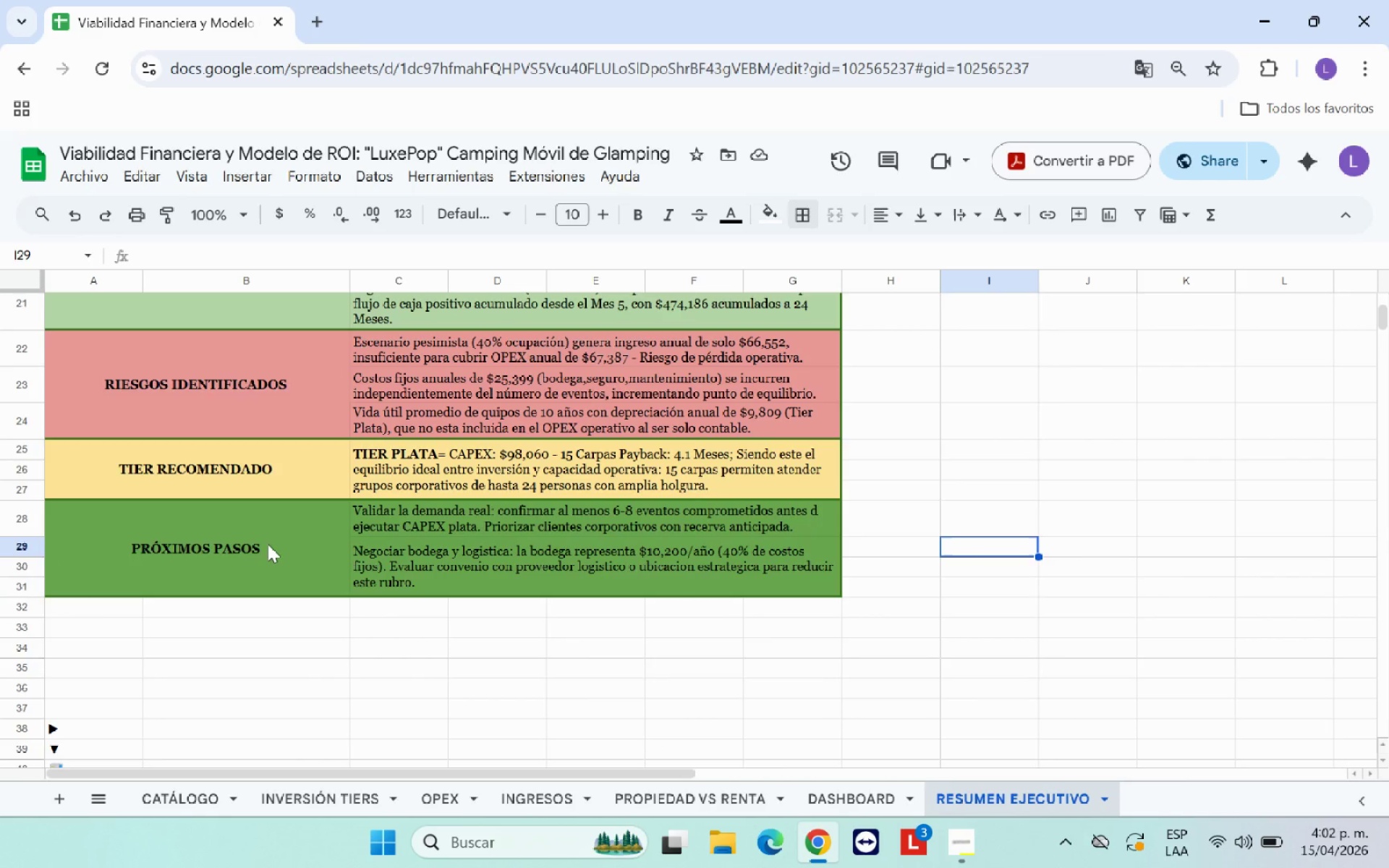 
left_click([268, 544])
 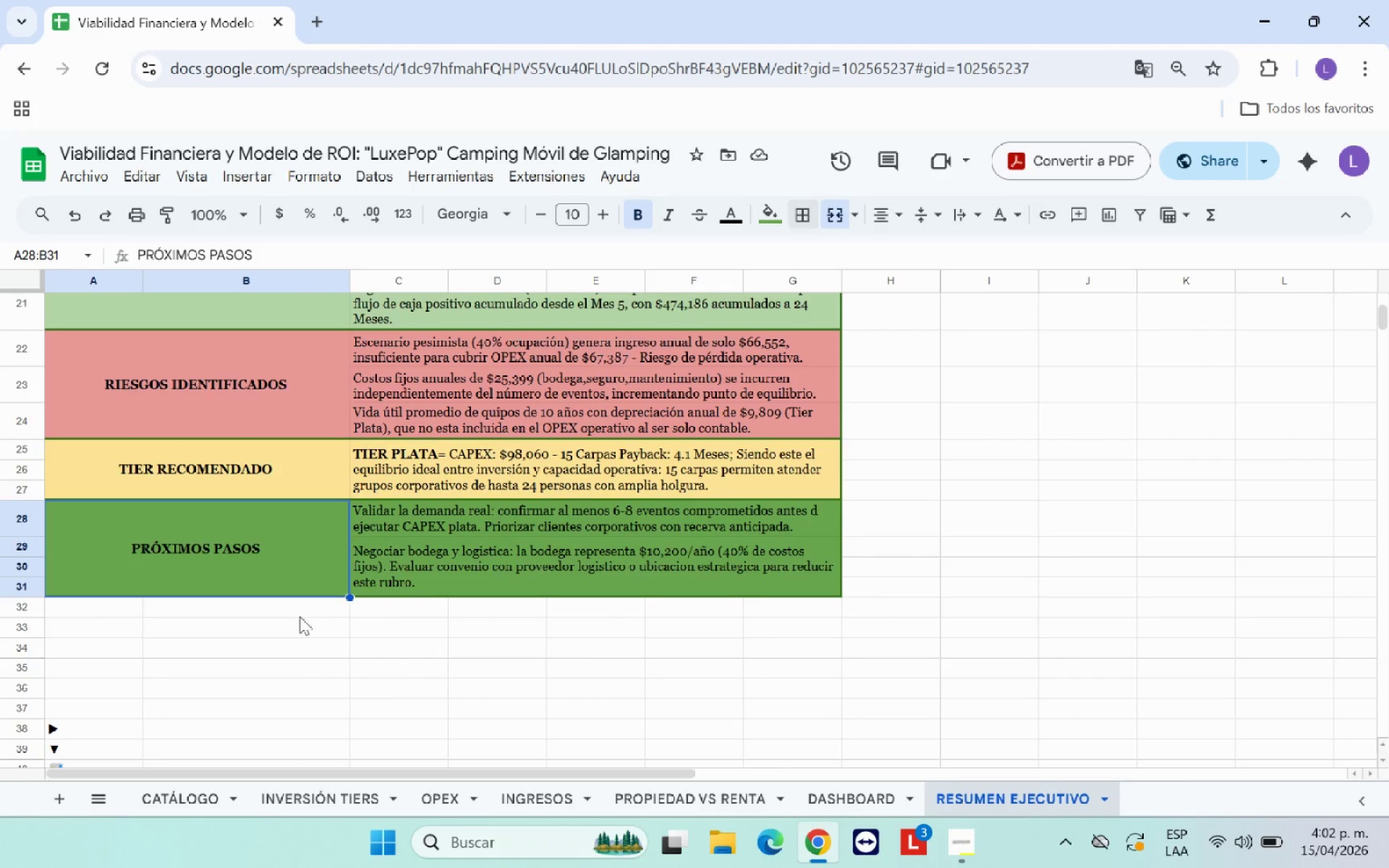 
scroll: coordinate [298, 616], scroll_direction: up, amount: 5.0
 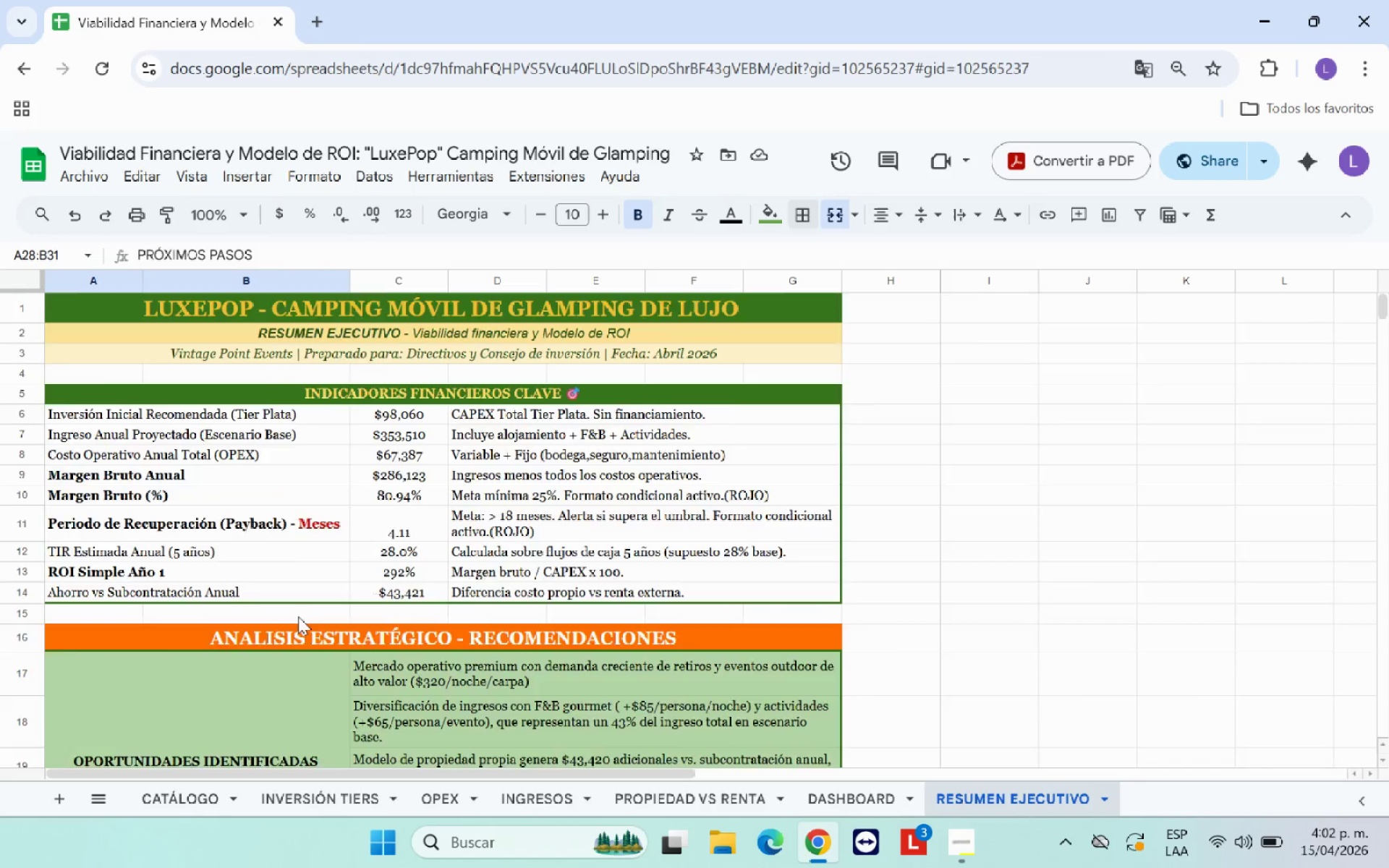 
scroll: coordinate [298, 616], scroll_direction: down, amount: 3.0
 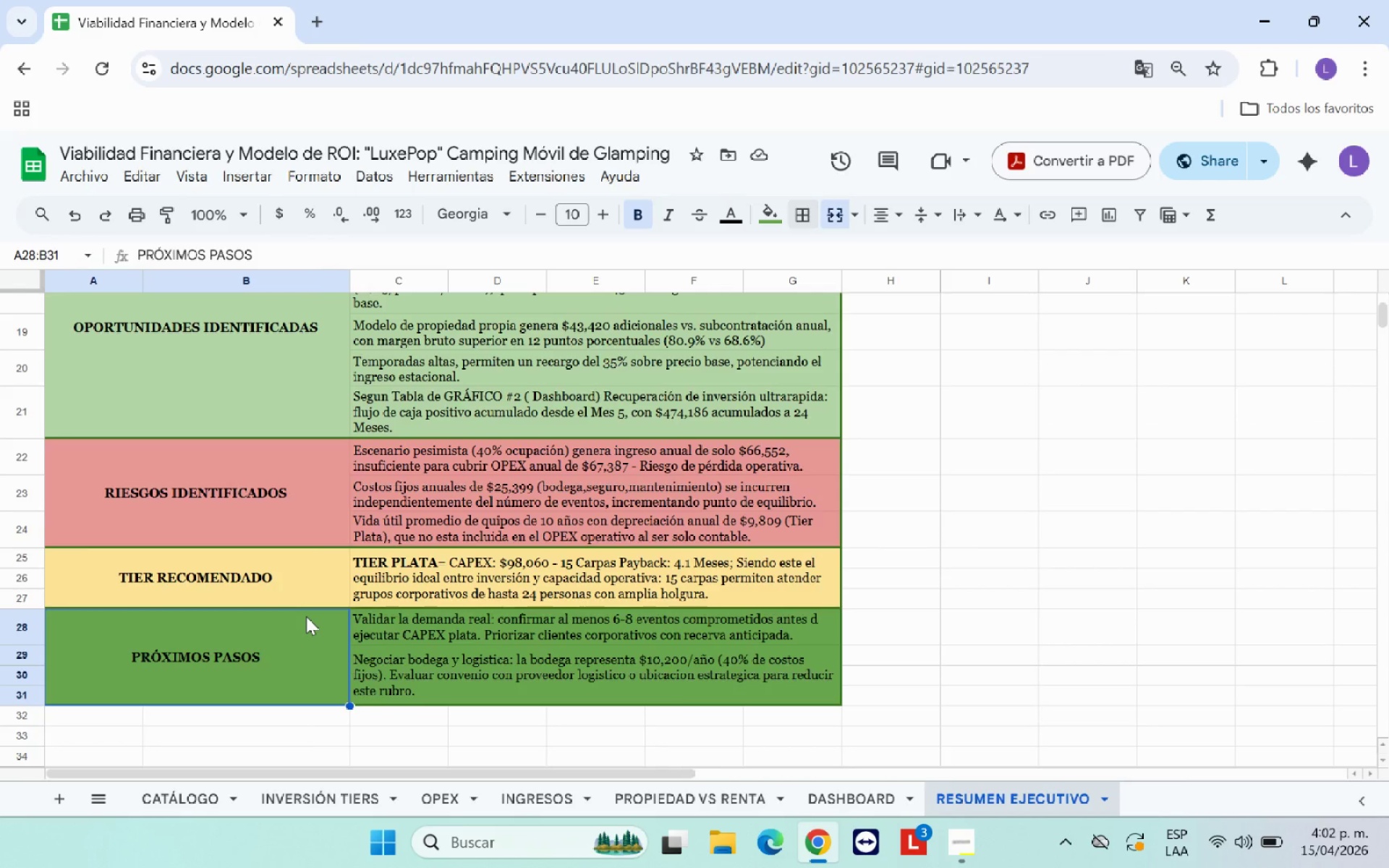 
wait(6.14)
 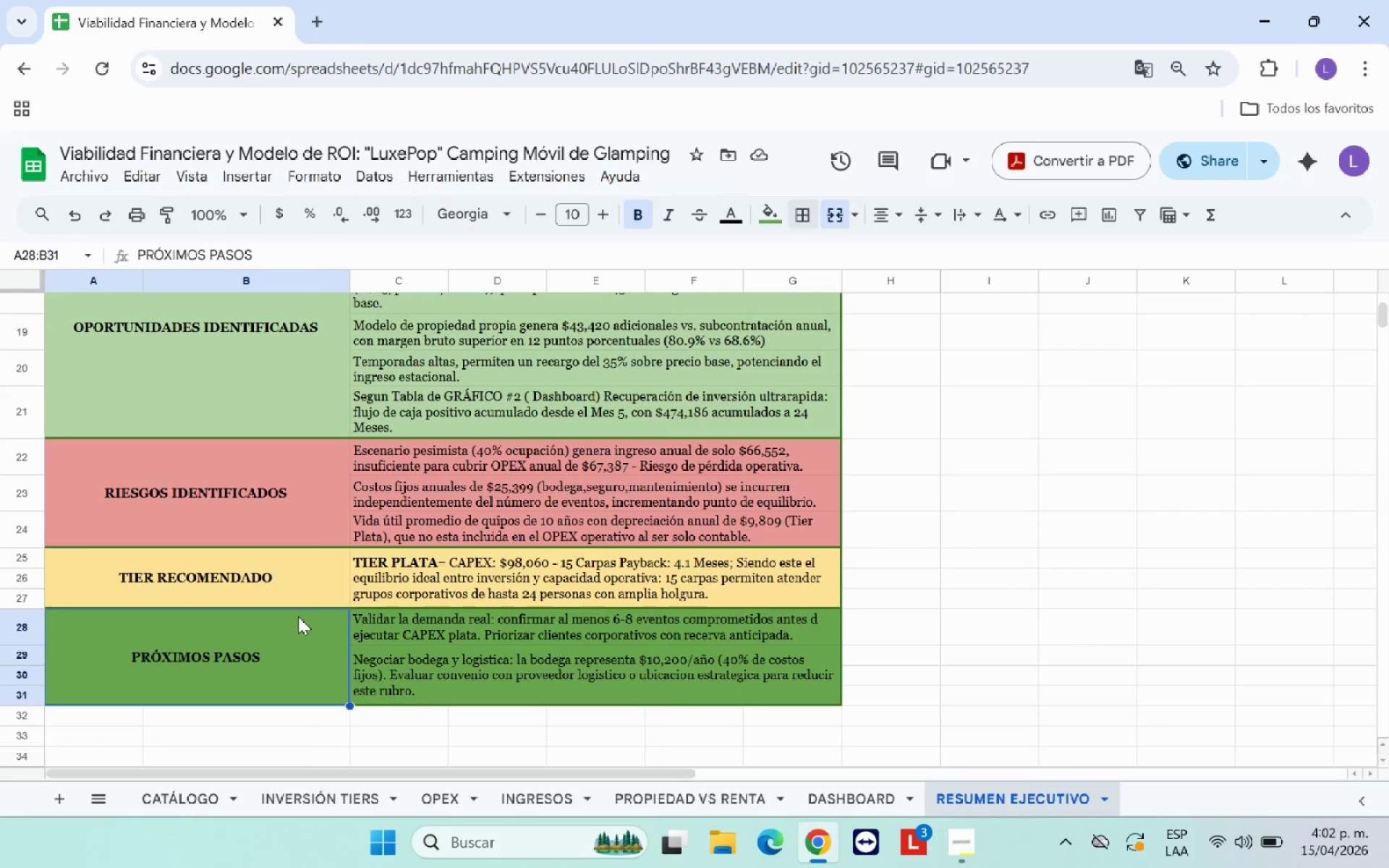 
left_click([59, 803])
 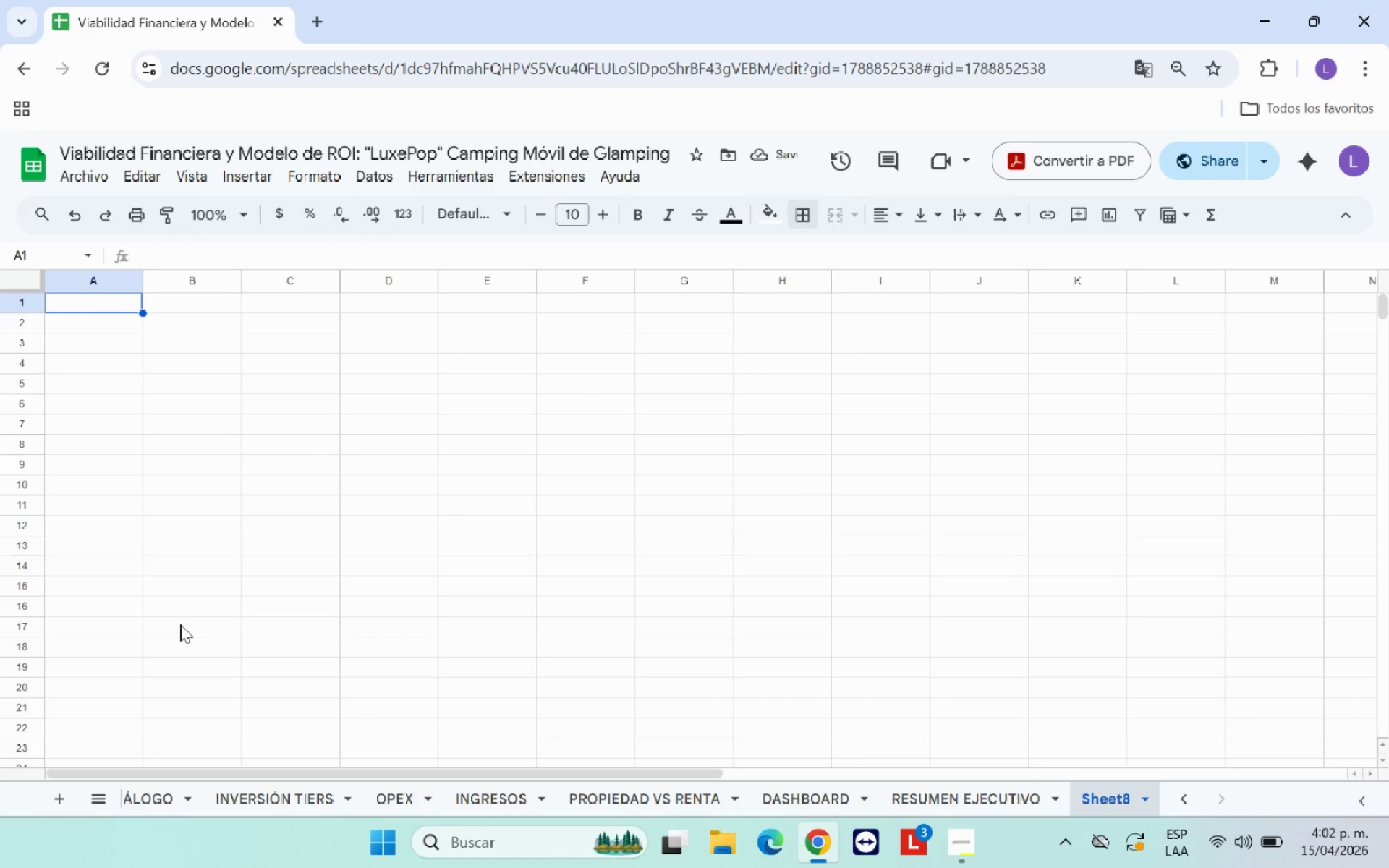 
wait(6.38)
 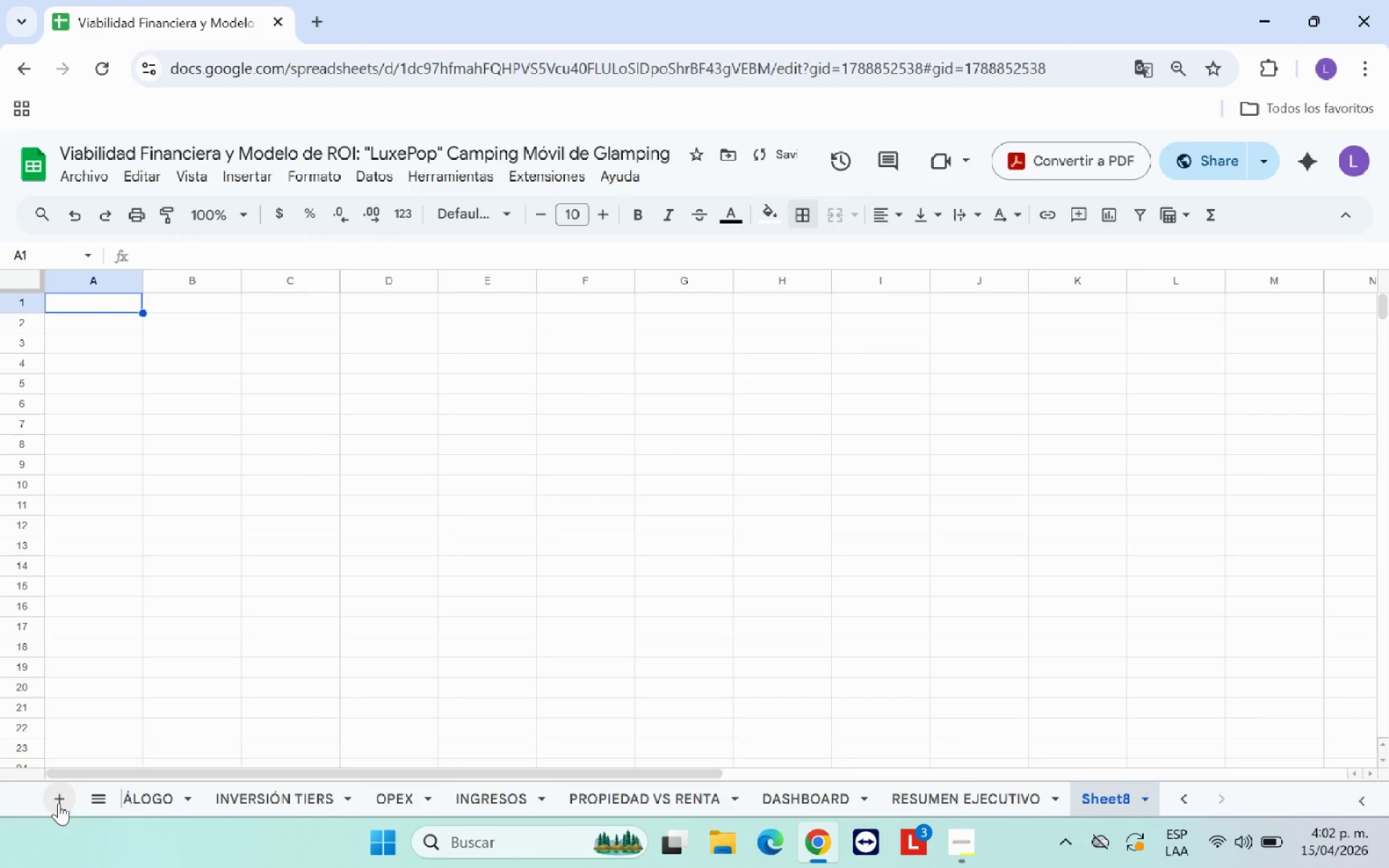 
type(LUxe )
key(Backspace)
key(Backspace)
key(Backspace)
key(Backspace)
type(uxe )
key(Backspace)
type(Pop 1)
key(Backspace)
type(\ Camping Mo)
key(Backspace)
type(;ovil de Glamping )
 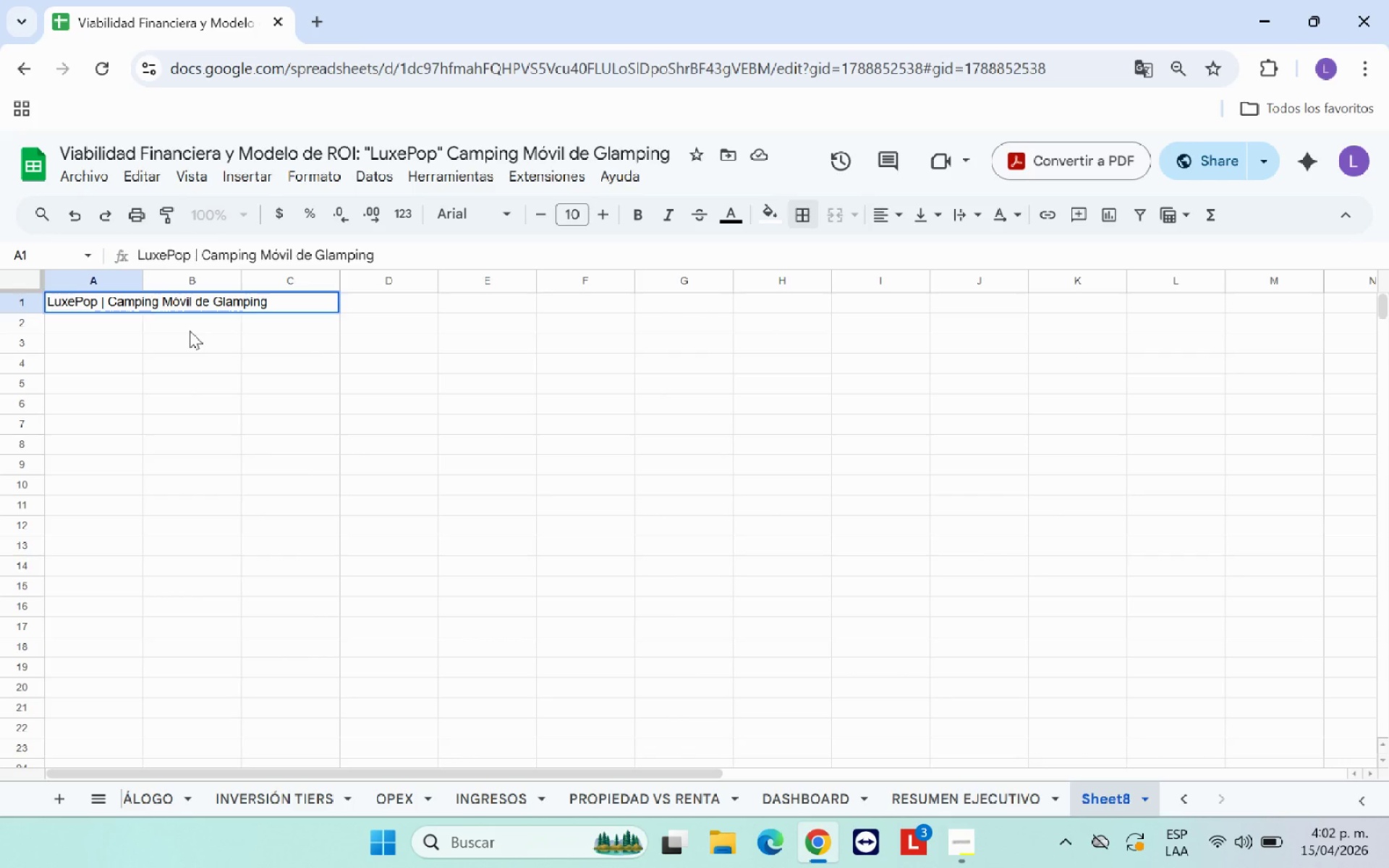 
wait(5.78)
 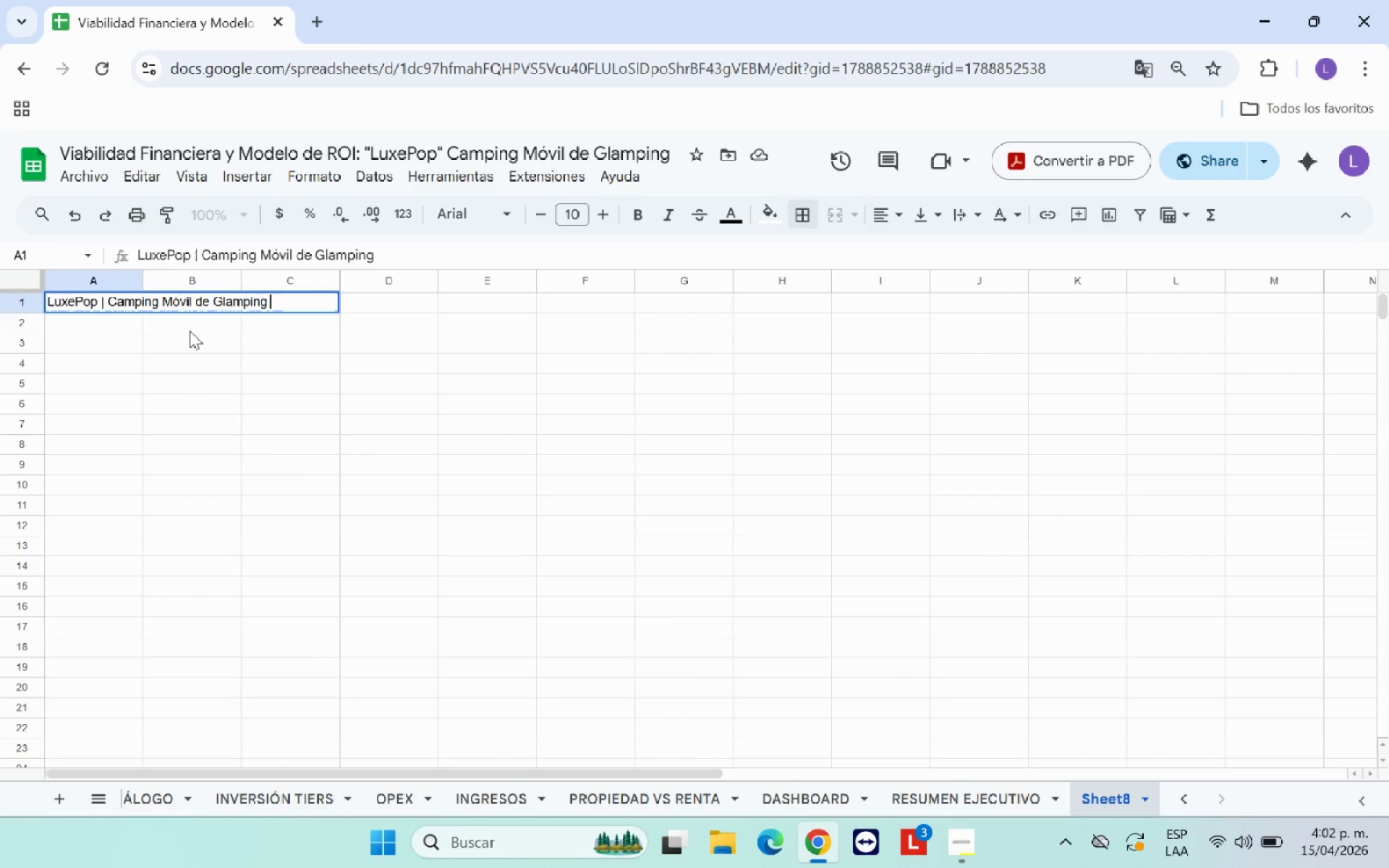 
type(* GUIA DE USUARIO()
 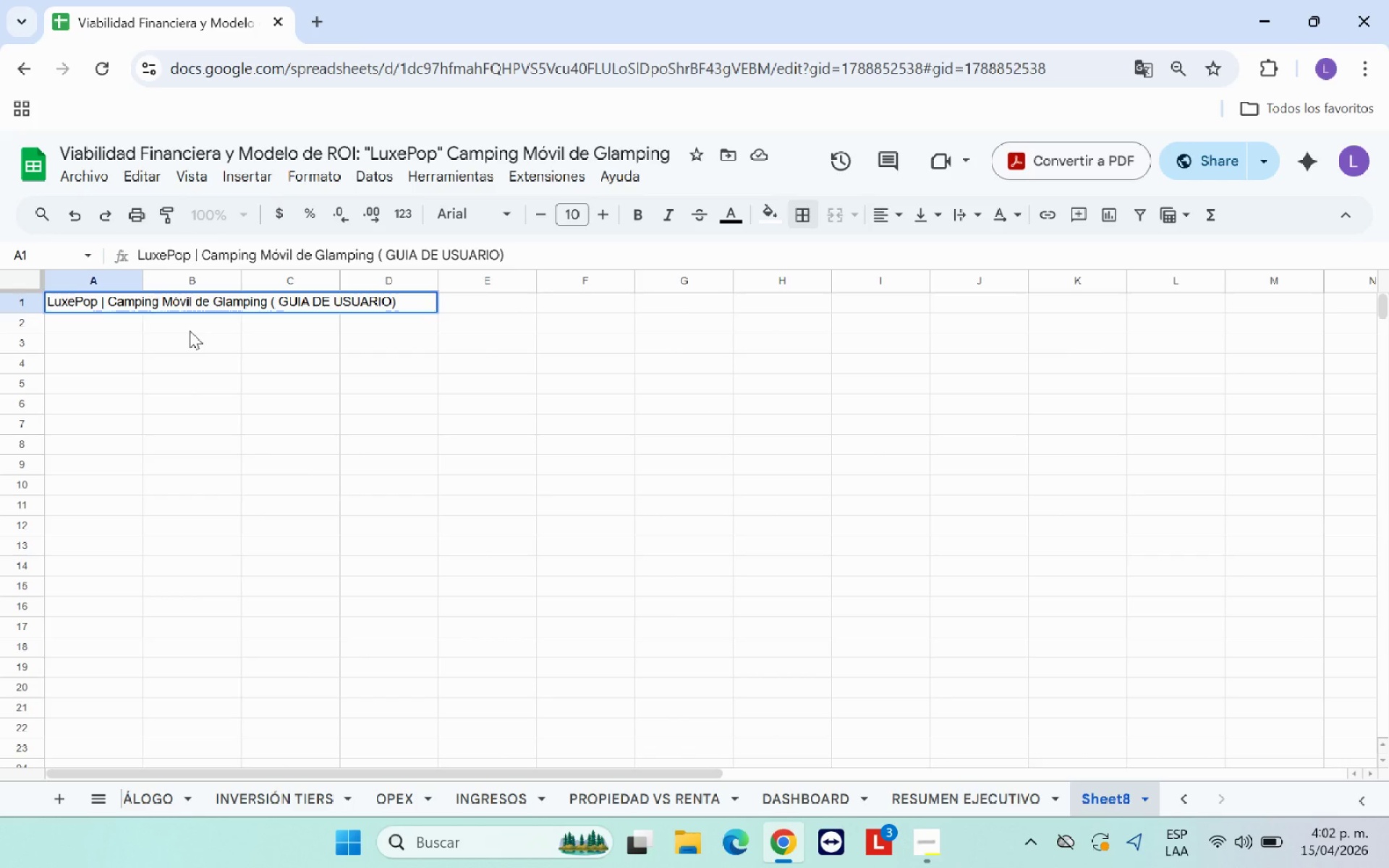 
left_click([331, 418])
 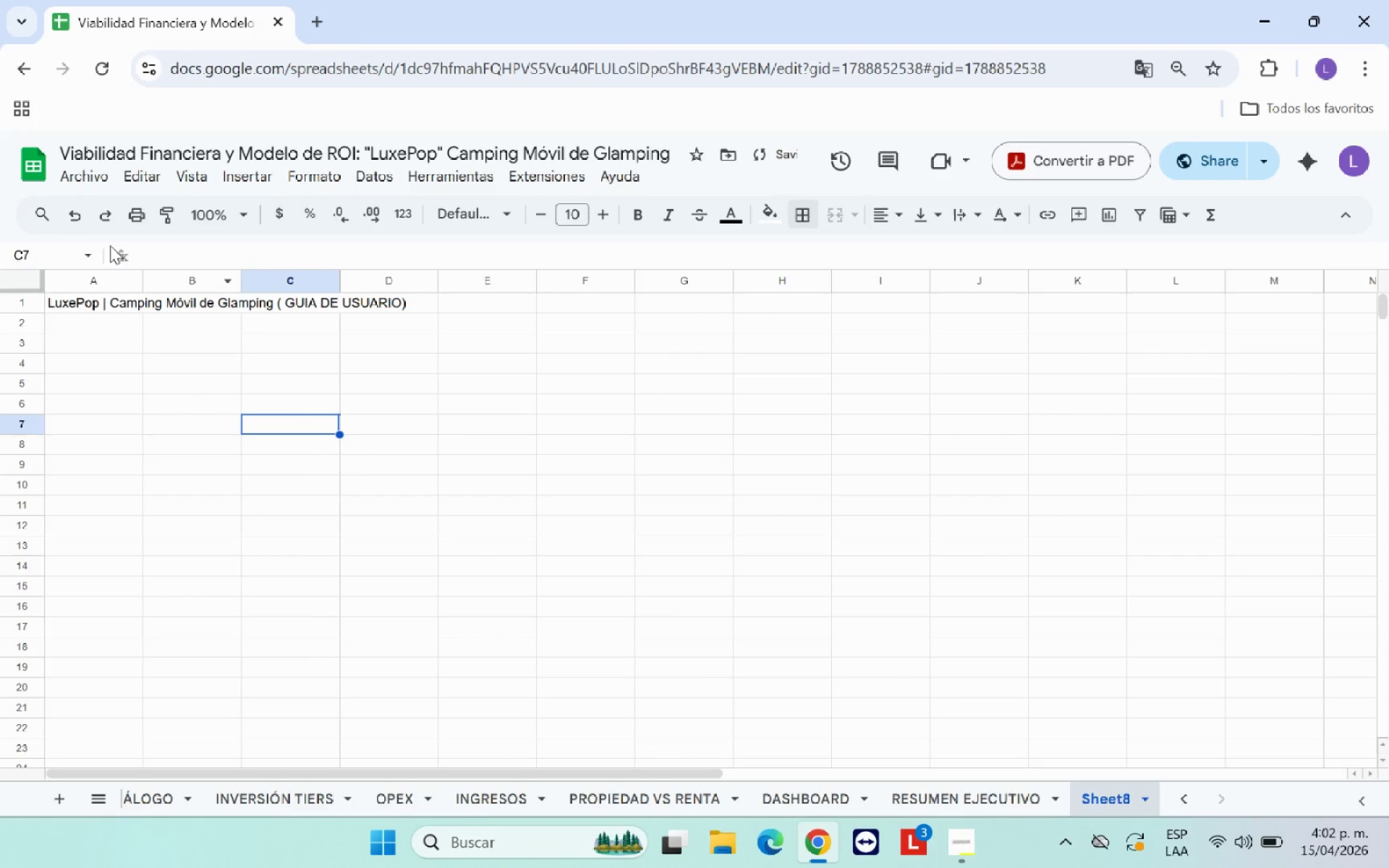 
left_click_drag(start_coordinate=[110, 304], to_coordinate=[404, 305])
 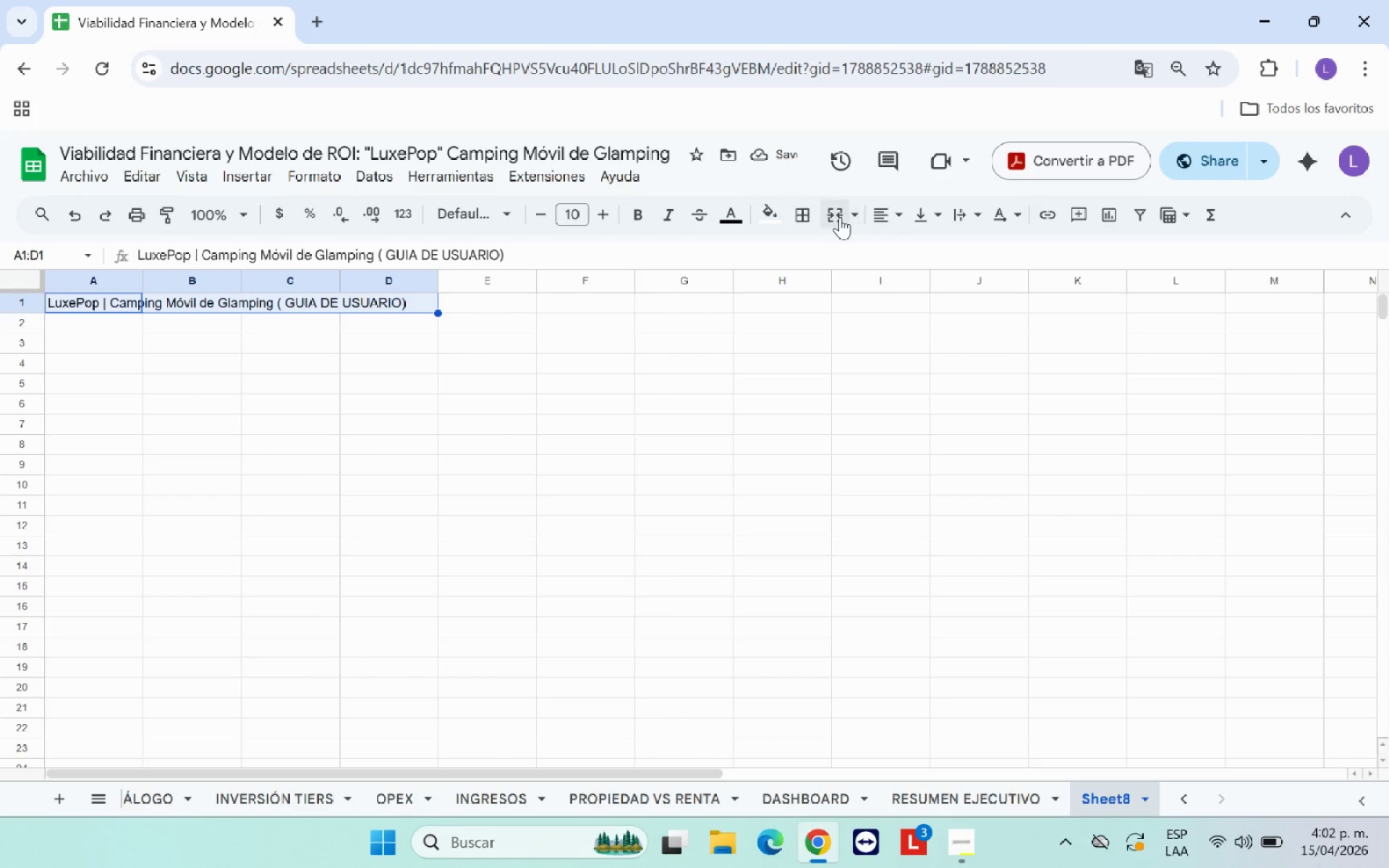 
left_click([831, 217])
 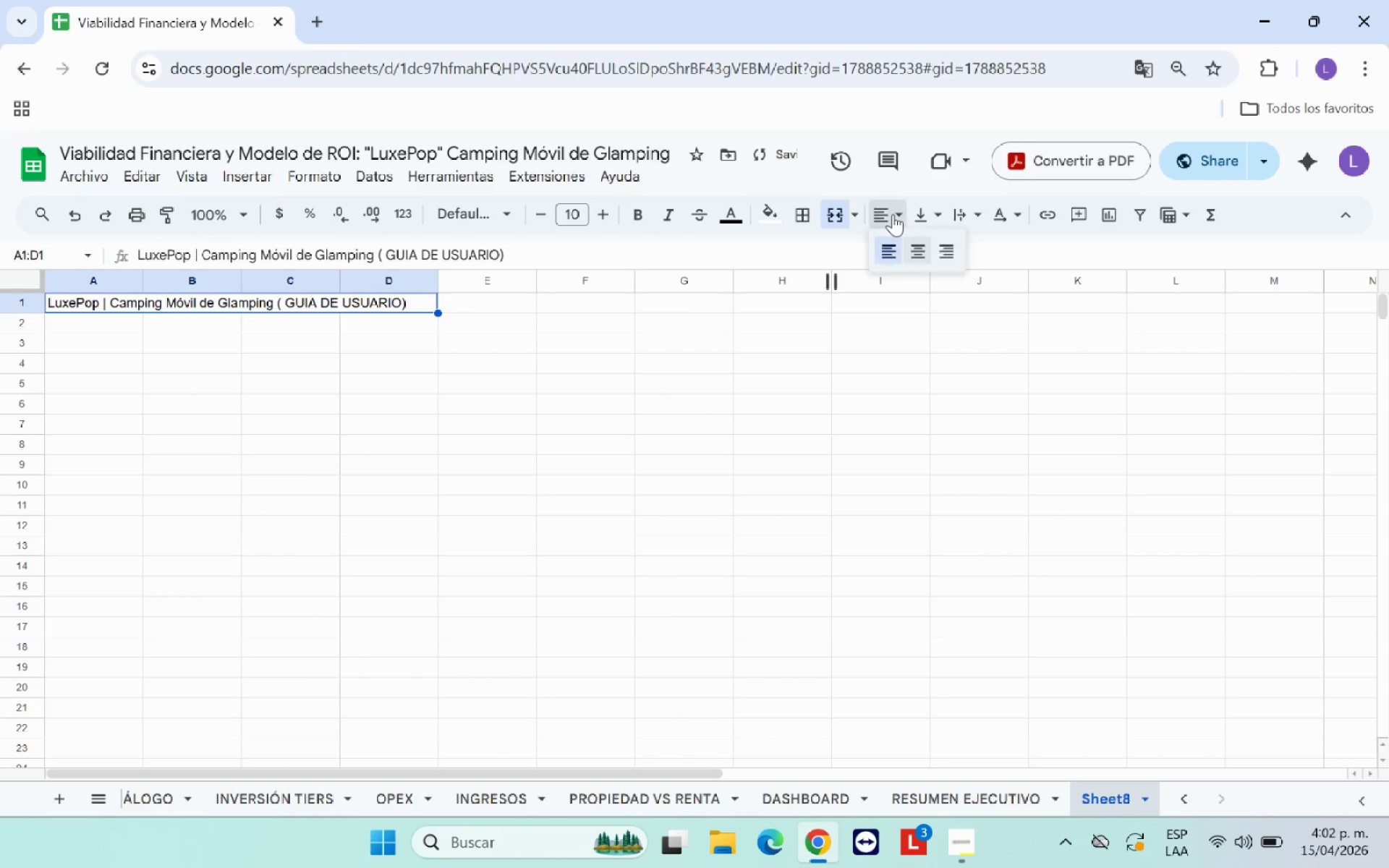 
double_click([924, 244])
 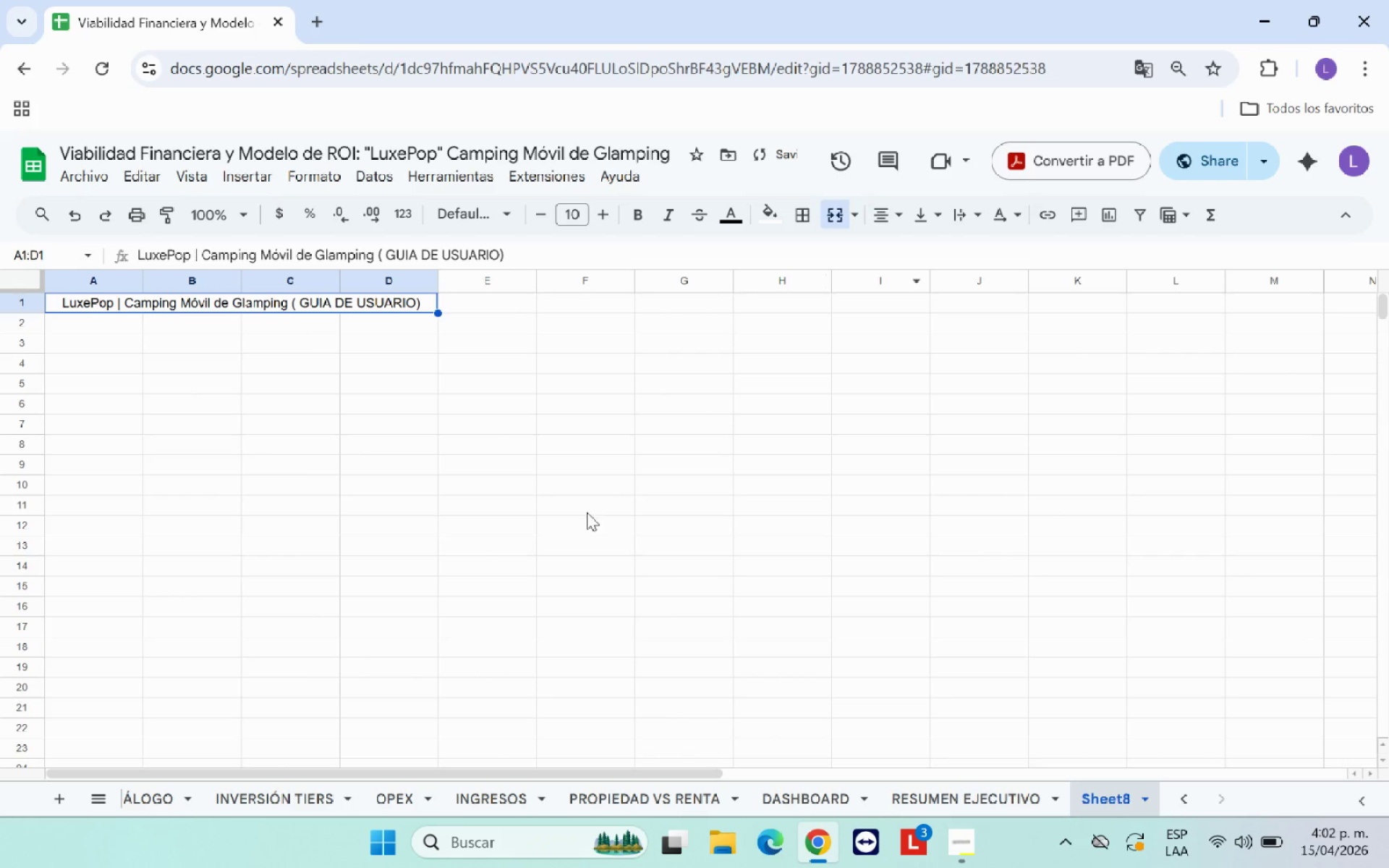 
triple_click([585, 512])
 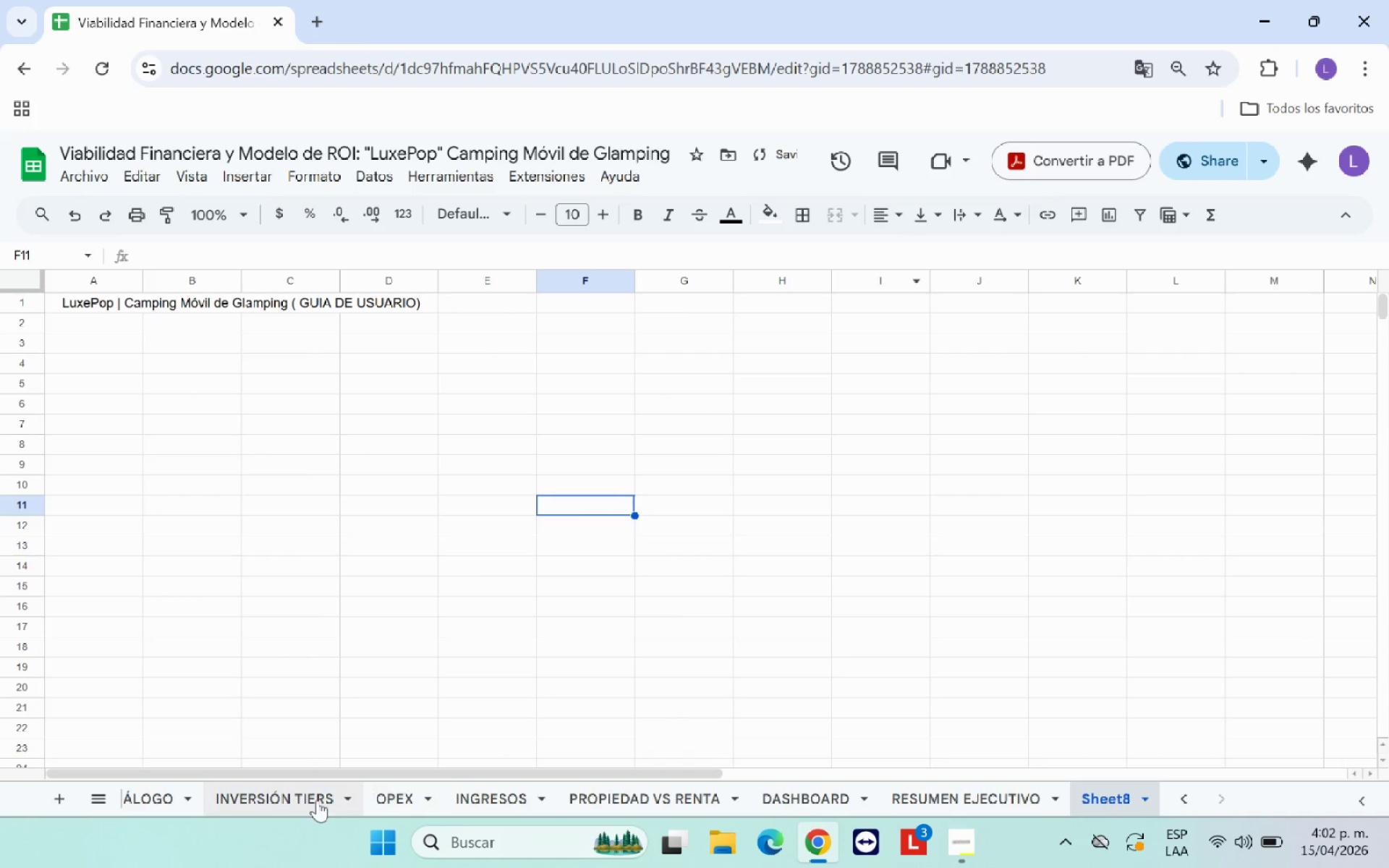 
left_click([297, 803])
 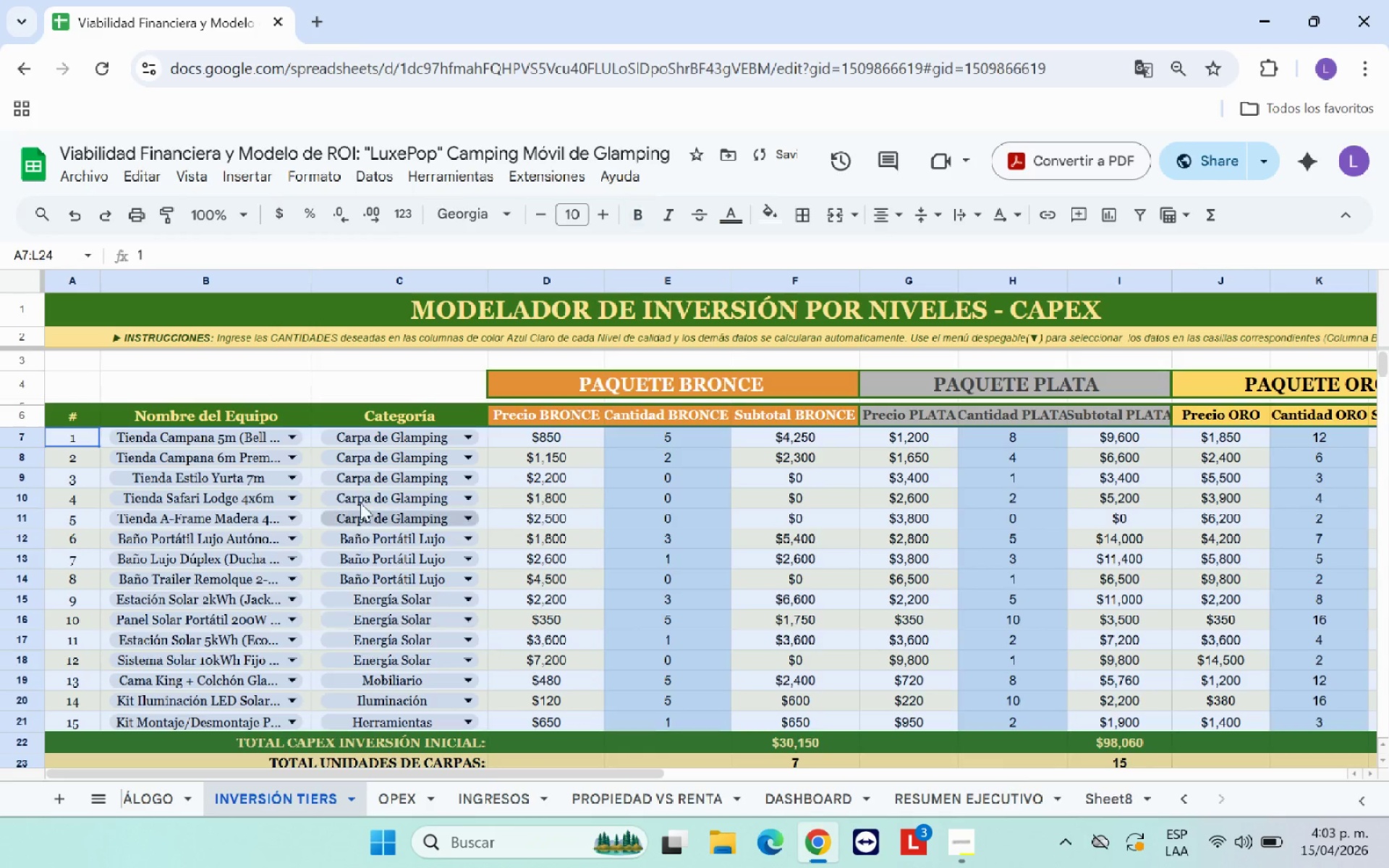 
scroll: coordinate [361, 499], scroll_direction: up, amount: 1.0
 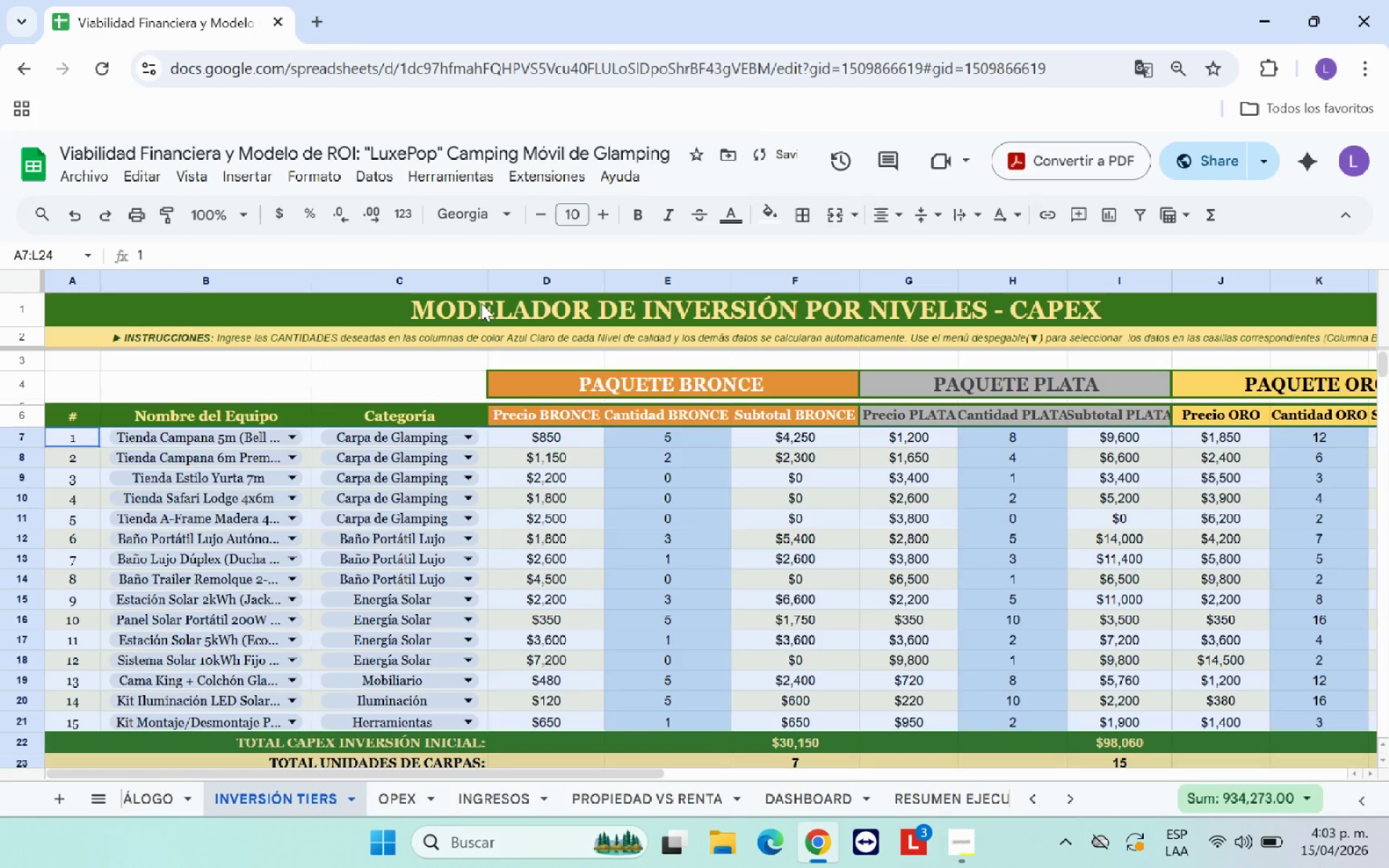 
left_click([482, 302])
 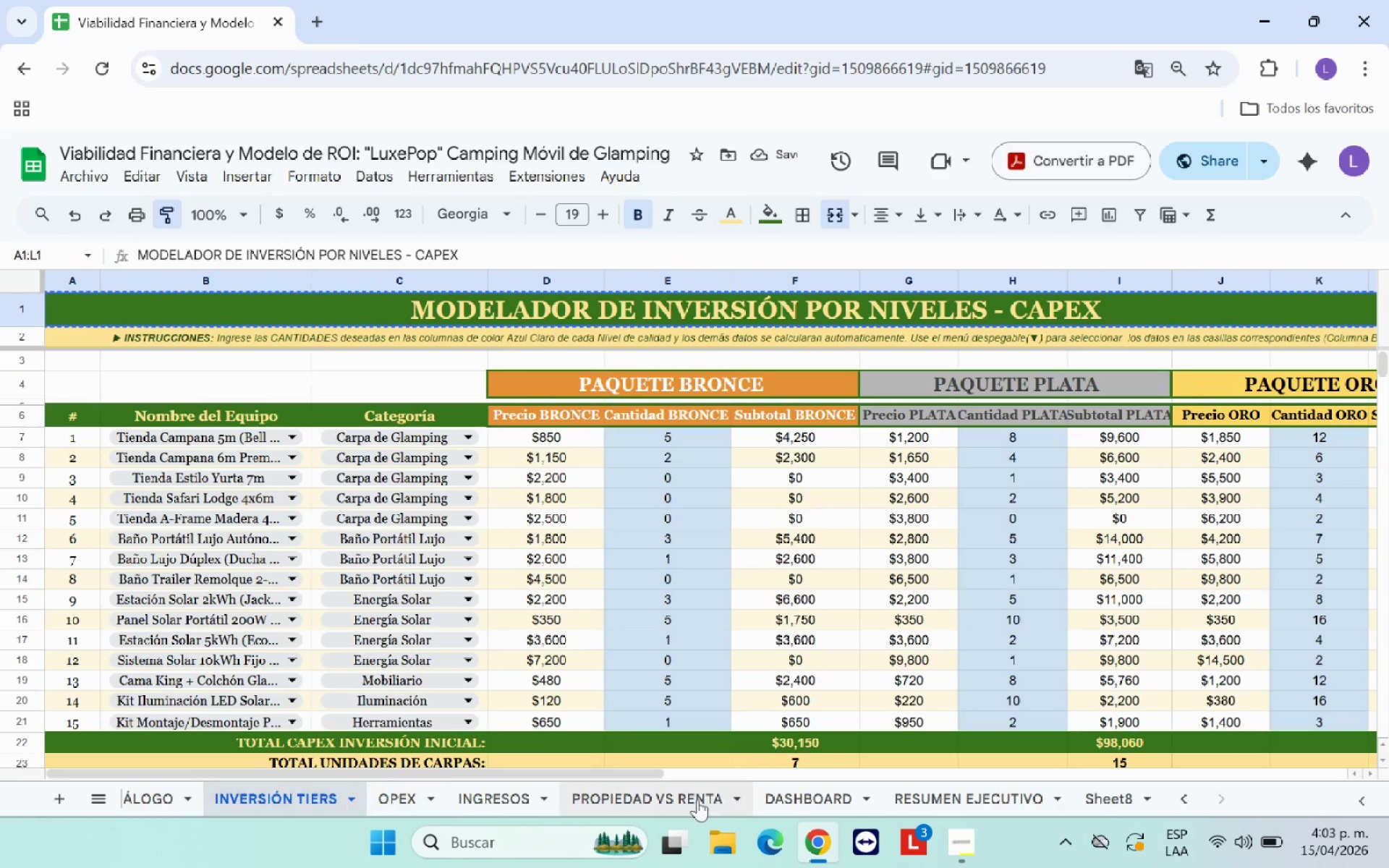 
left_click([1103, 792])
 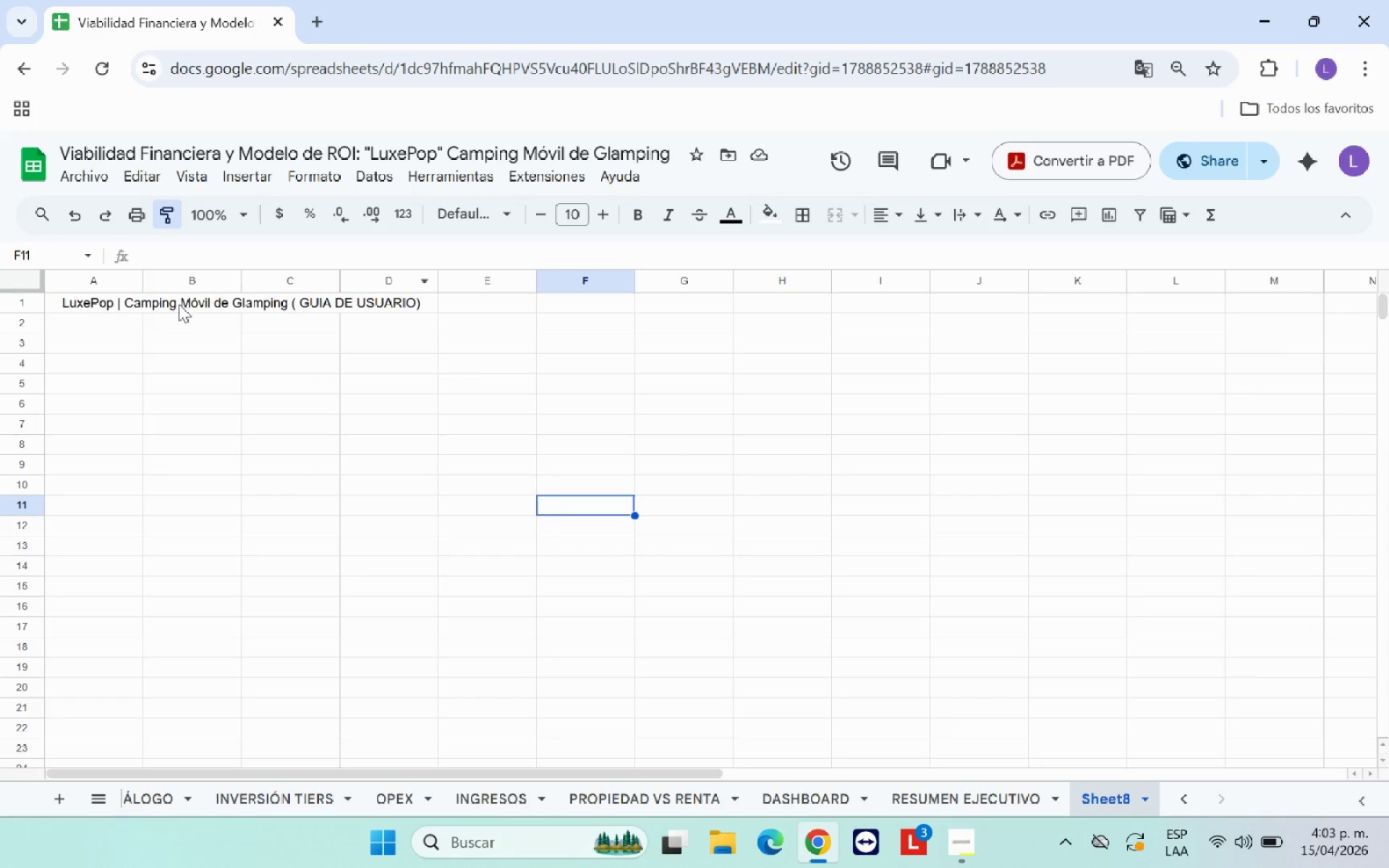 
left_click([175, 303])
 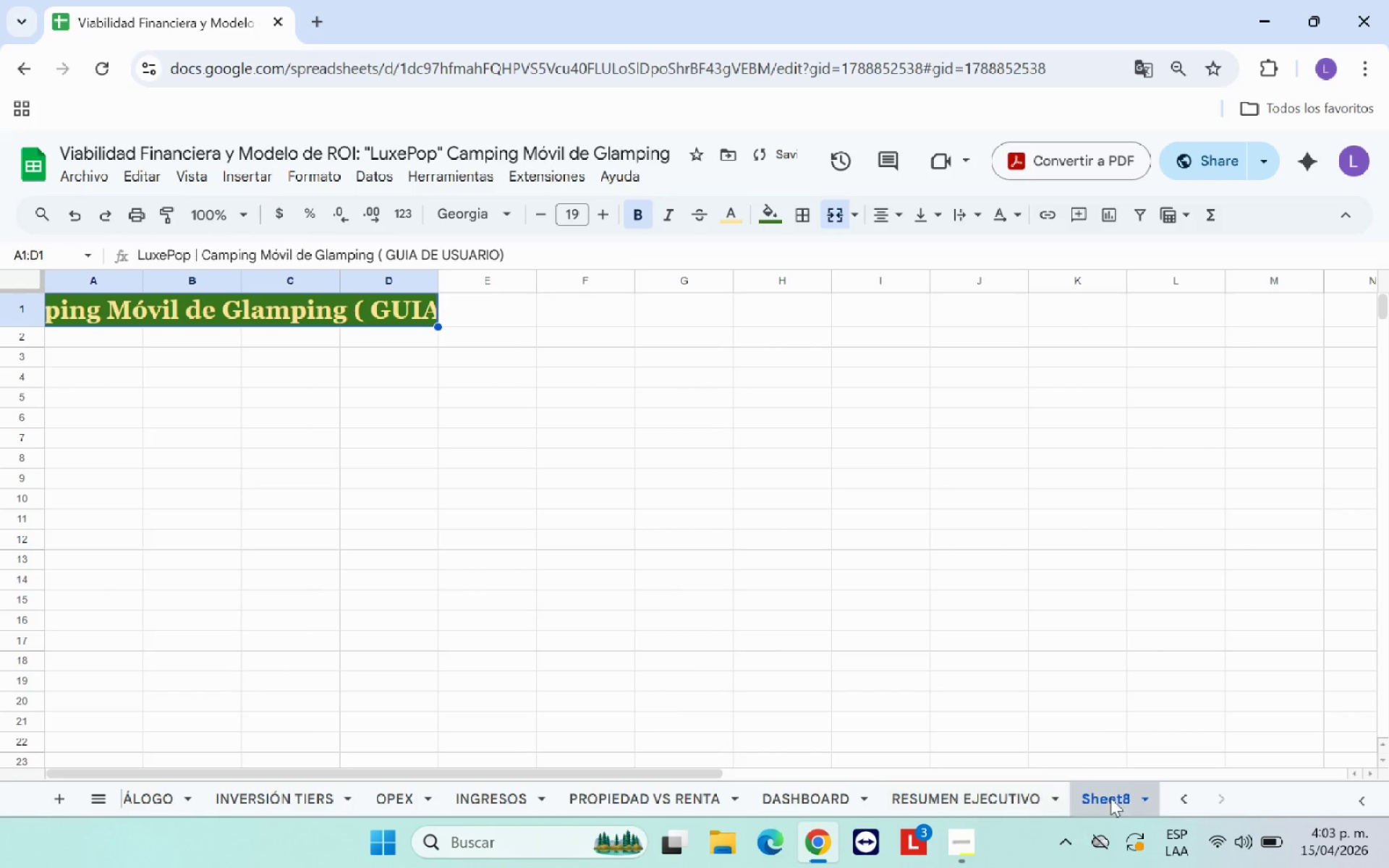 
double_click([1113, 796])
 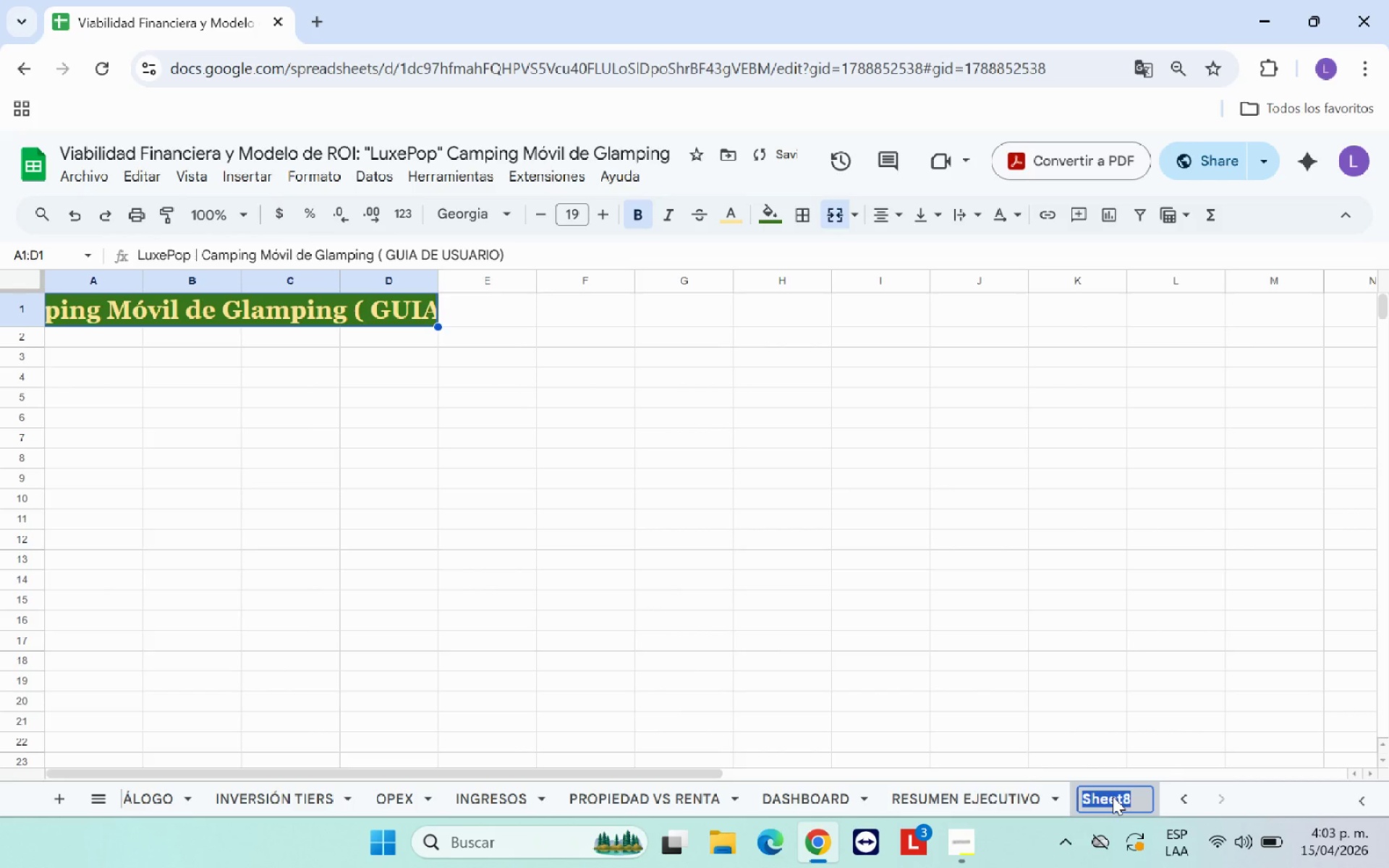 
type(Gu;i)
key(Backspace)
key(Backspace)
key(Backspace)
type(GU;IA DE USUARIO)
 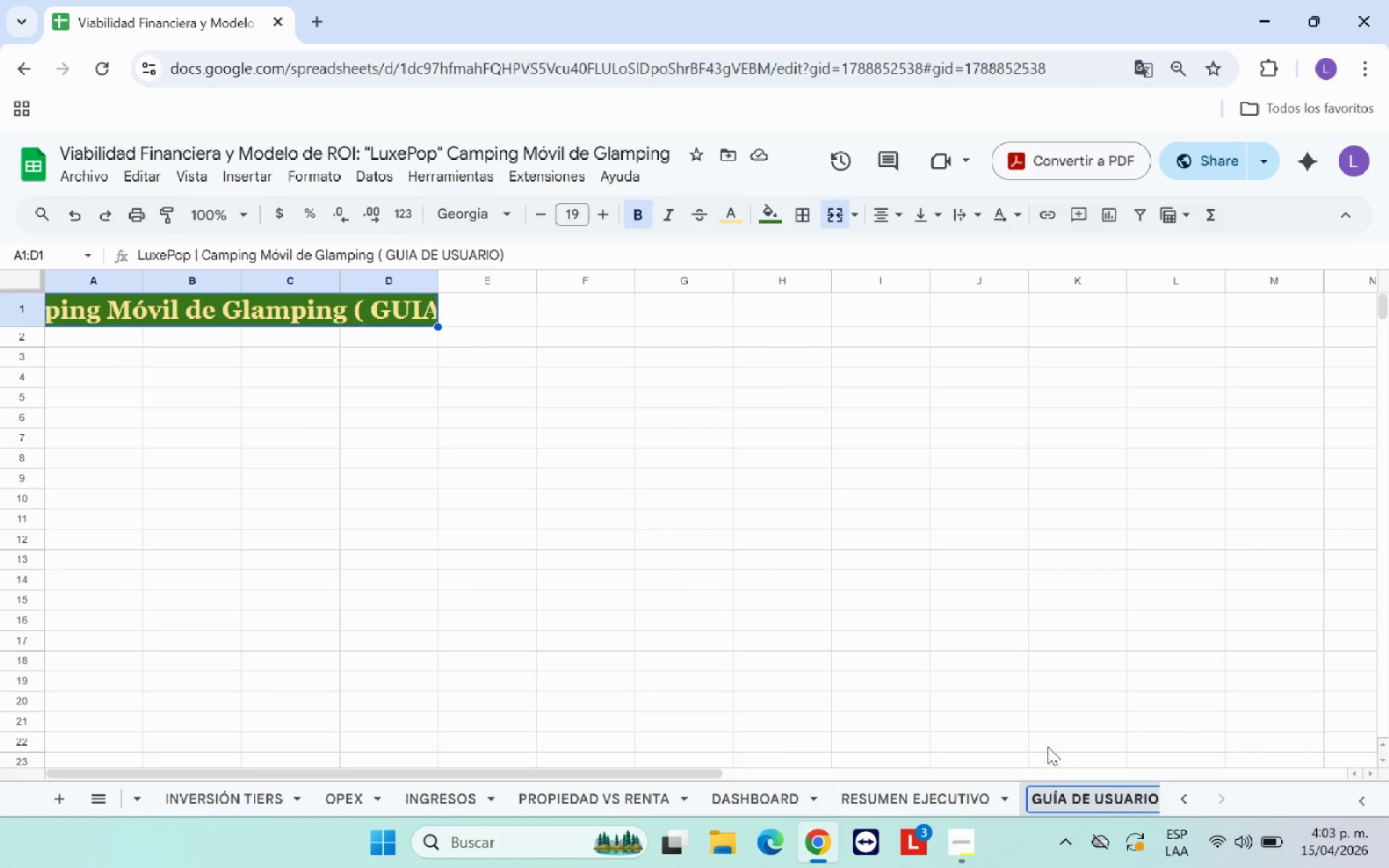 
left_click([972, 621])
 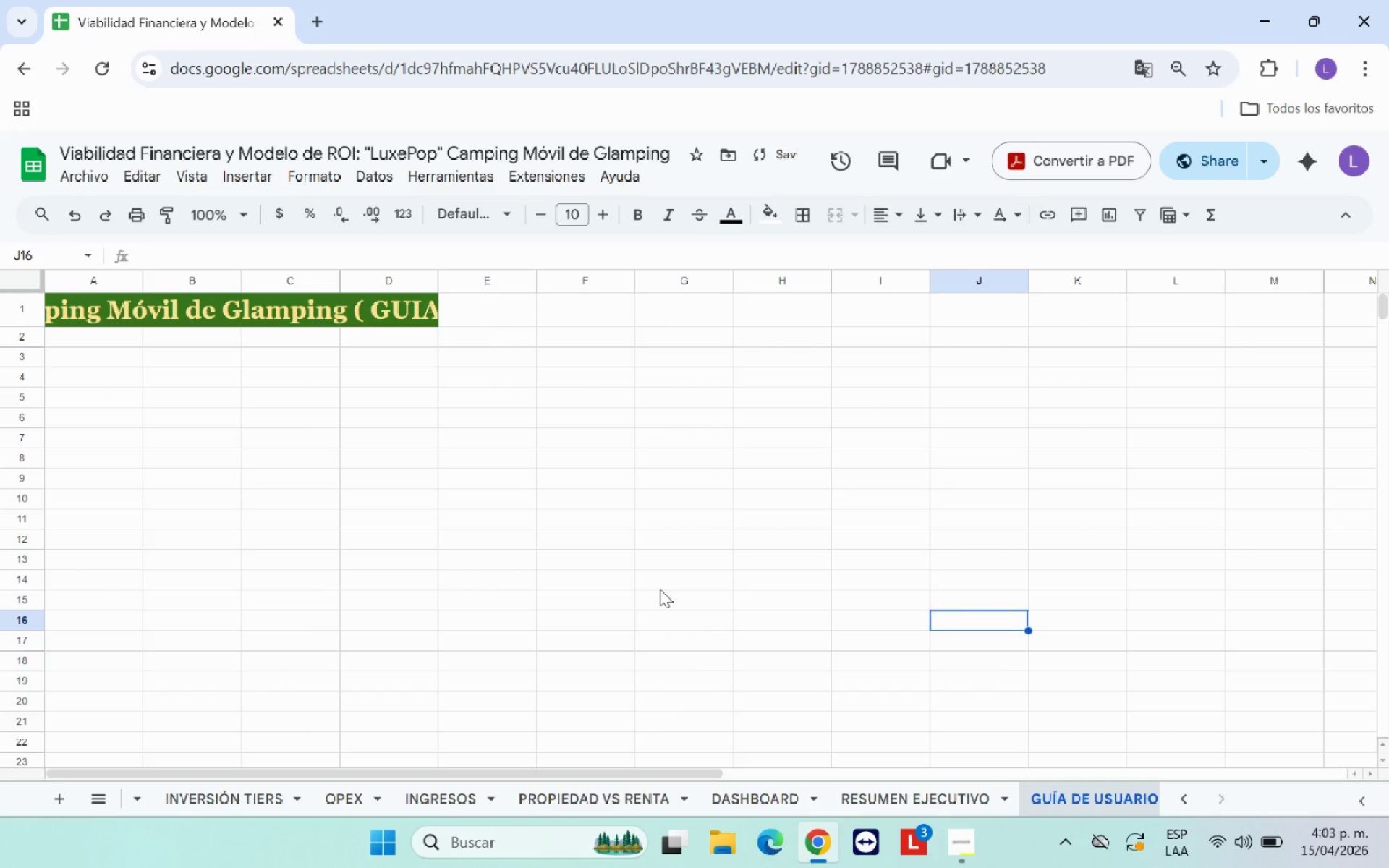 
scroll: coordinate [425, 537], scroll_direction: up, amount: 2.0
 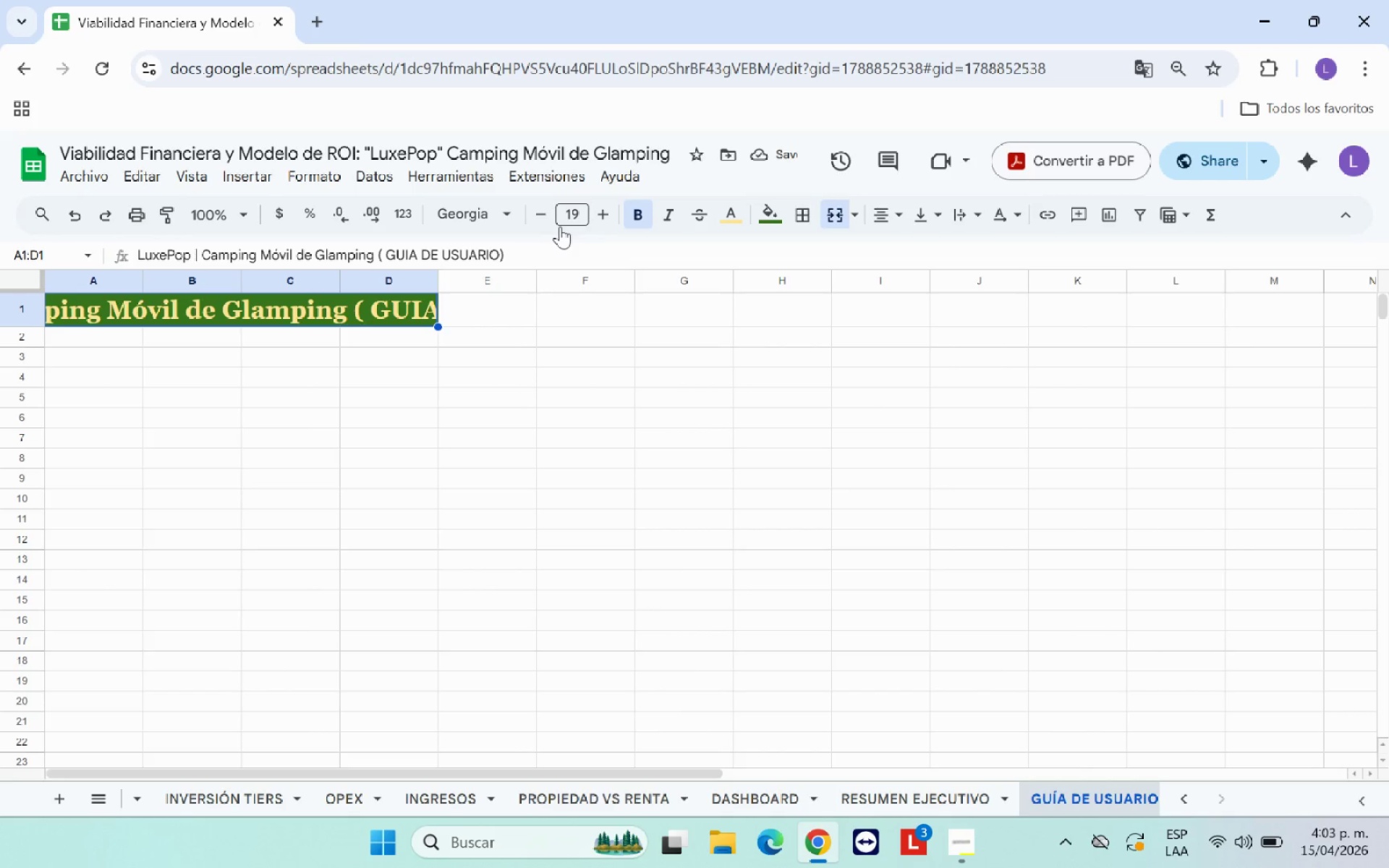 
triple_click([543, 215])
 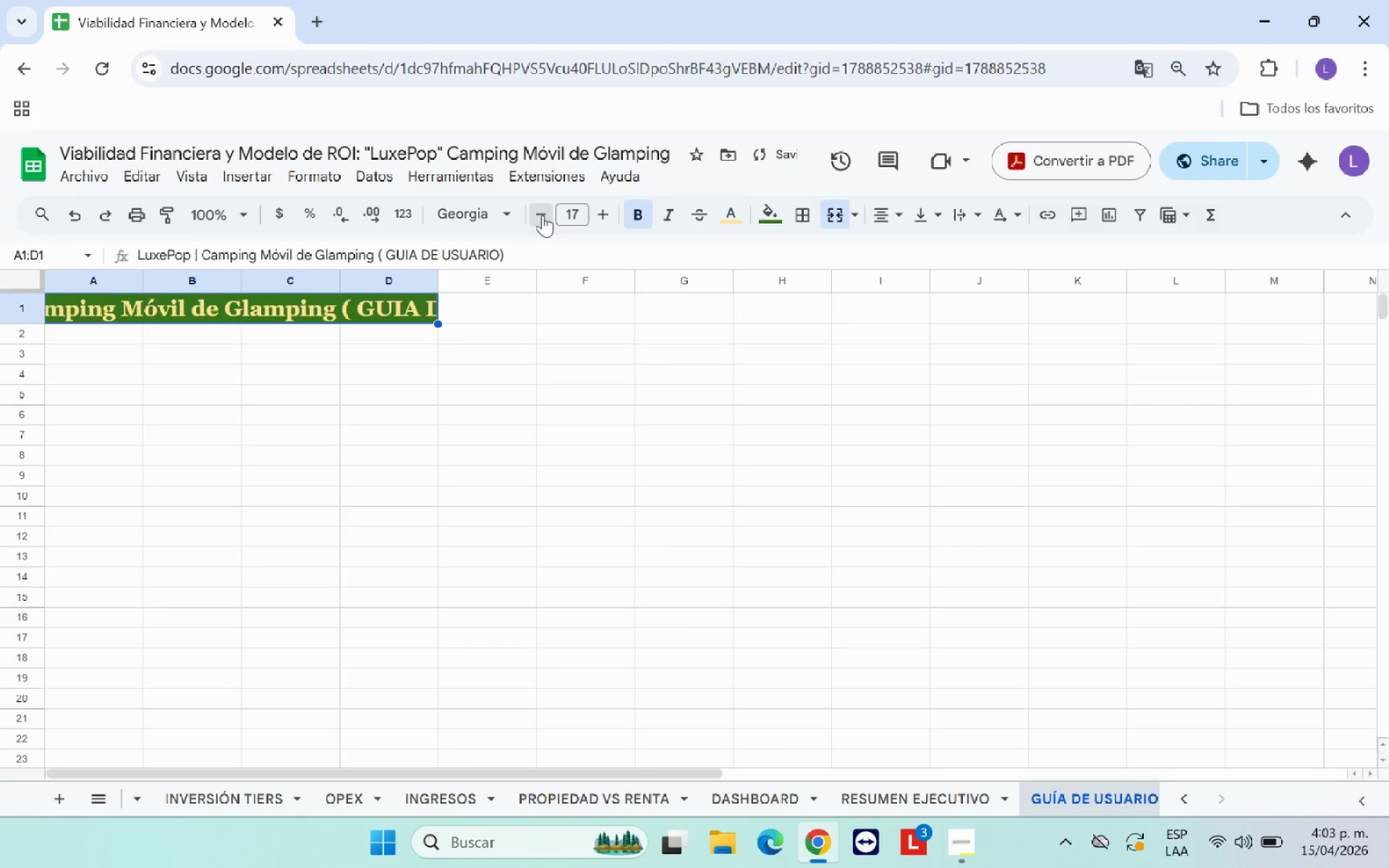 
triple_click([543, 215])
 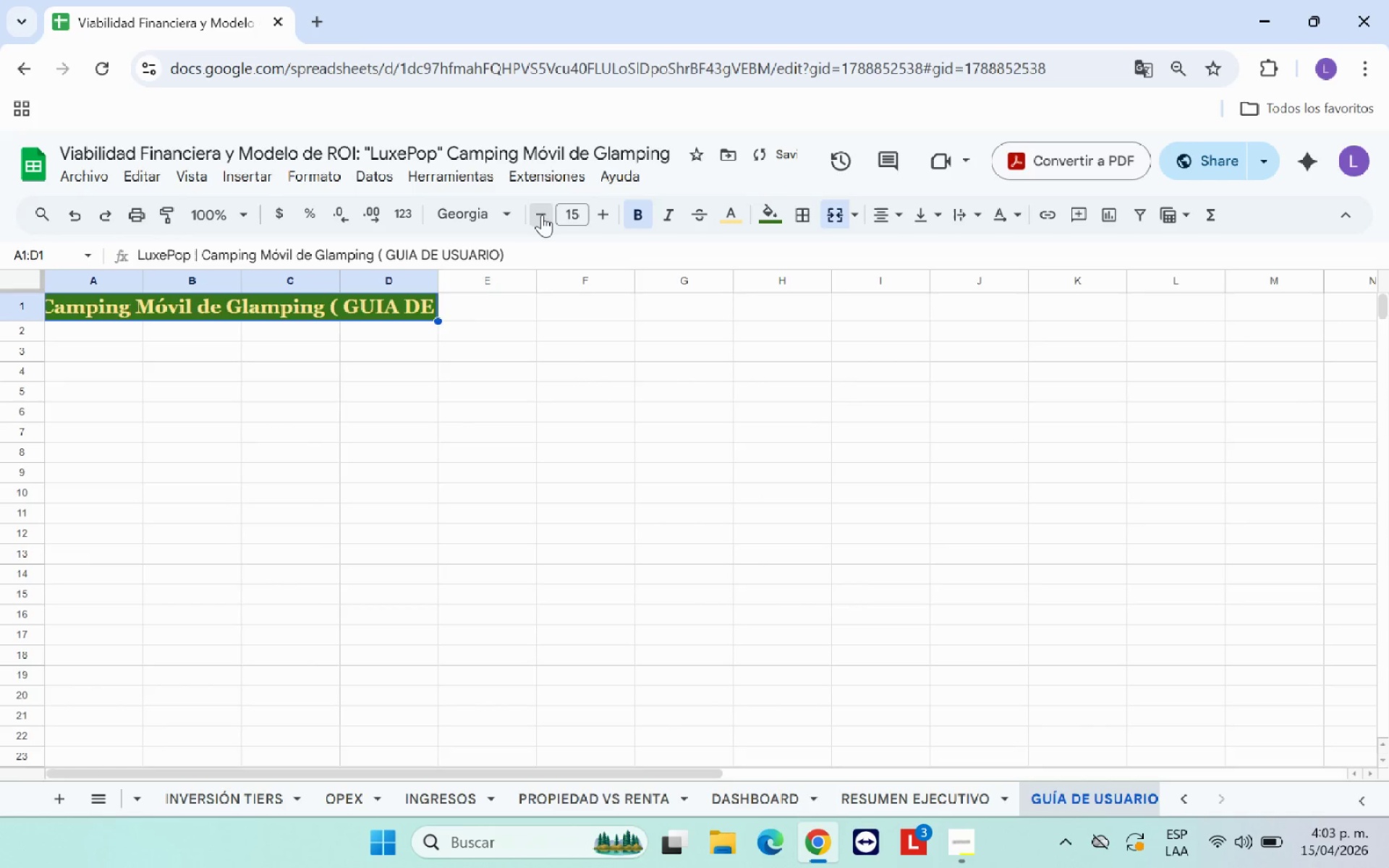 
triple_click([542, 215])
 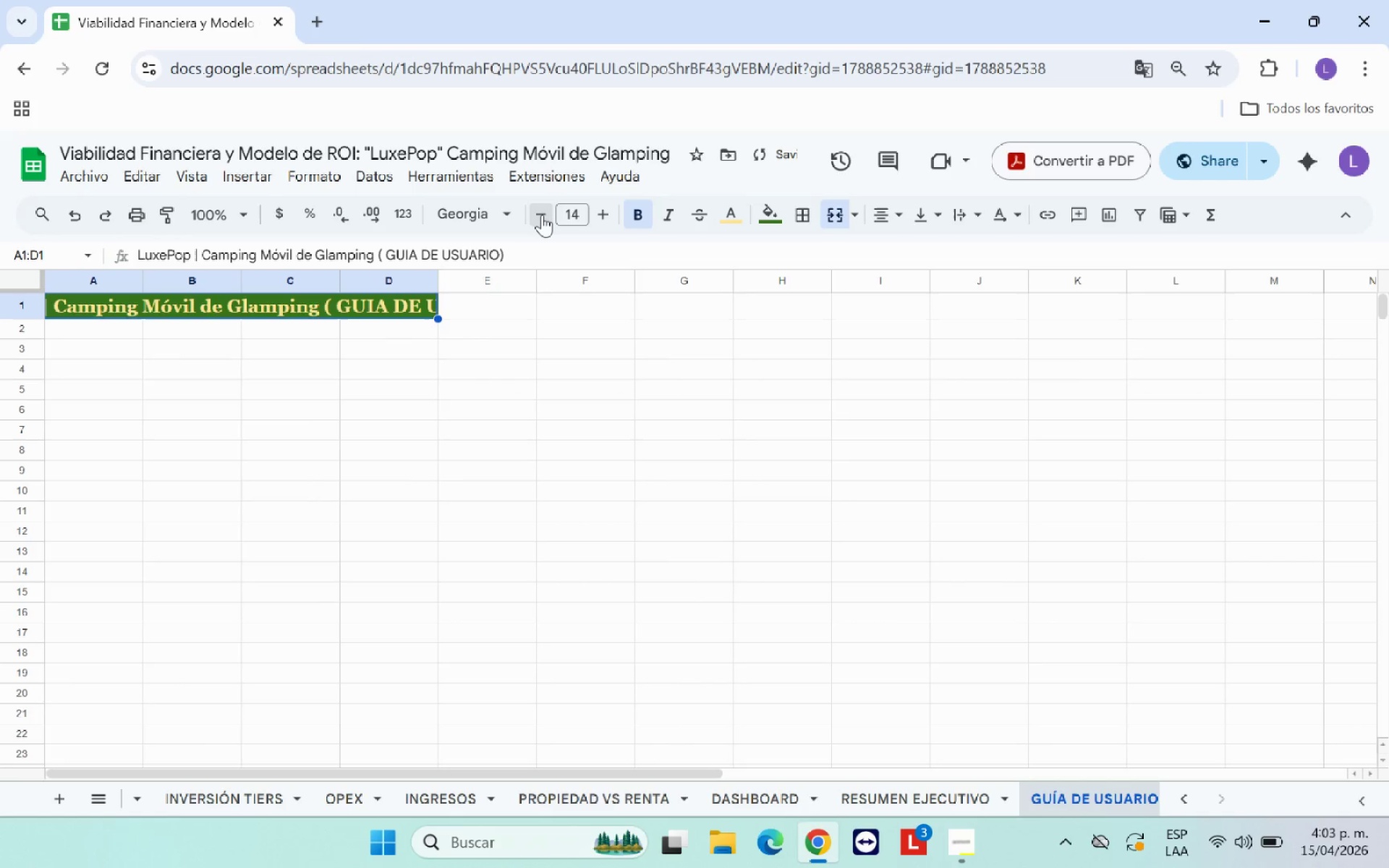 
triple_click([542, 215])
 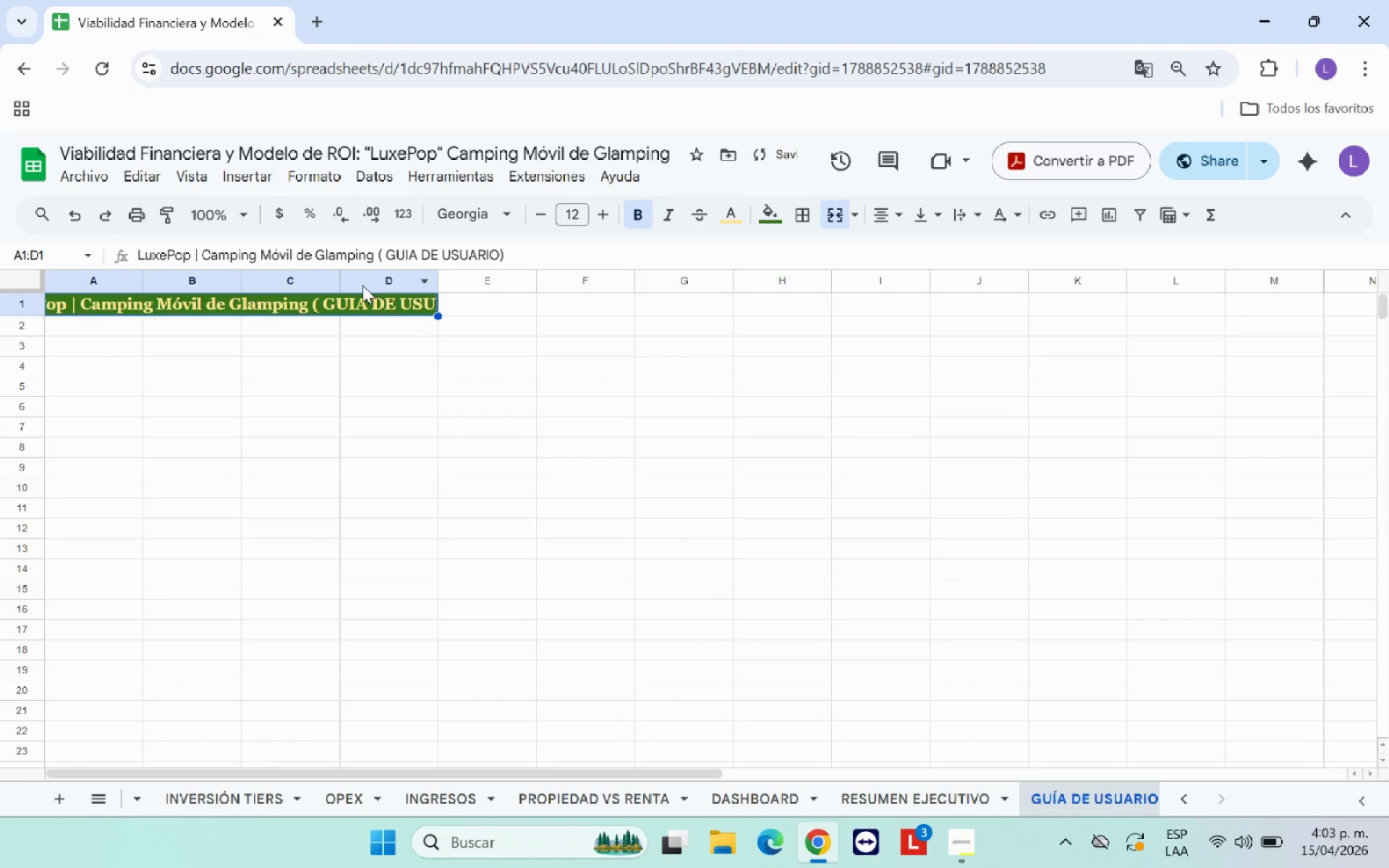 
left_click_drag(start_coordinate=[340, 279], to_coordinate=[522, 294])
 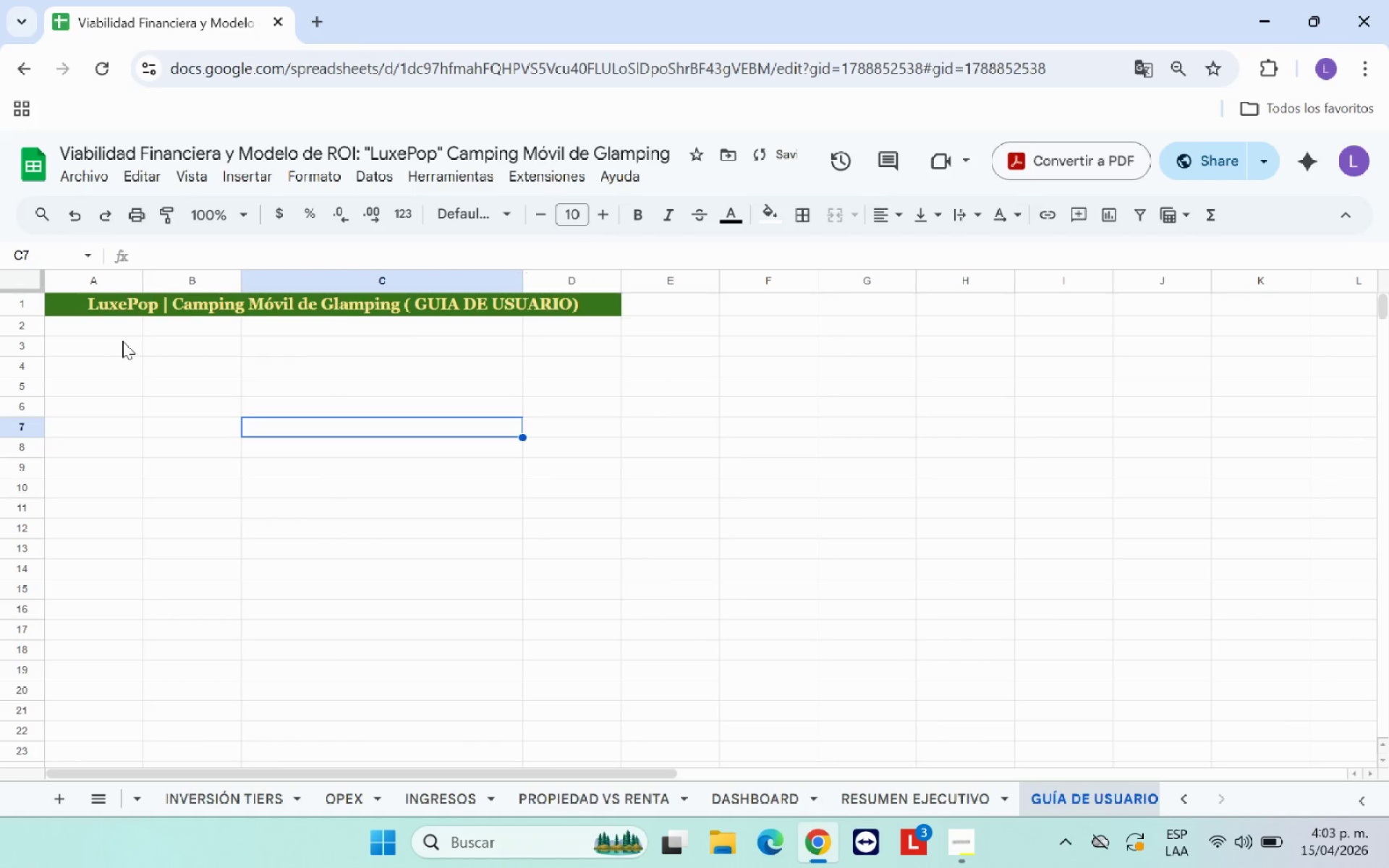 
left_click([114, 324])
 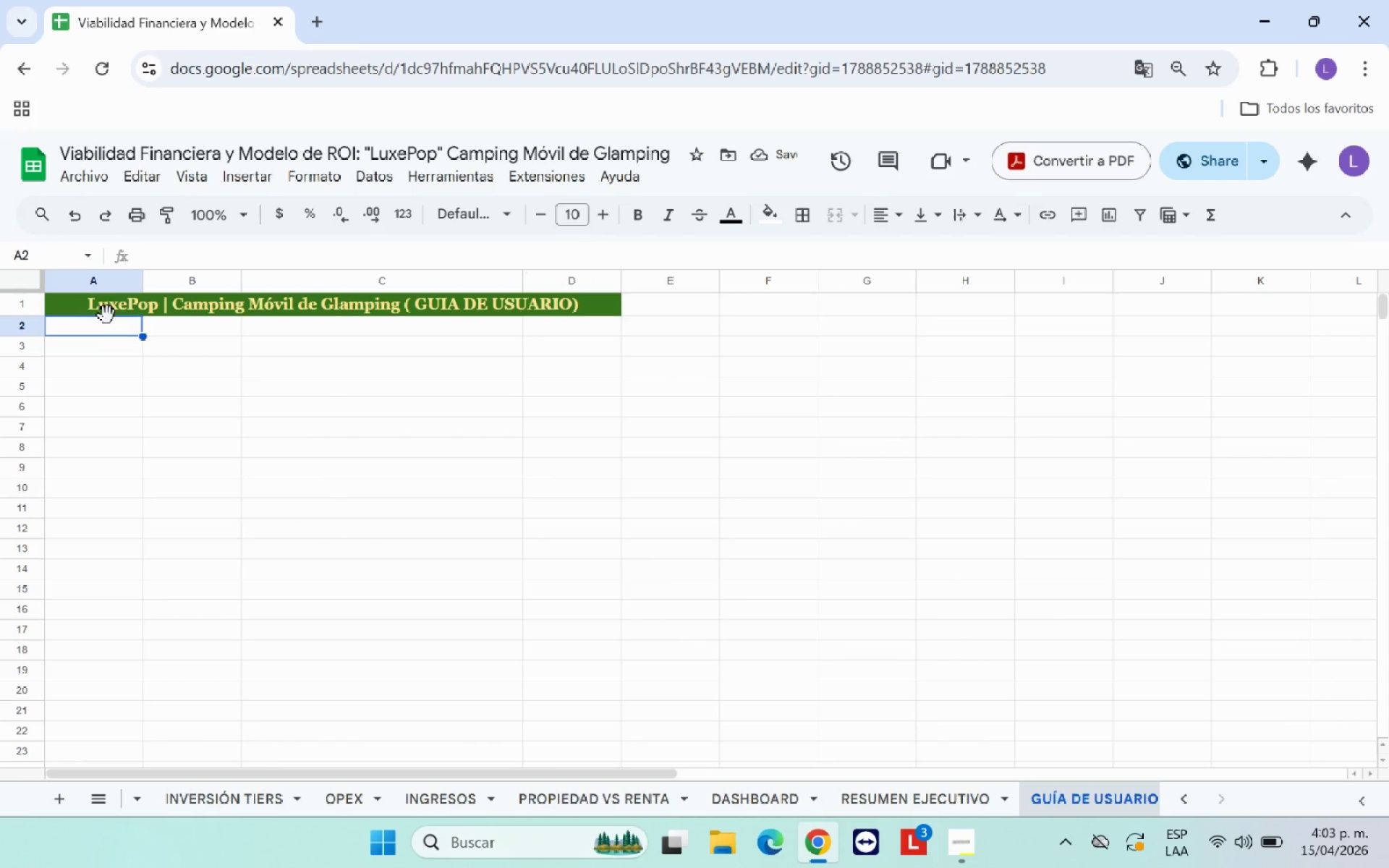 
left_click([106, 307])
 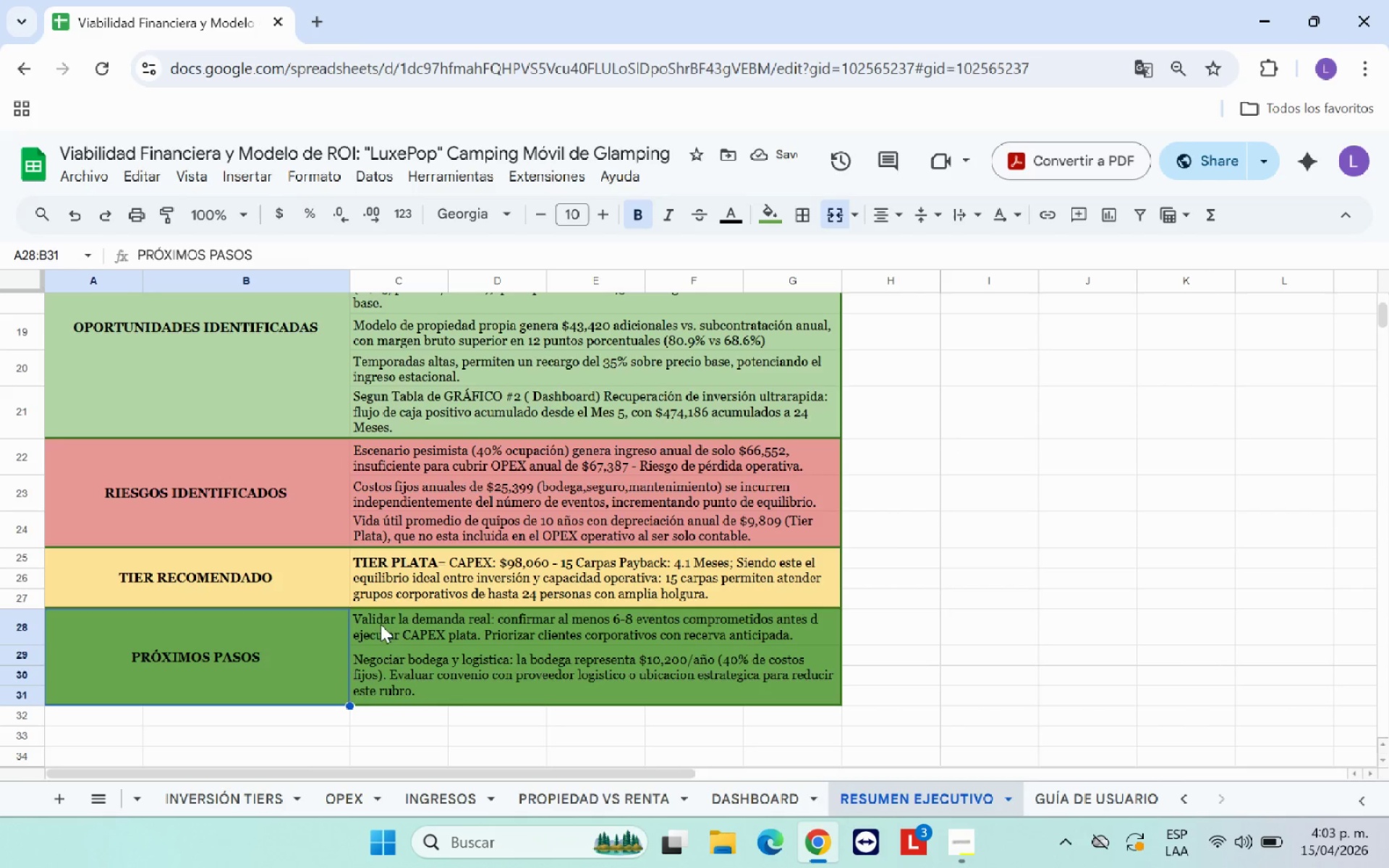 
scroll: coordinate [253, 652], scroll_direction: down, amount: 4.0
 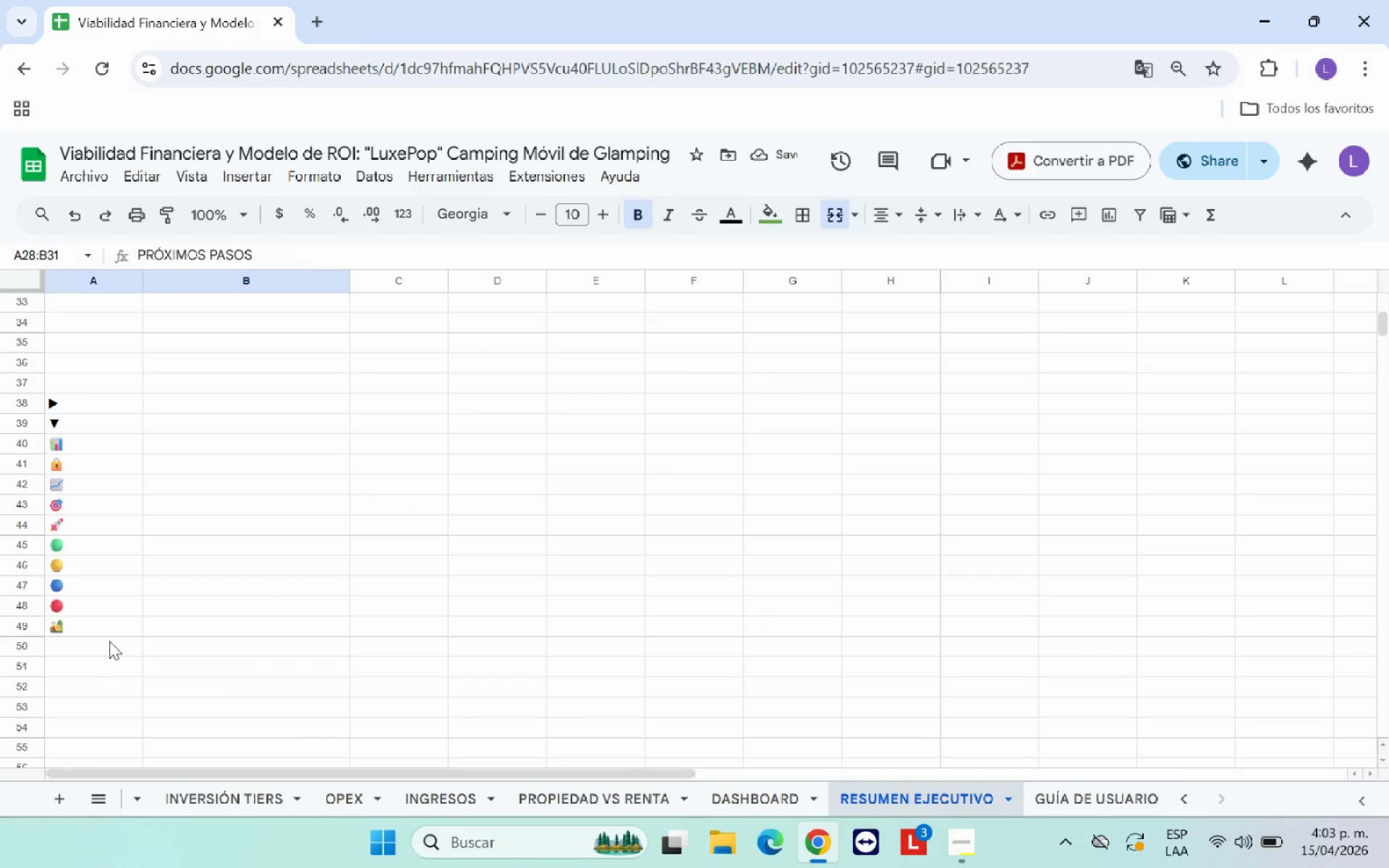 
left_click([102, 624])
 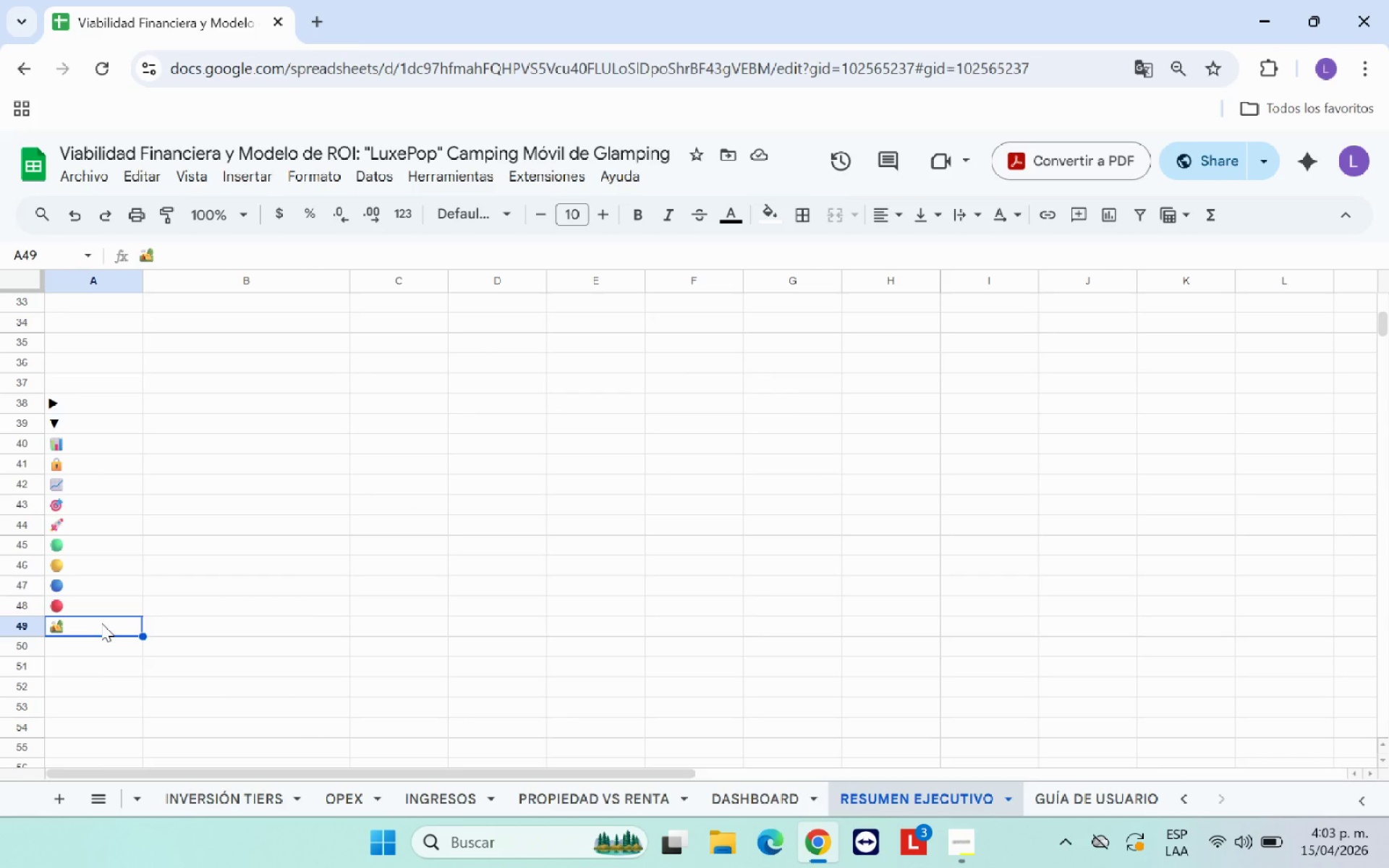 
key(Control+C)
 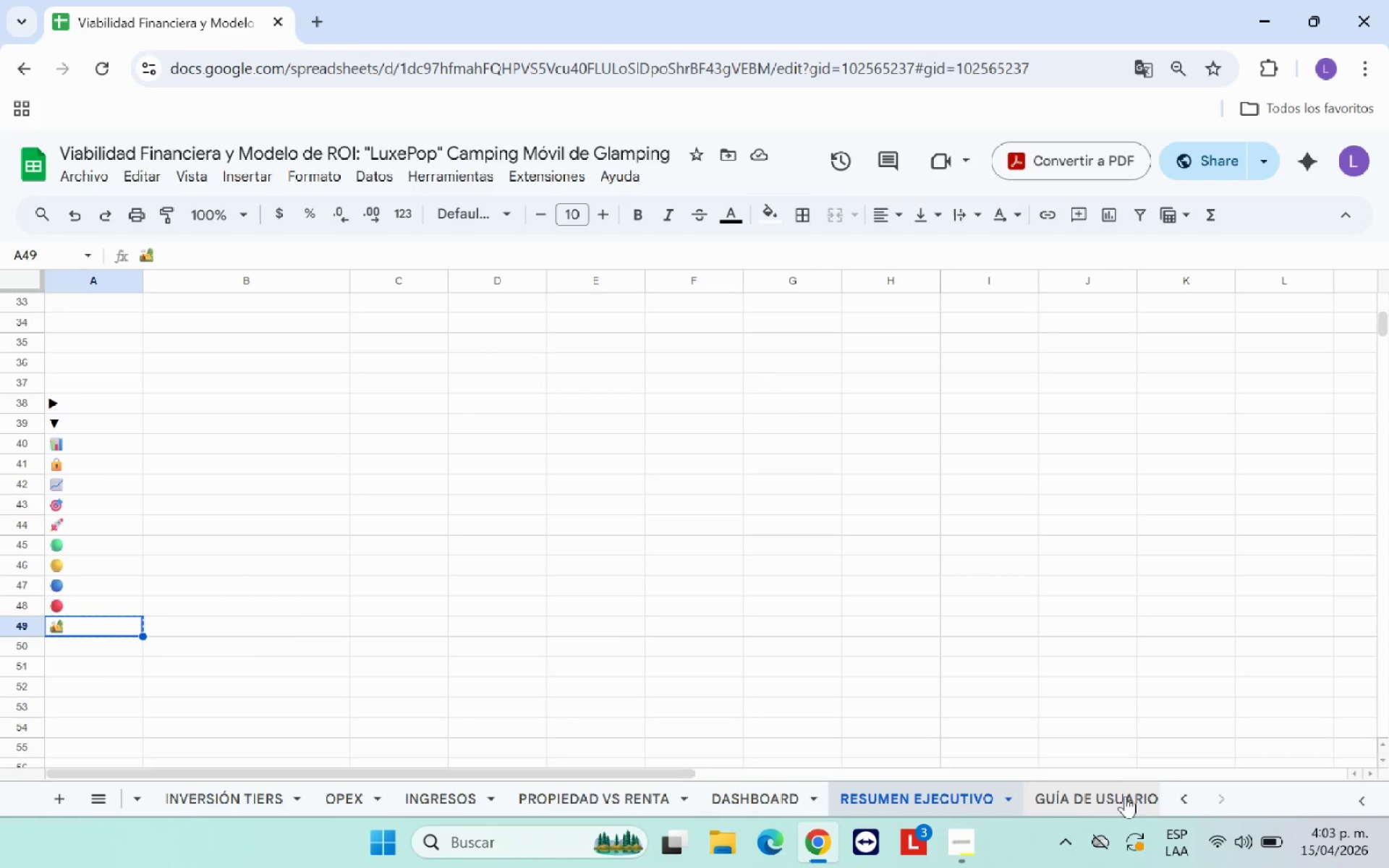 
left_click([1099, 796])
 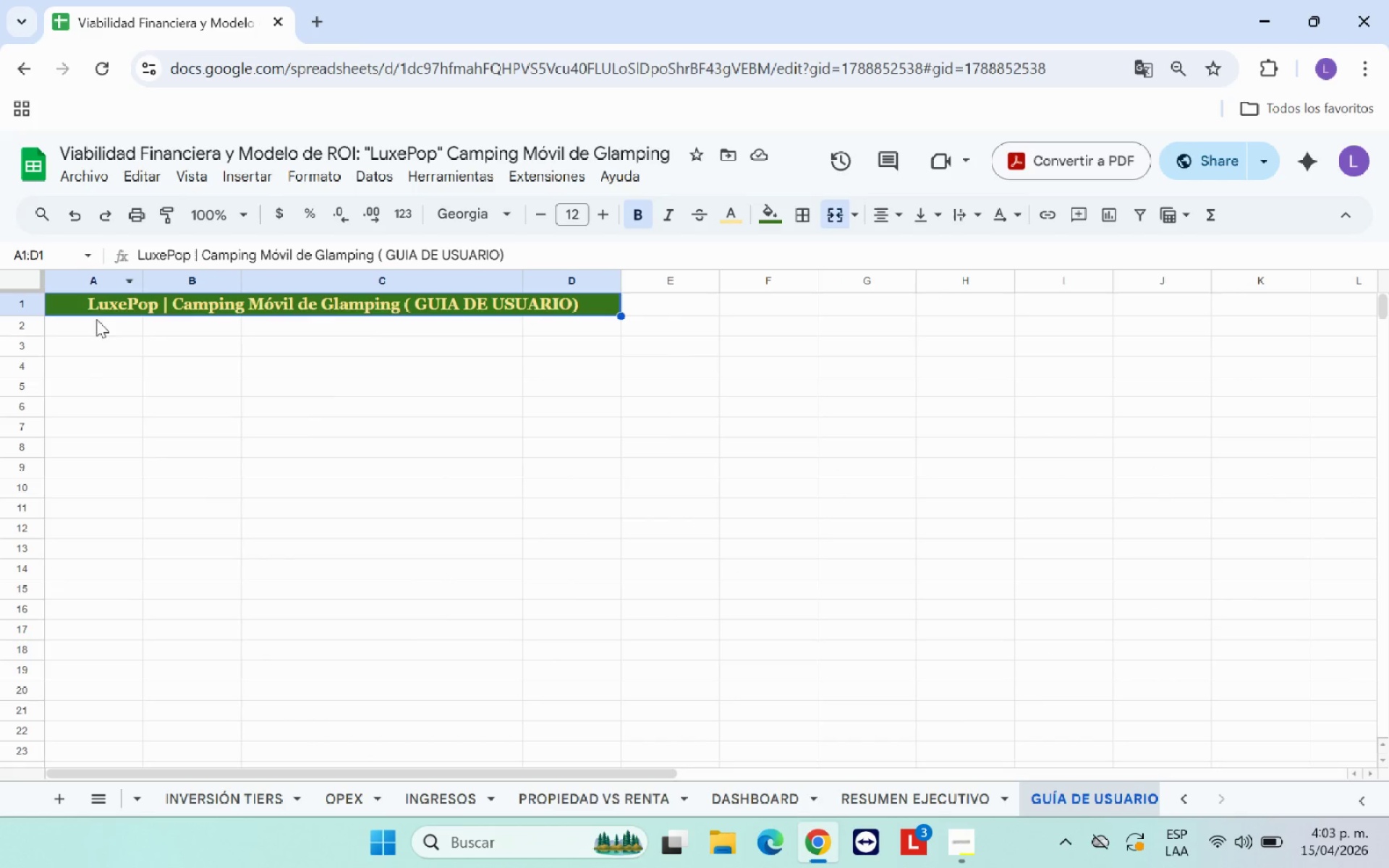 
left_click([91, 309])
 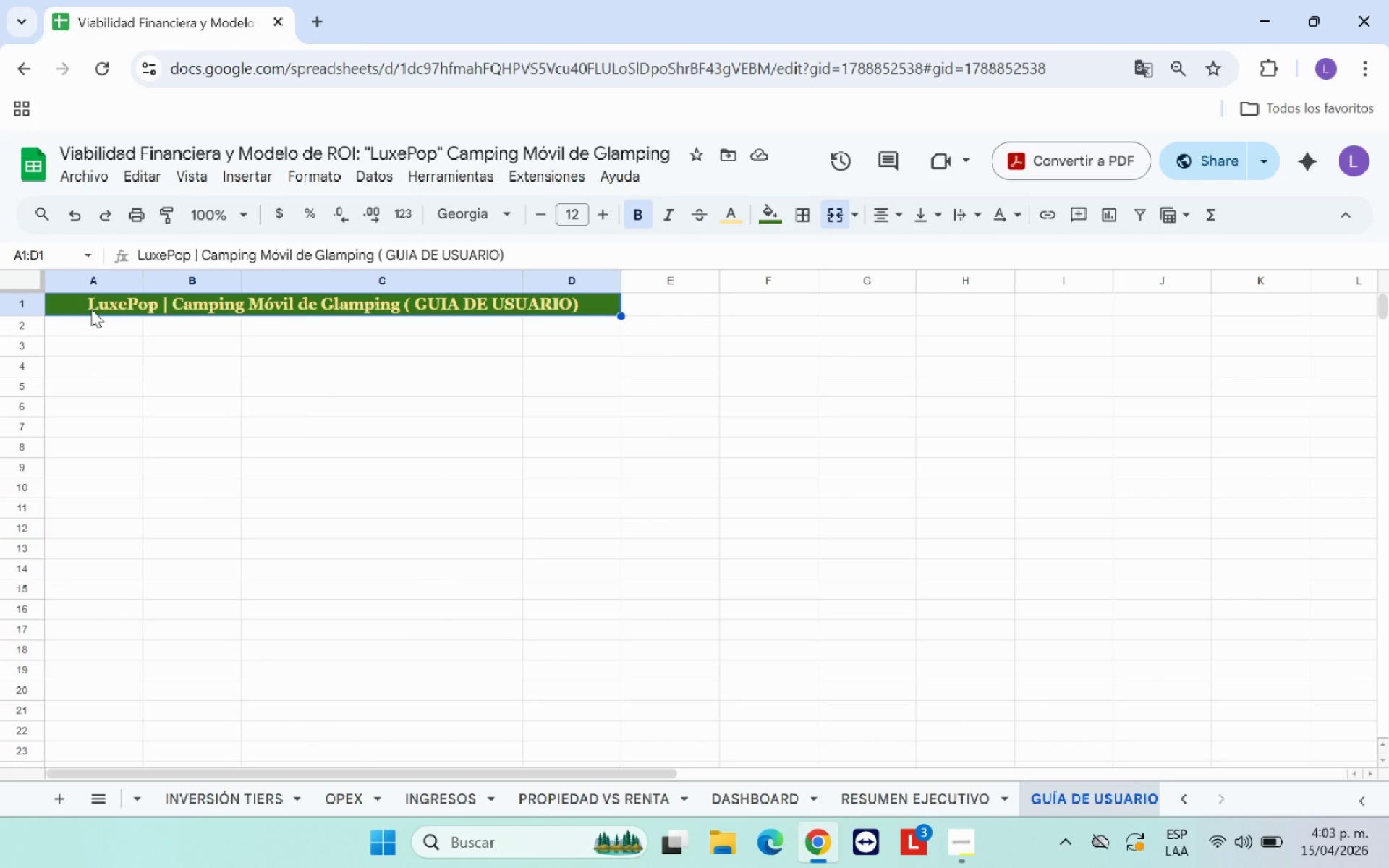 
hold_key(key=ControlLeft, duration=0.94)
 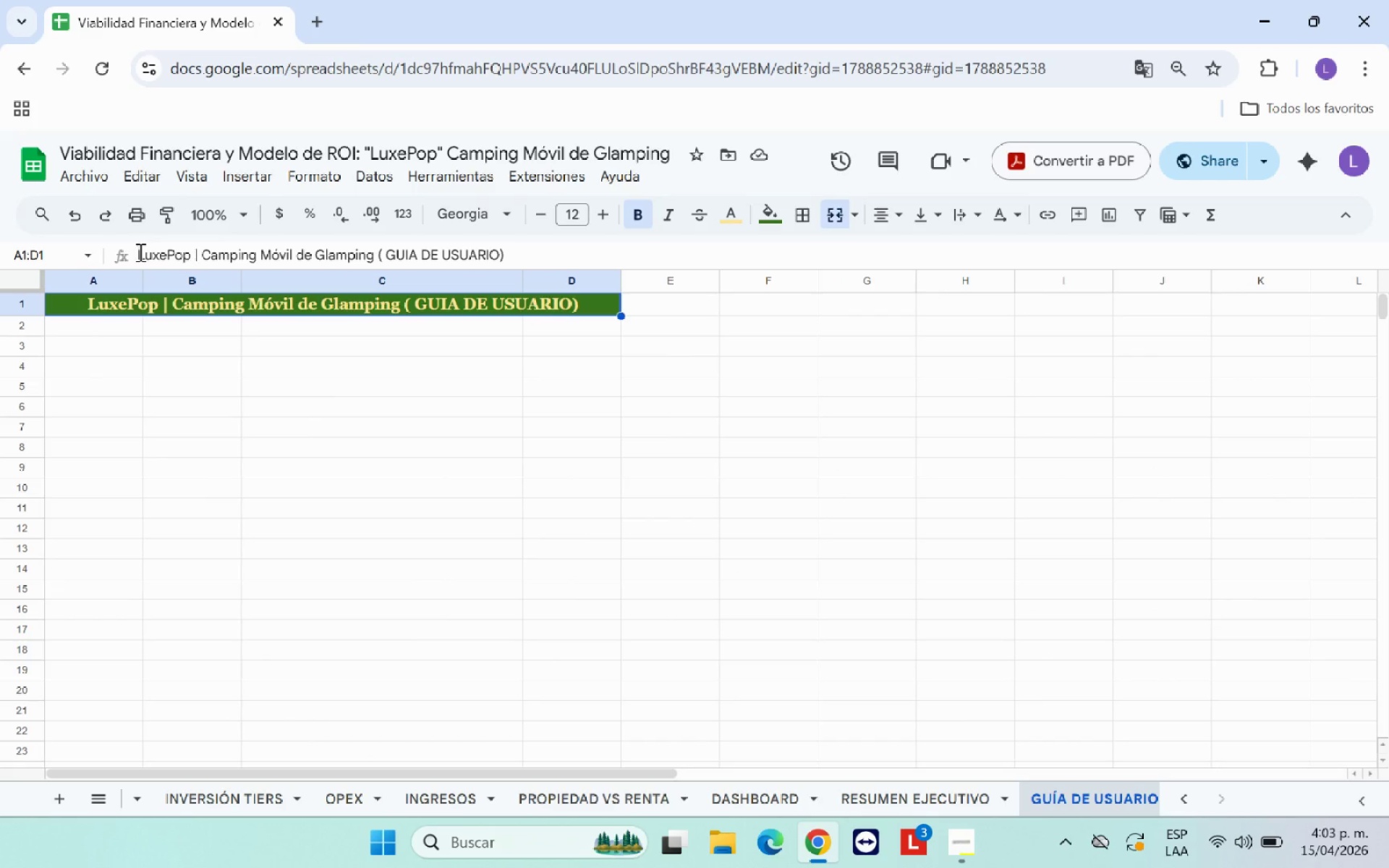 
key(Control+V)
 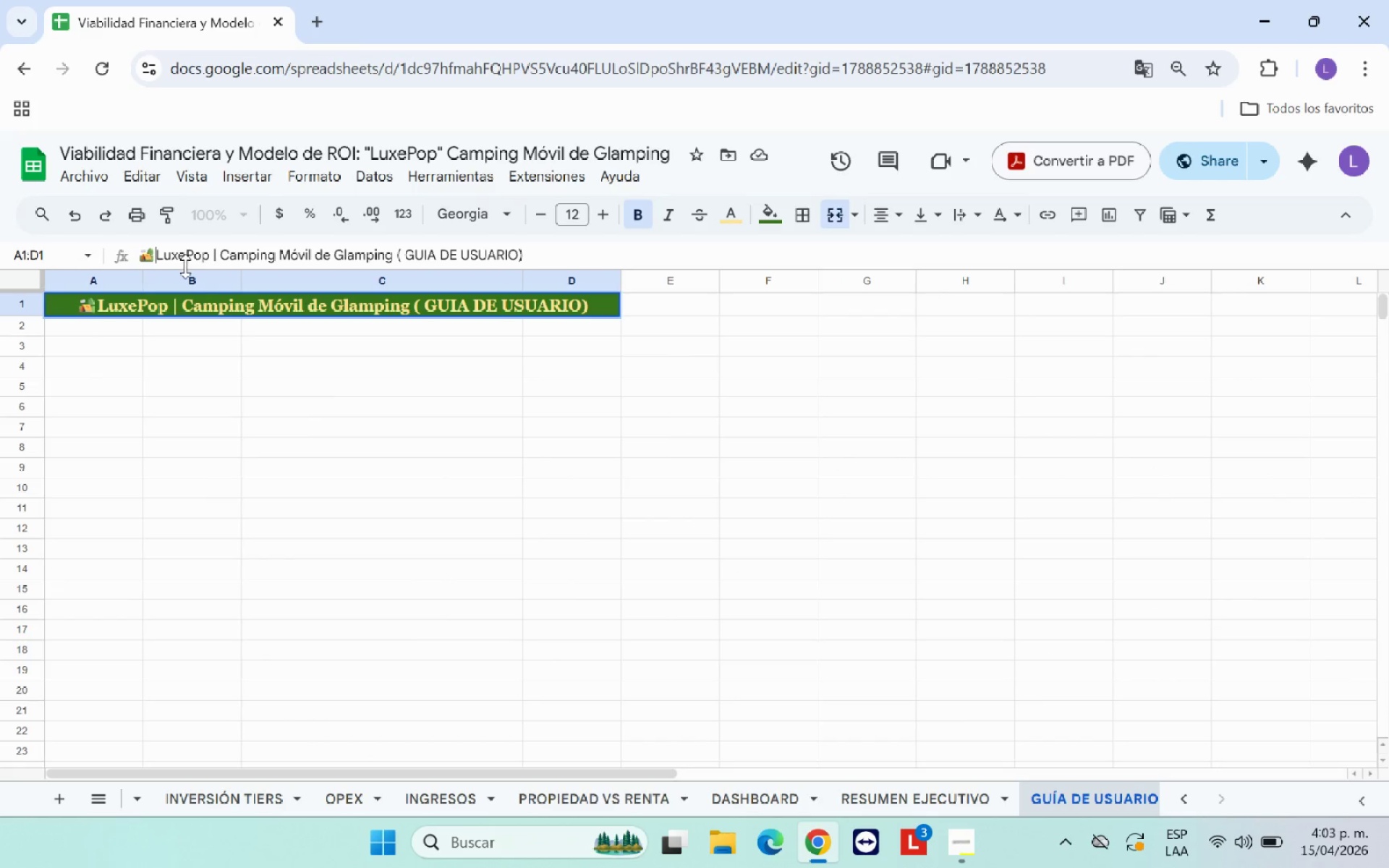 
key(Space)
 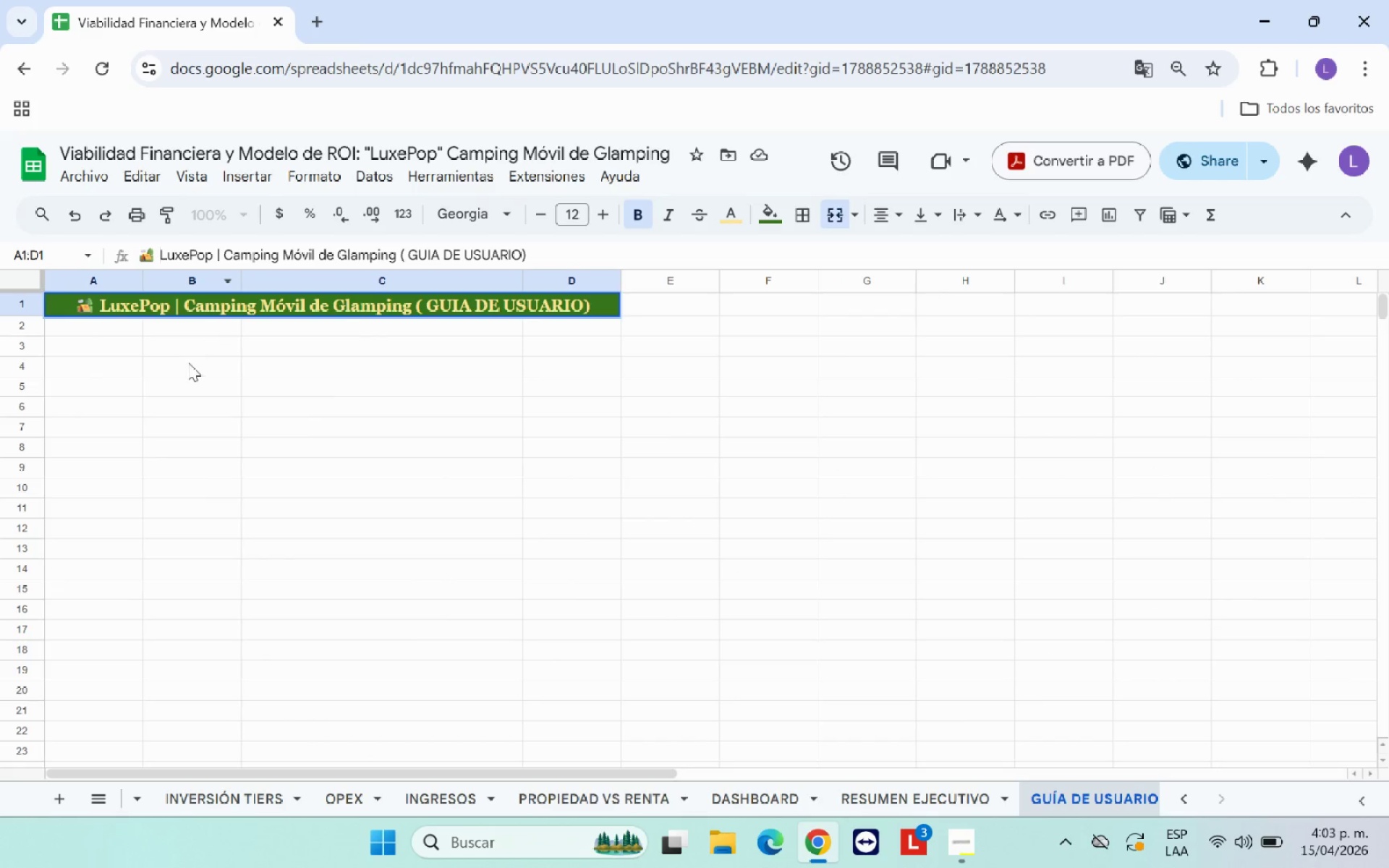 
left_click([187, 365])
 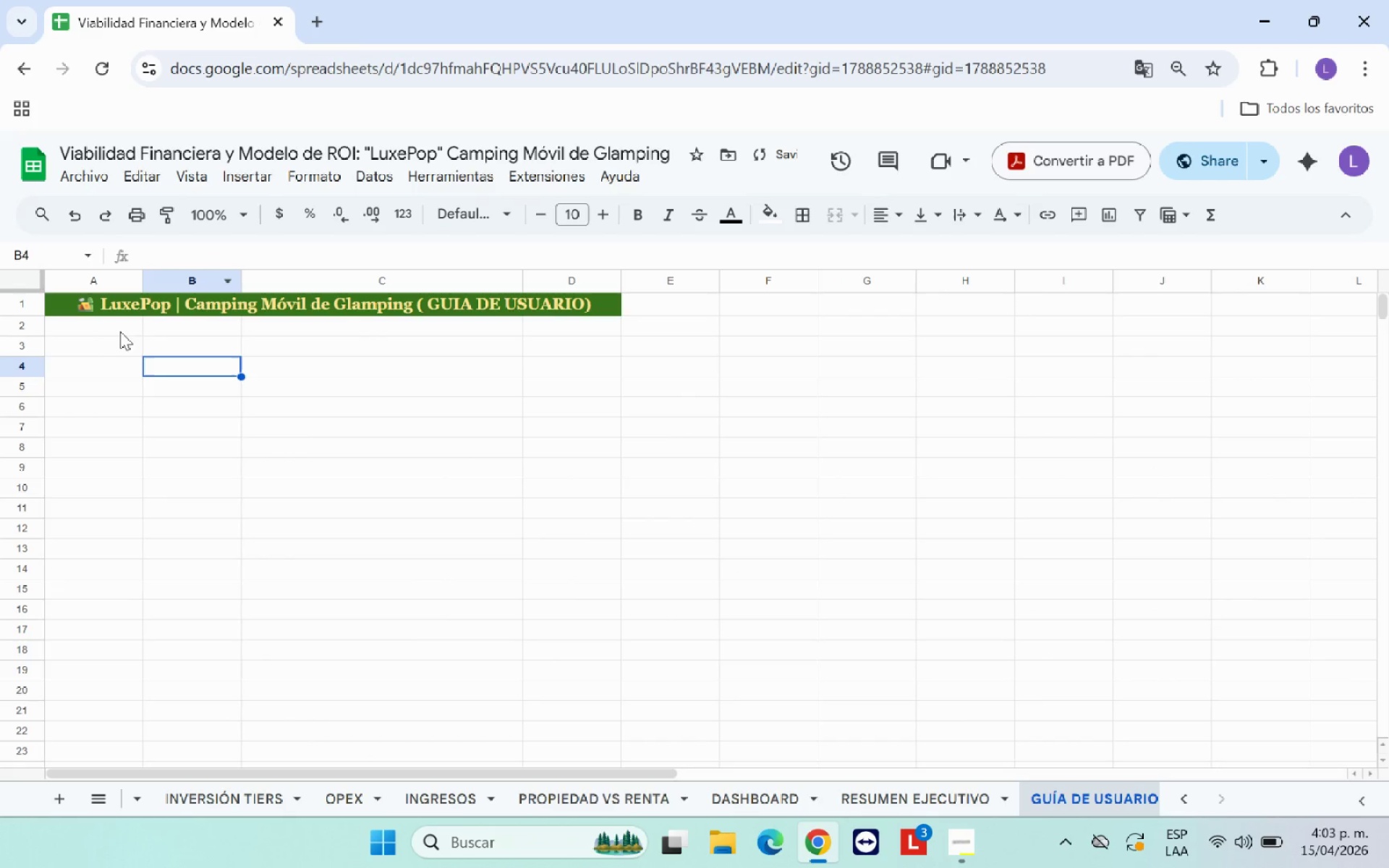 
left_click([118, 326])
 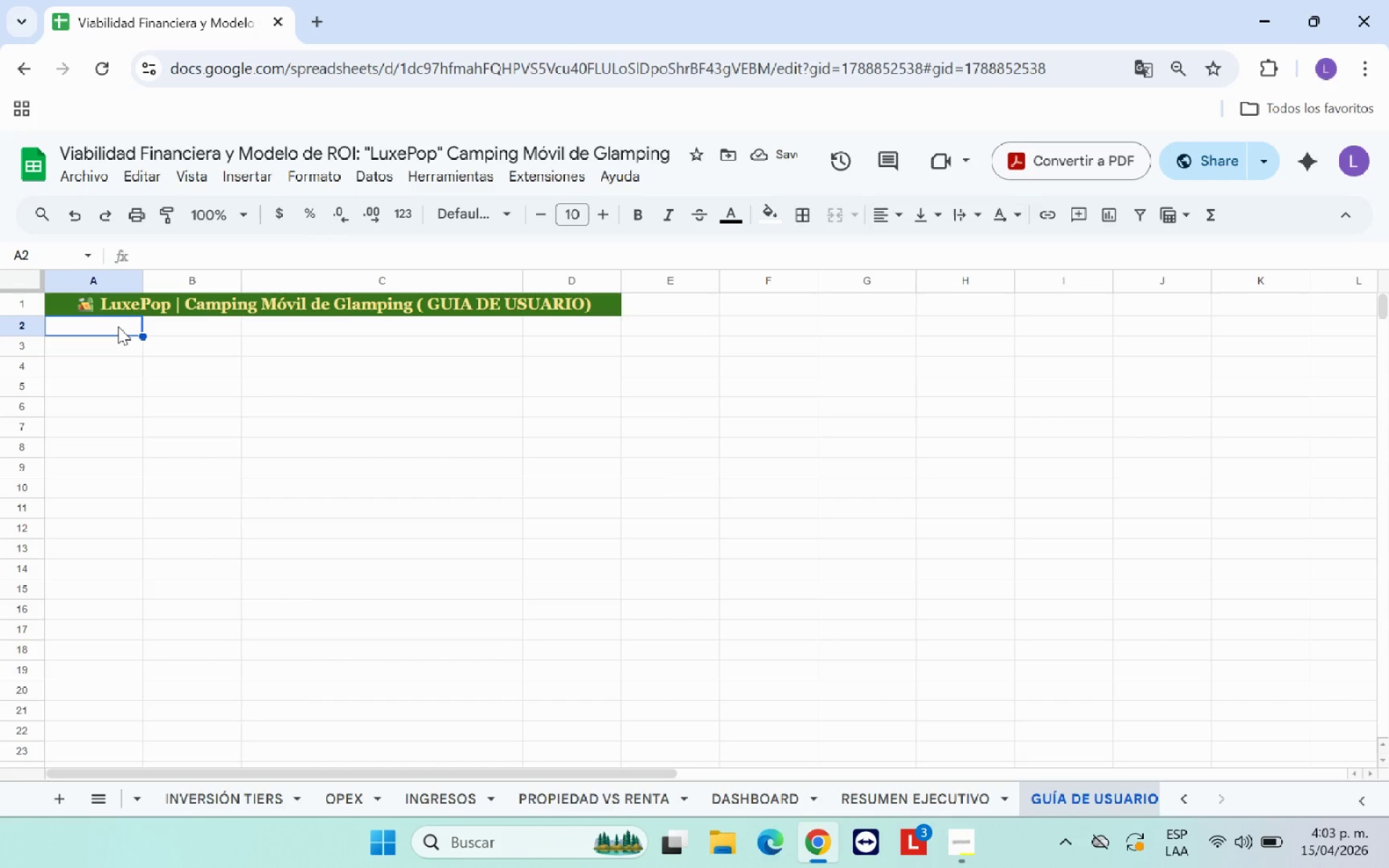 
left_click([226, 401])
 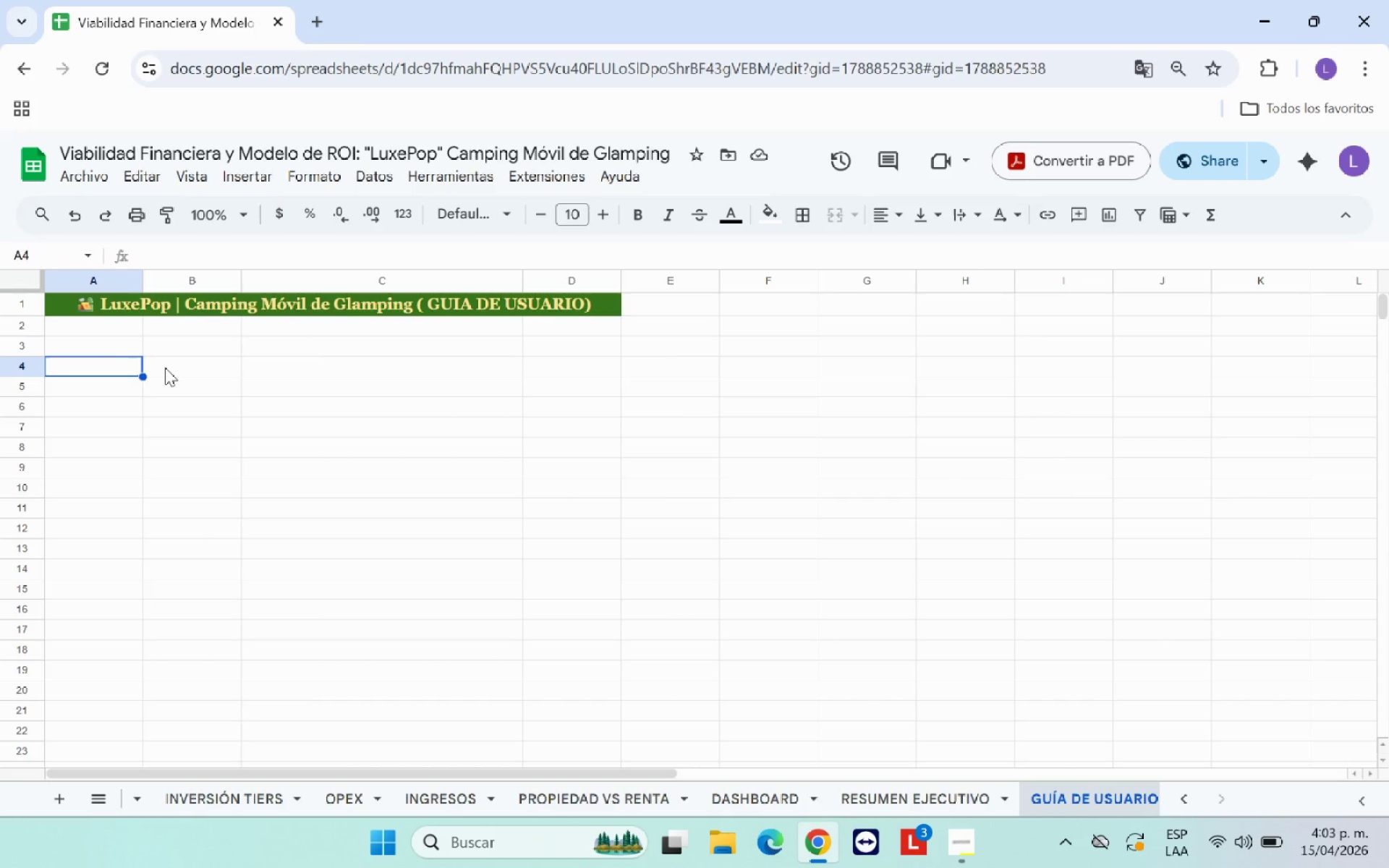 
double_click([166, 367])
 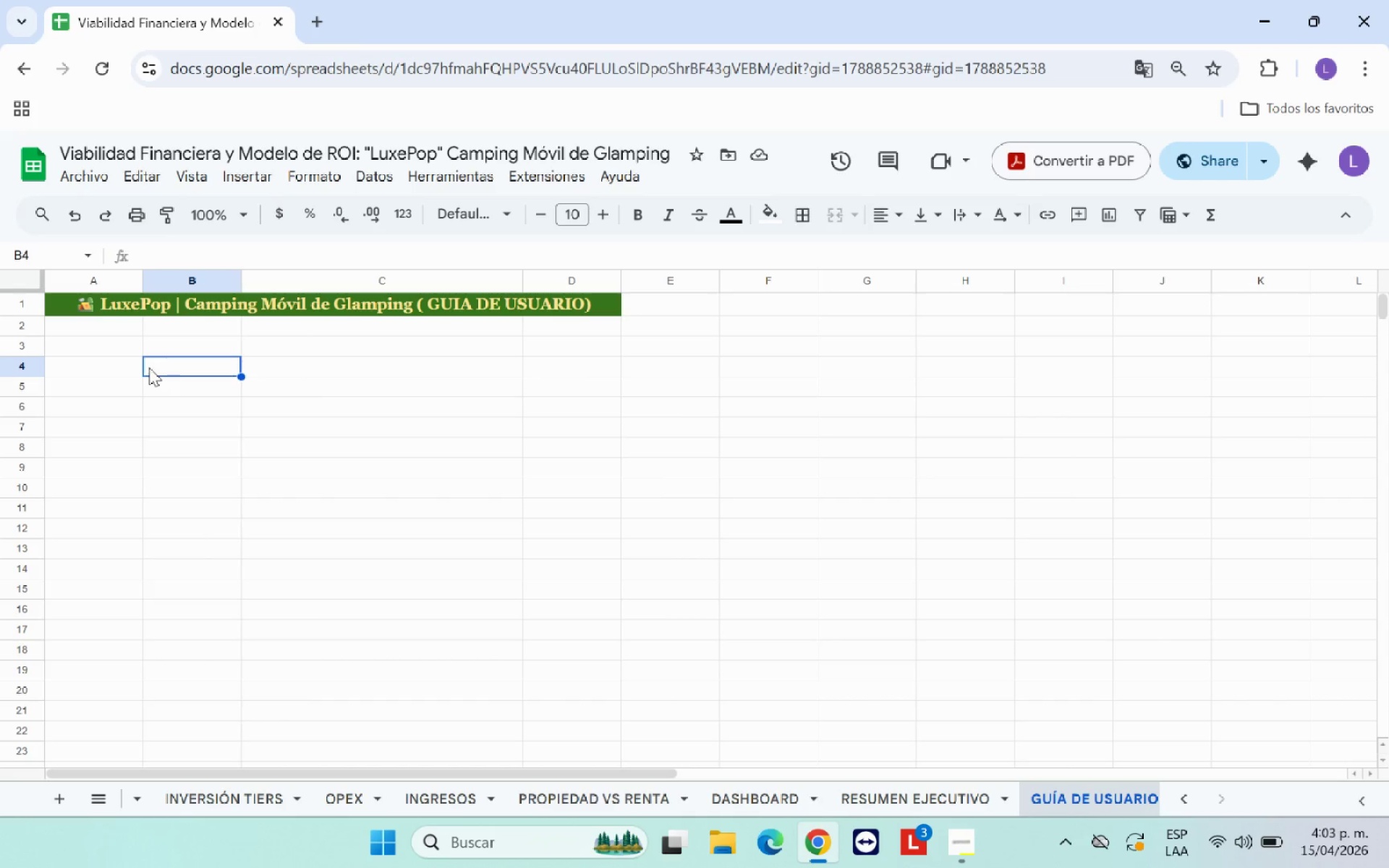 
left_click([140, 365])
 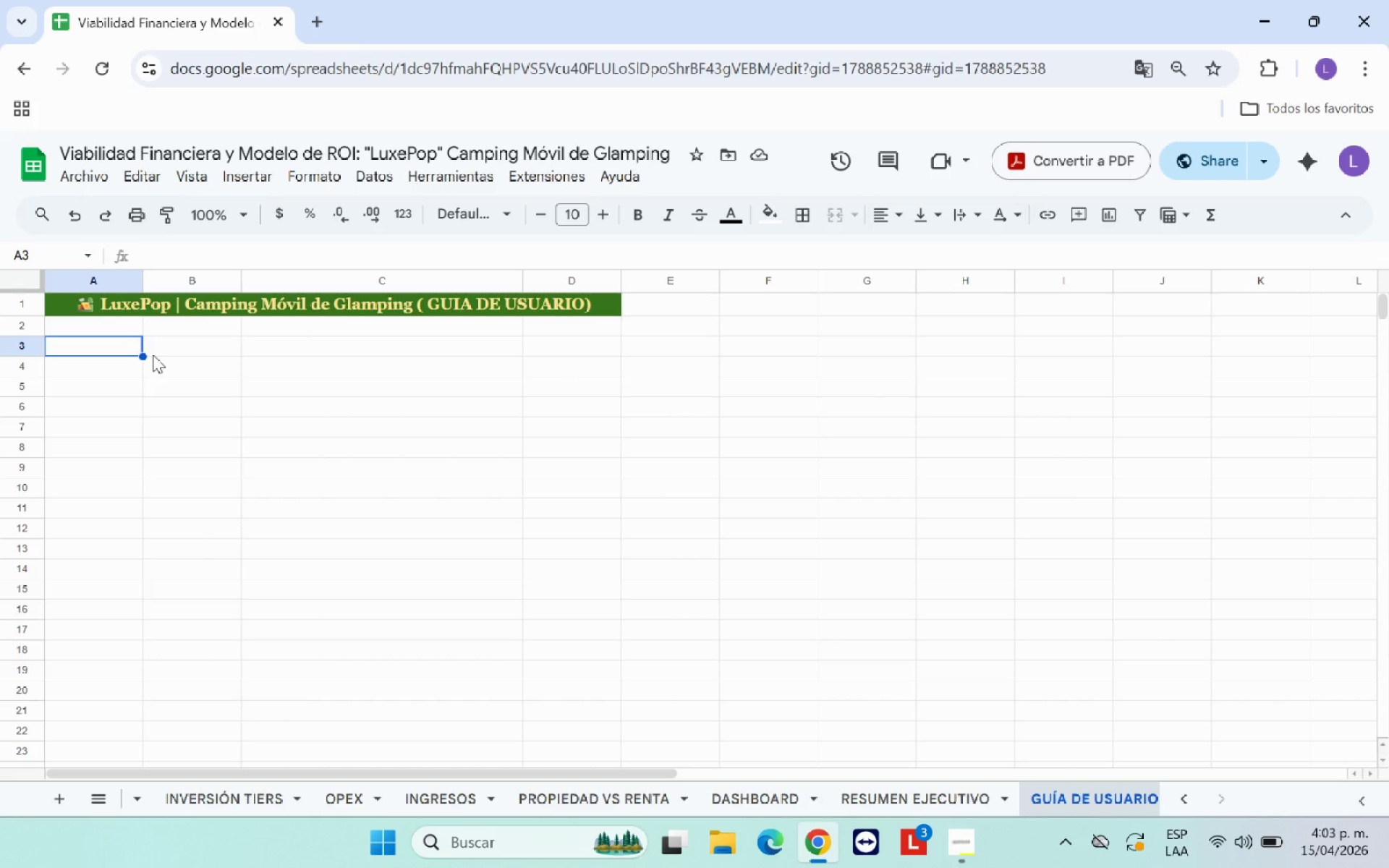 
left_click([124, 372])
 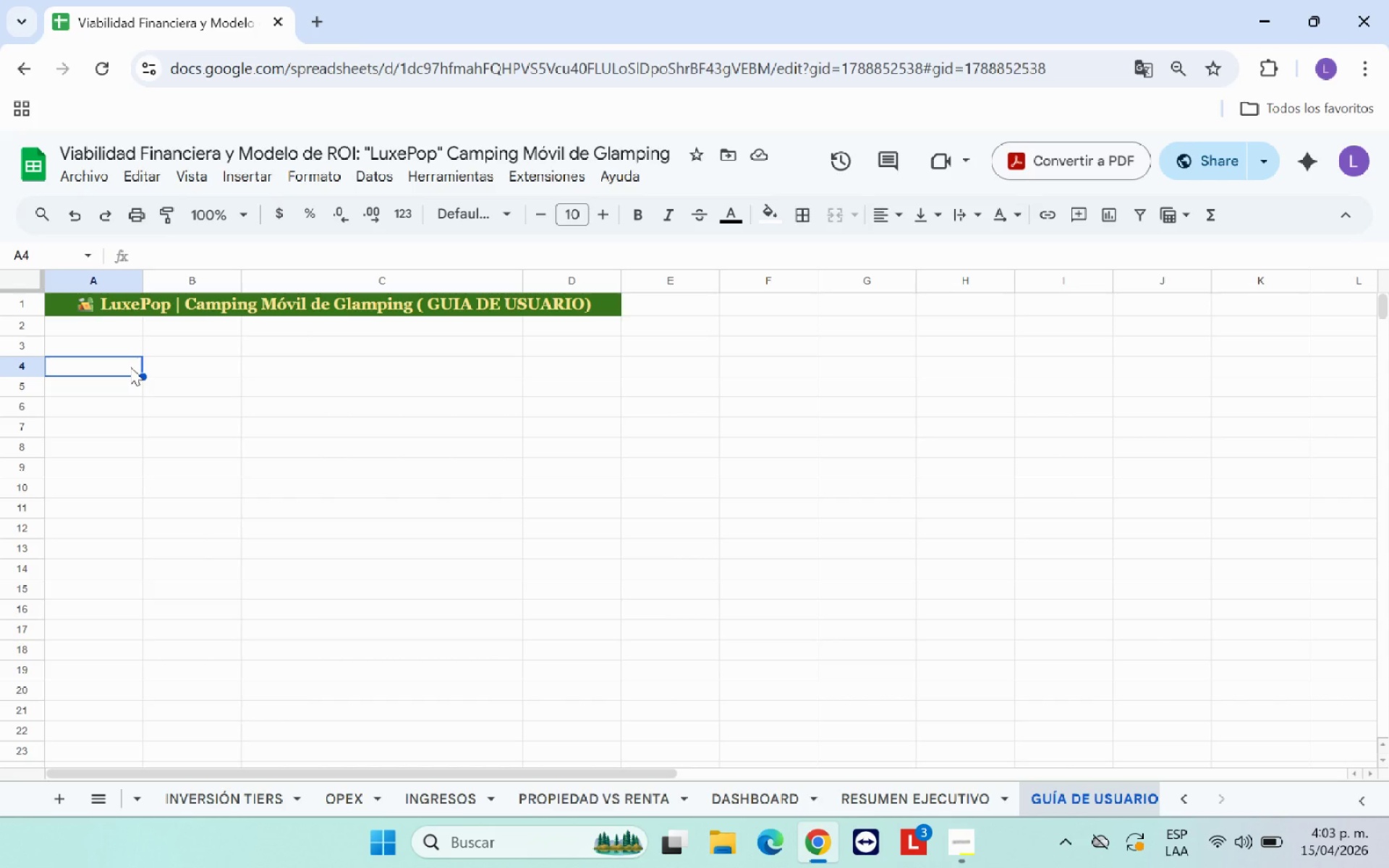 
type(ESTRUCTURA> PESTA`AS DEL MODELO)
 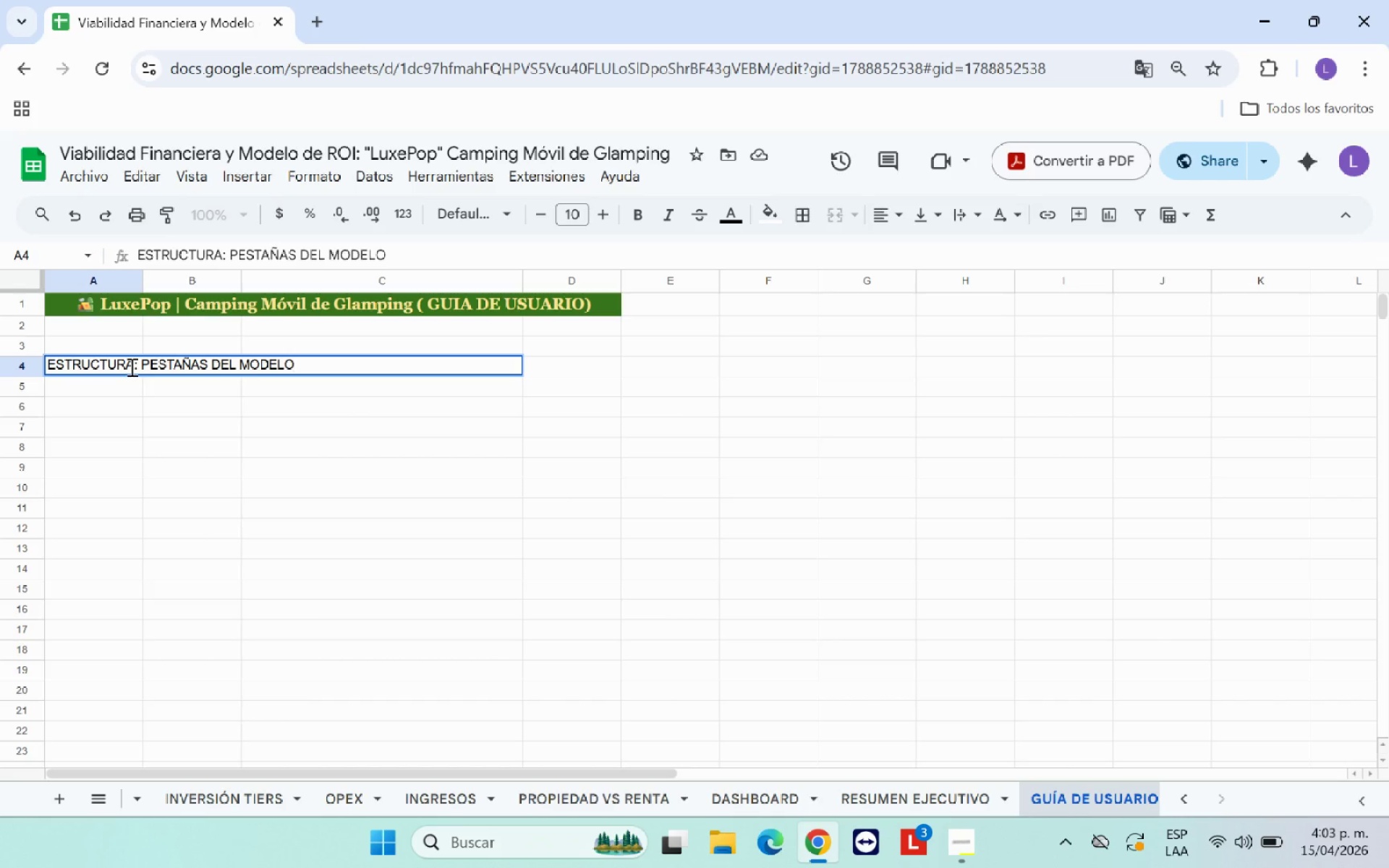 
left_click([141, 422])
 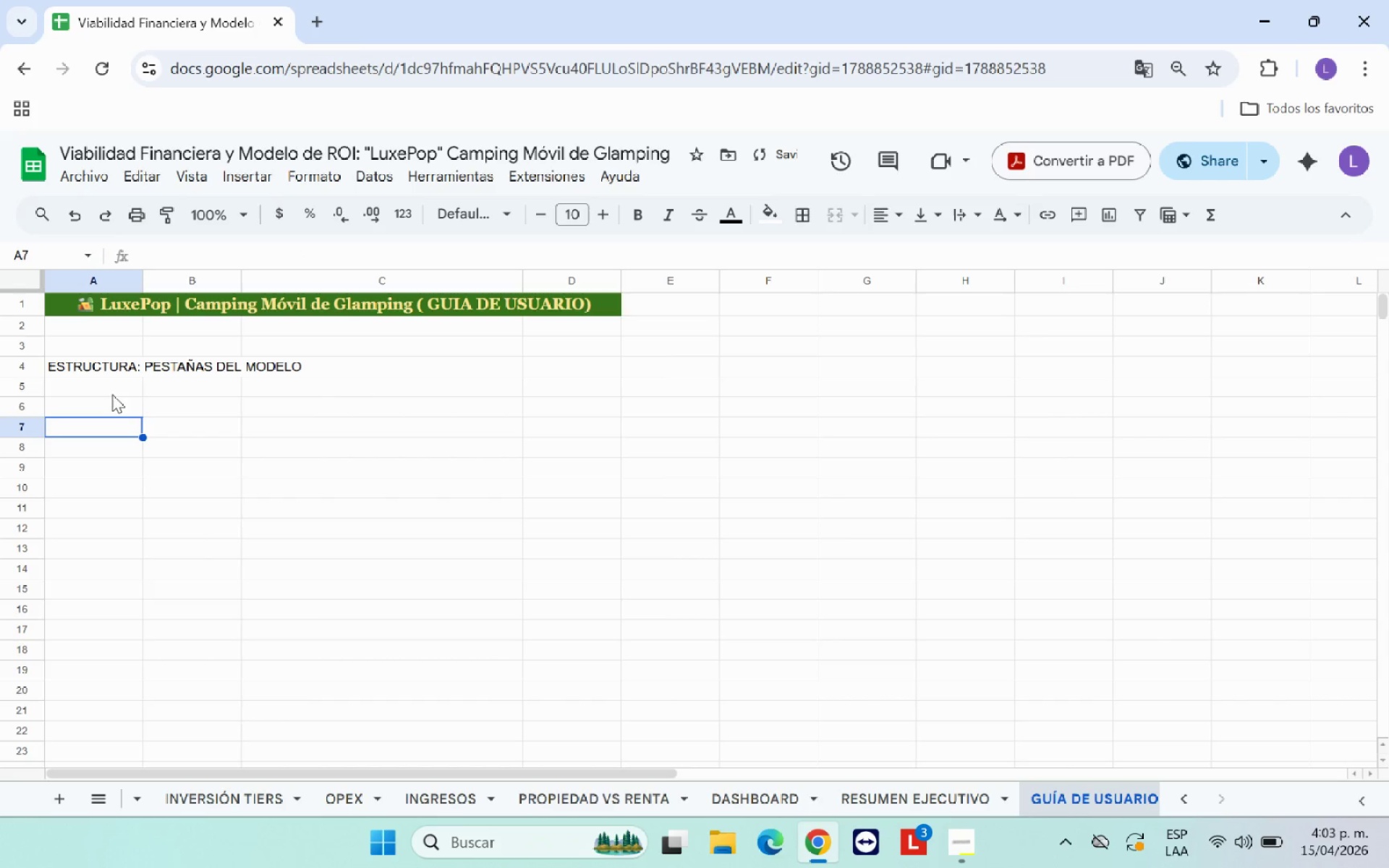 
left_click([114, 385])
 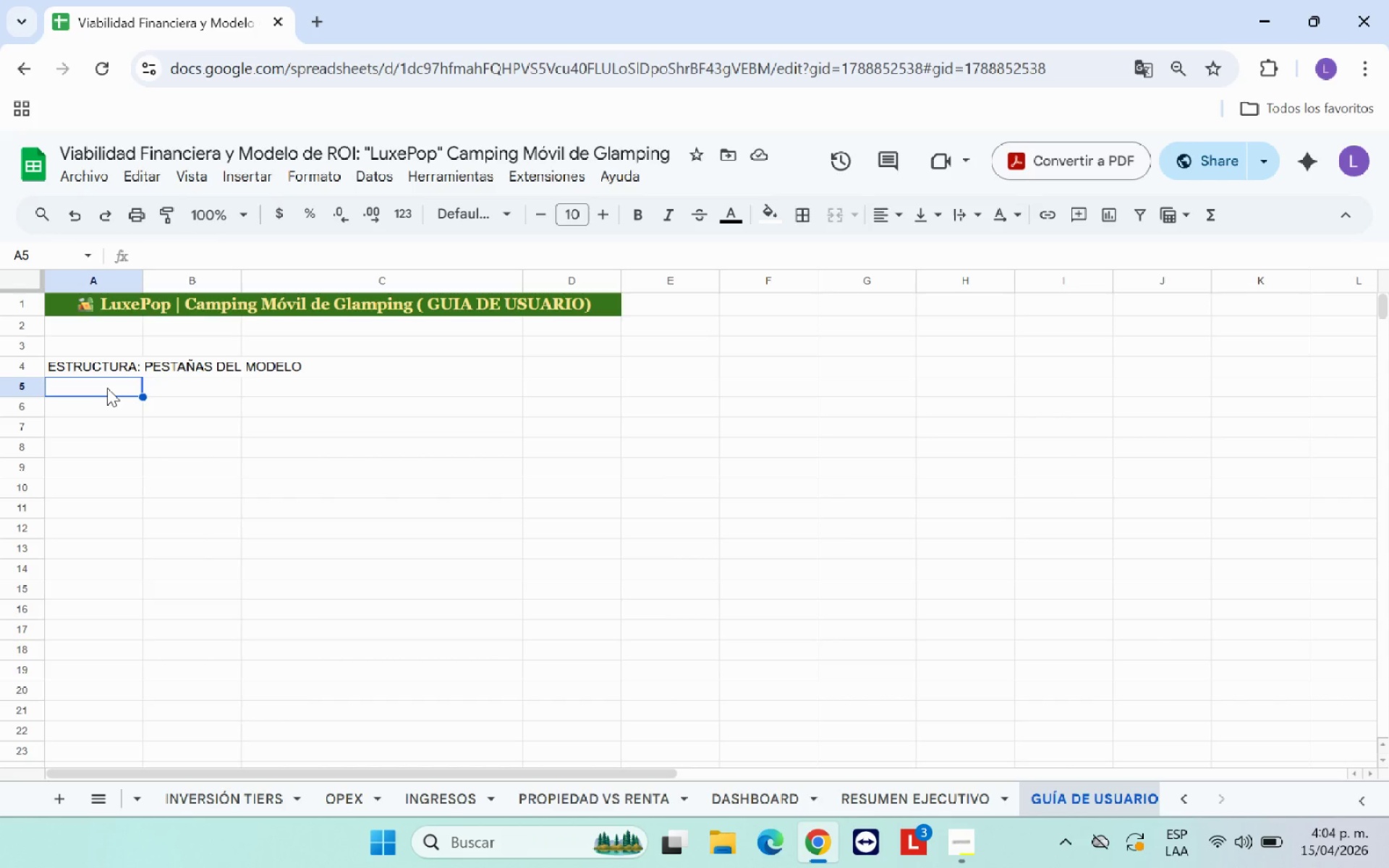 
wait(5.5)
 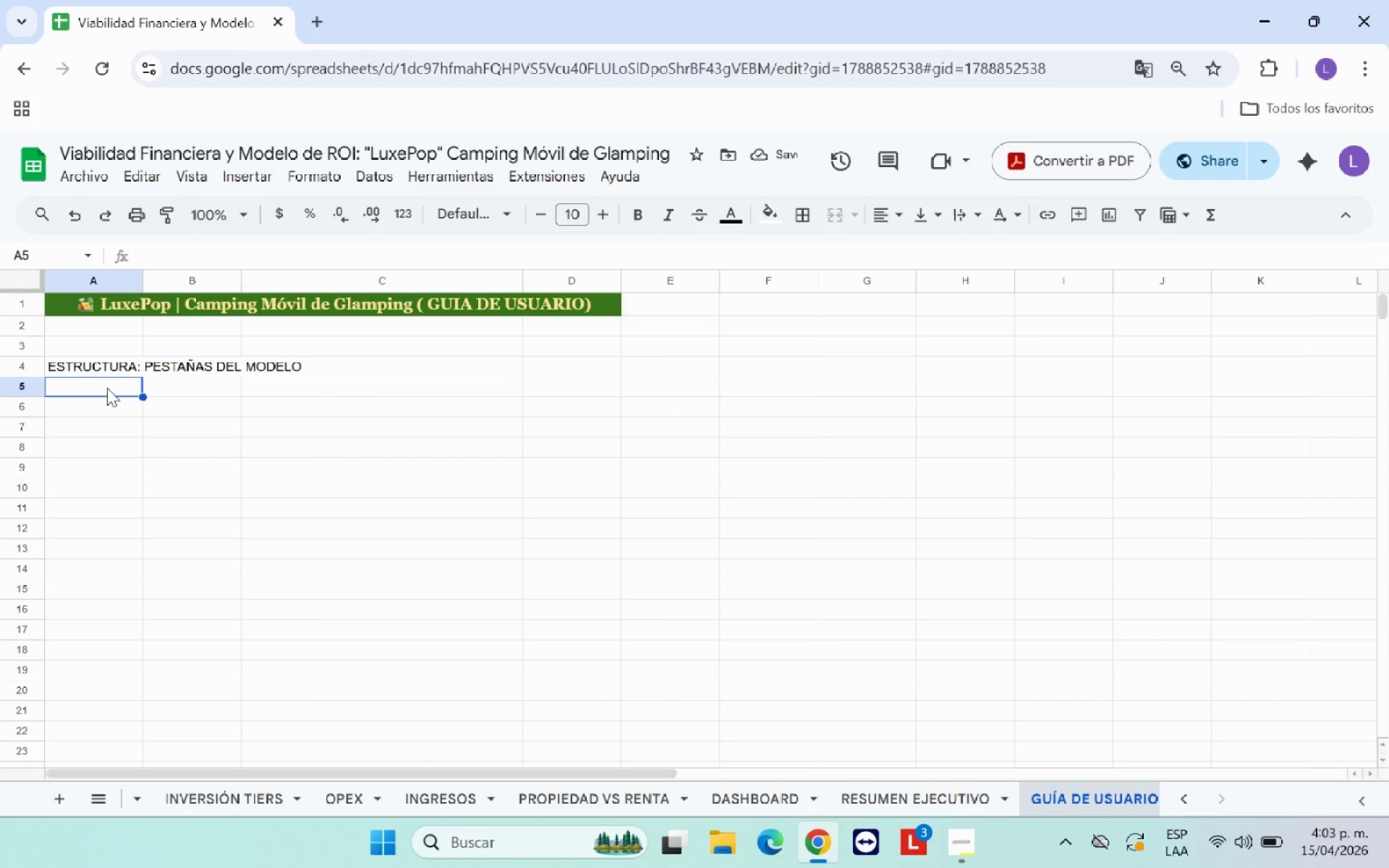 
type(CT;ALOGO)
 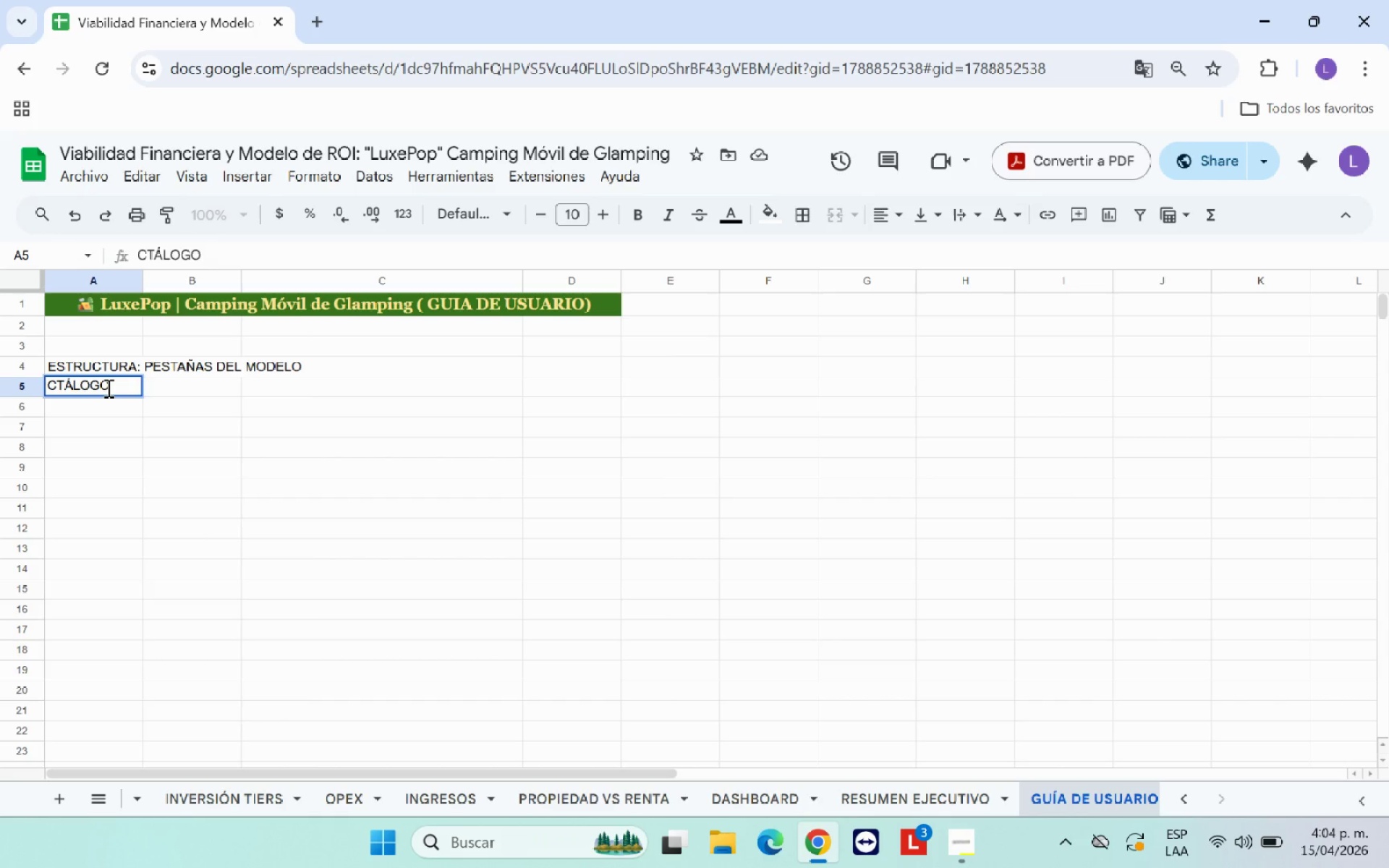 
key(ArrowDown)
 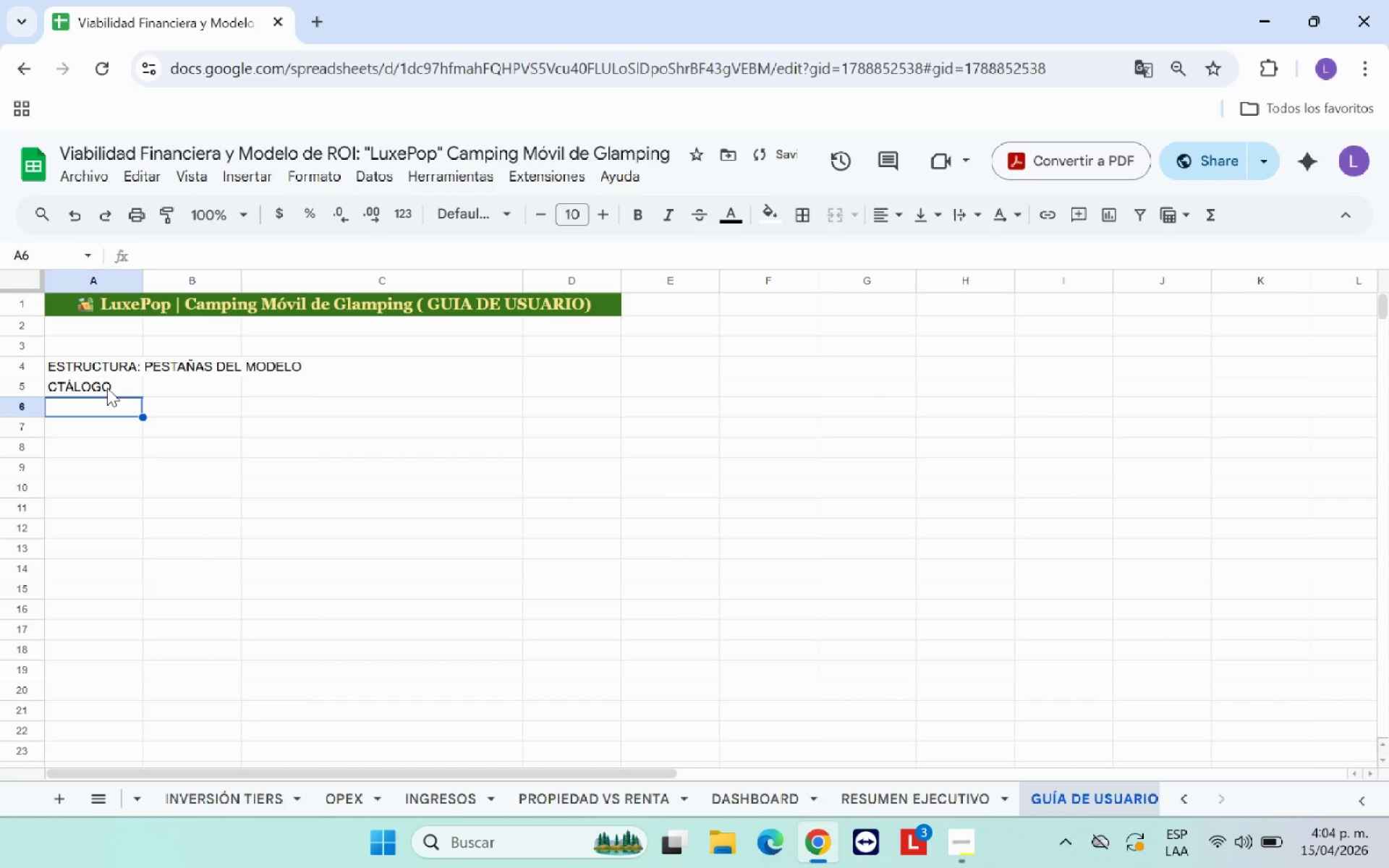 
type(INVERSI;ON TIERS)
 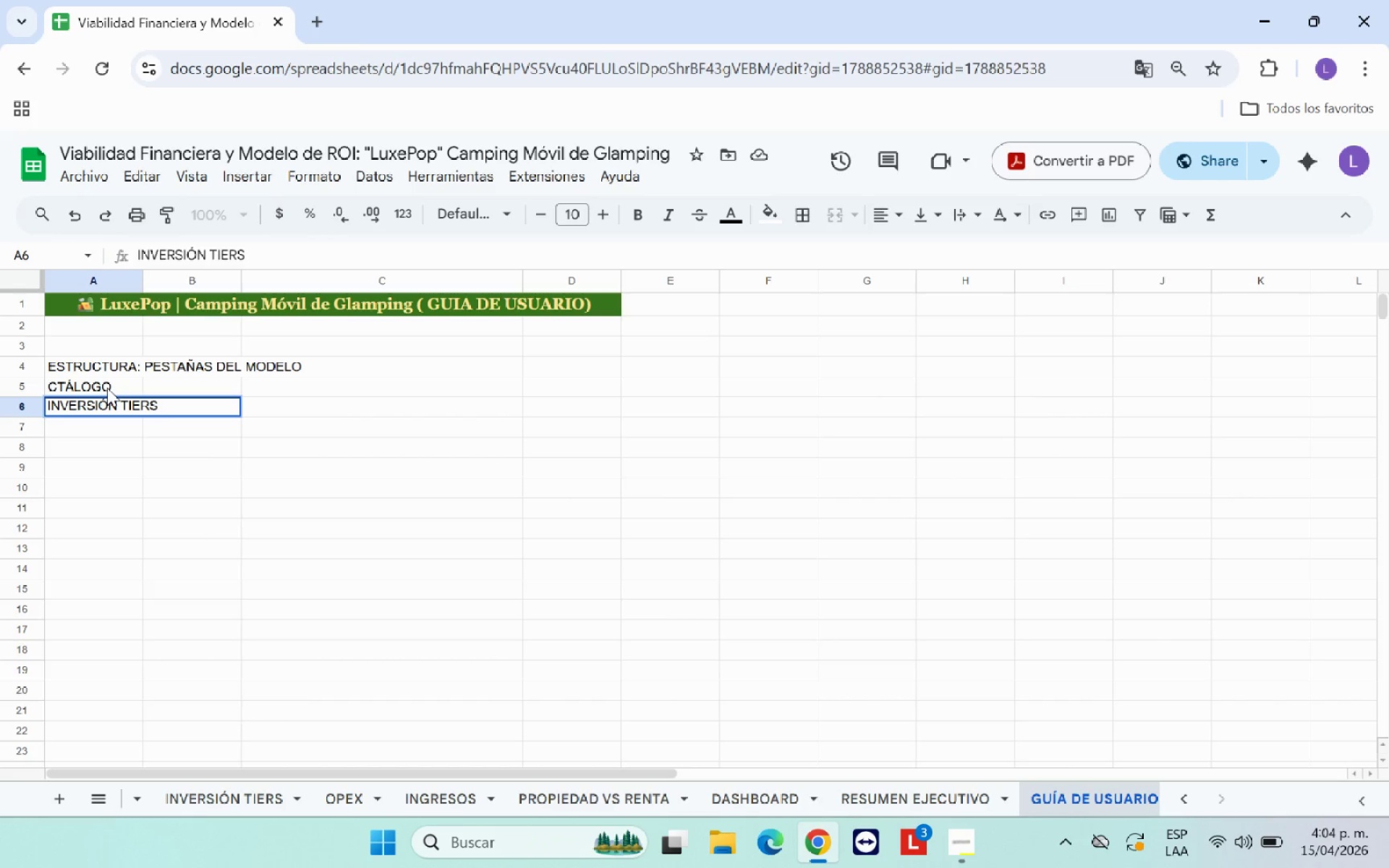 
key(Enter)
 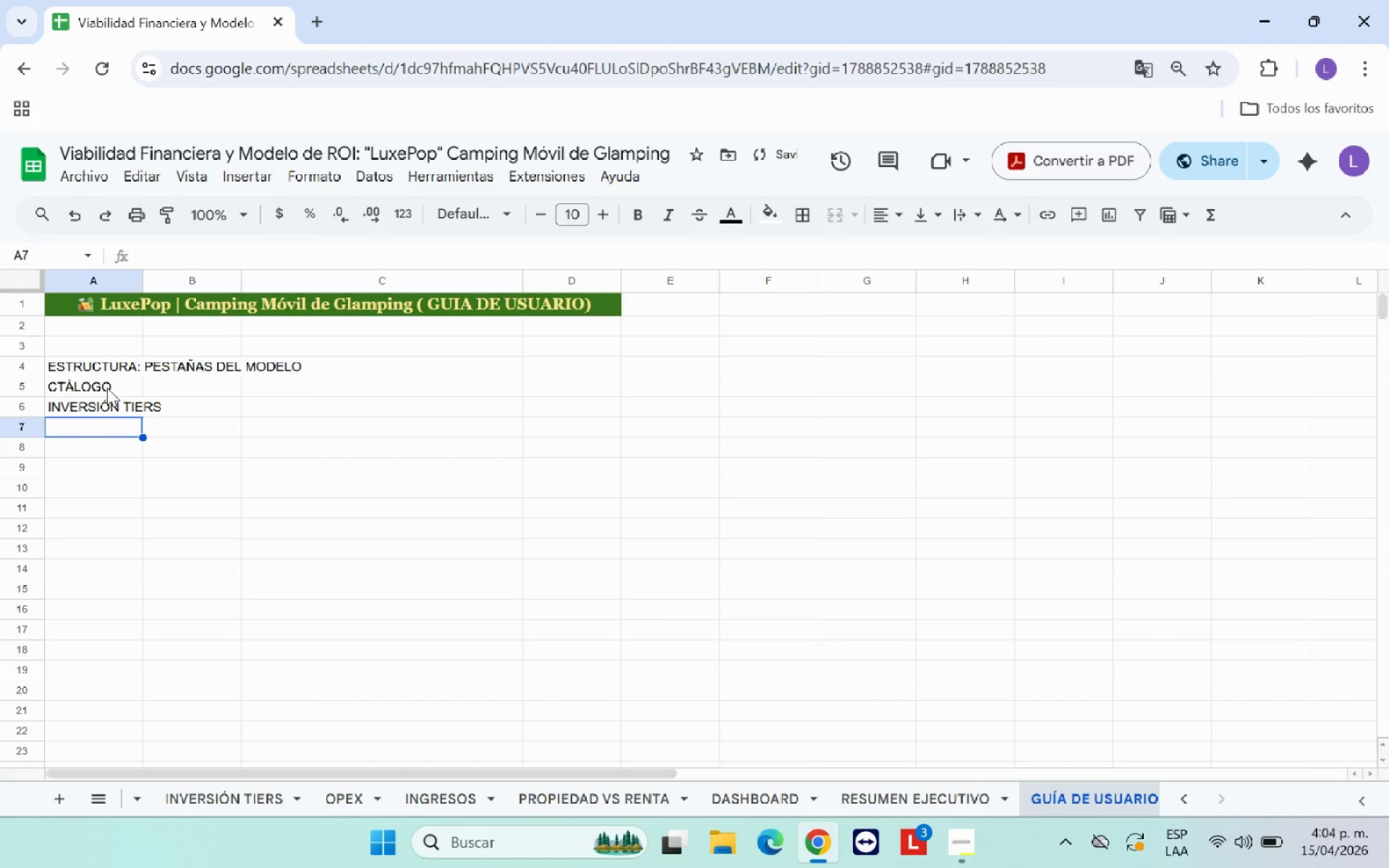 
type(OPX)
 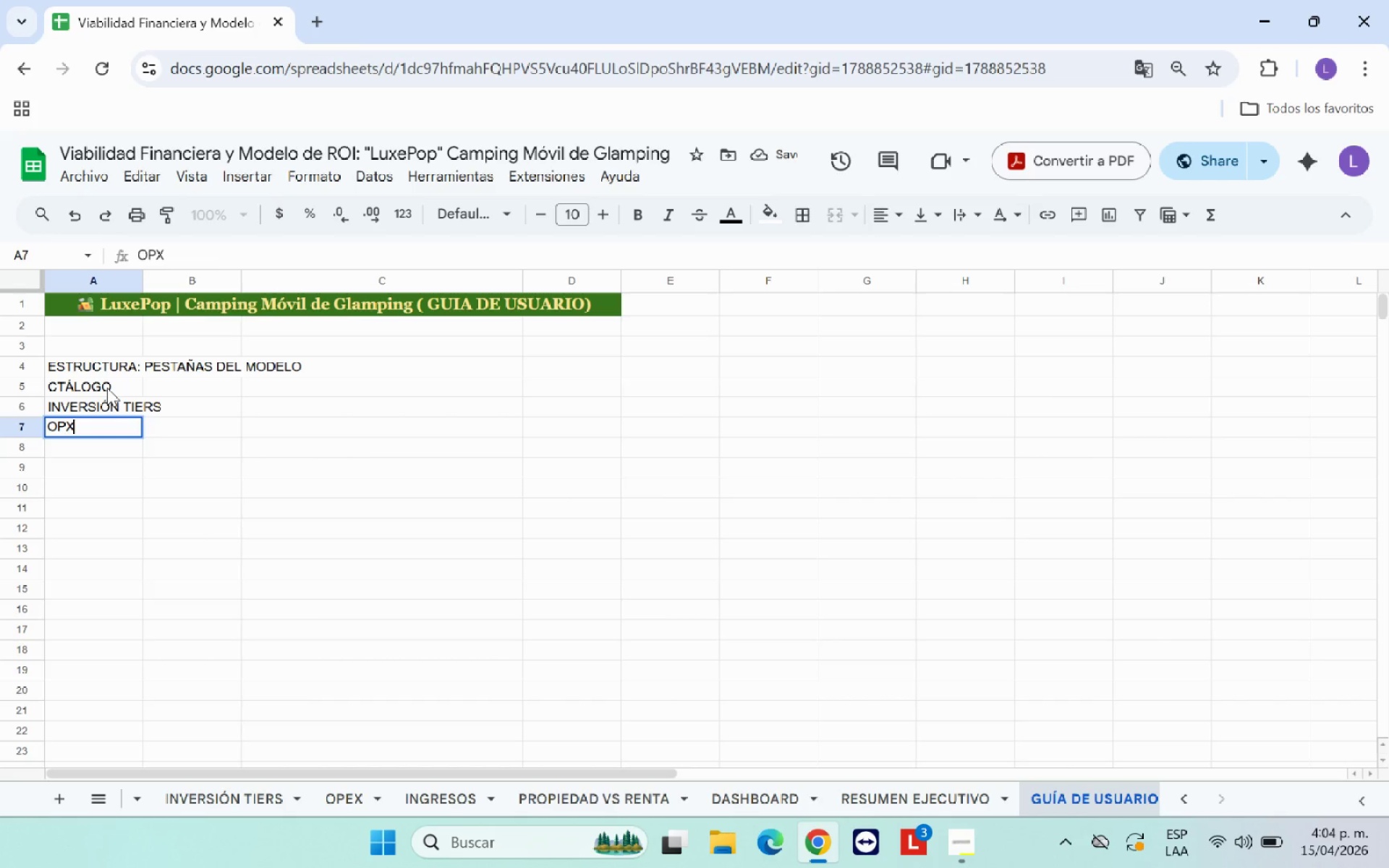 
key(Enter)
 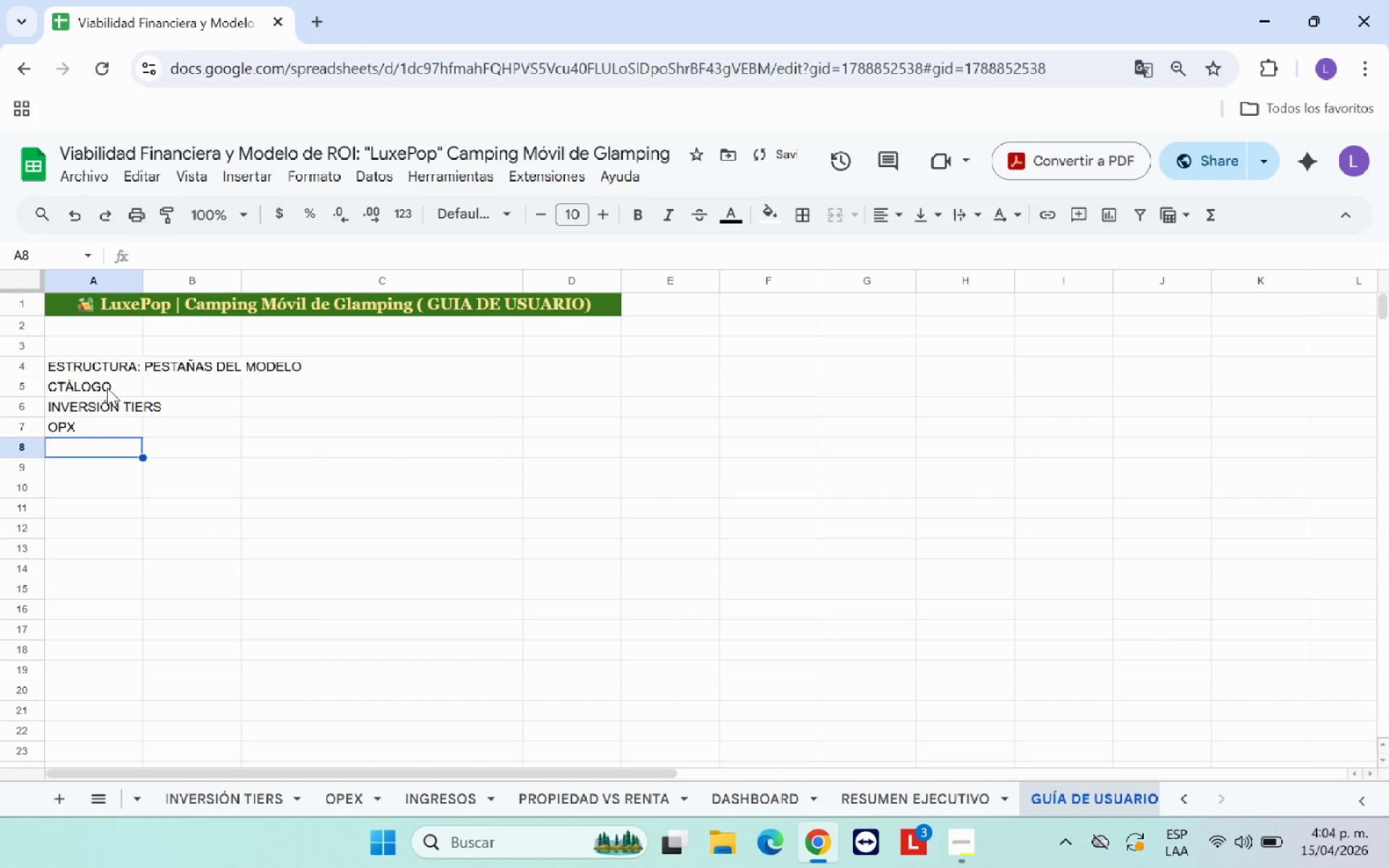 
type(INGRESOS)
 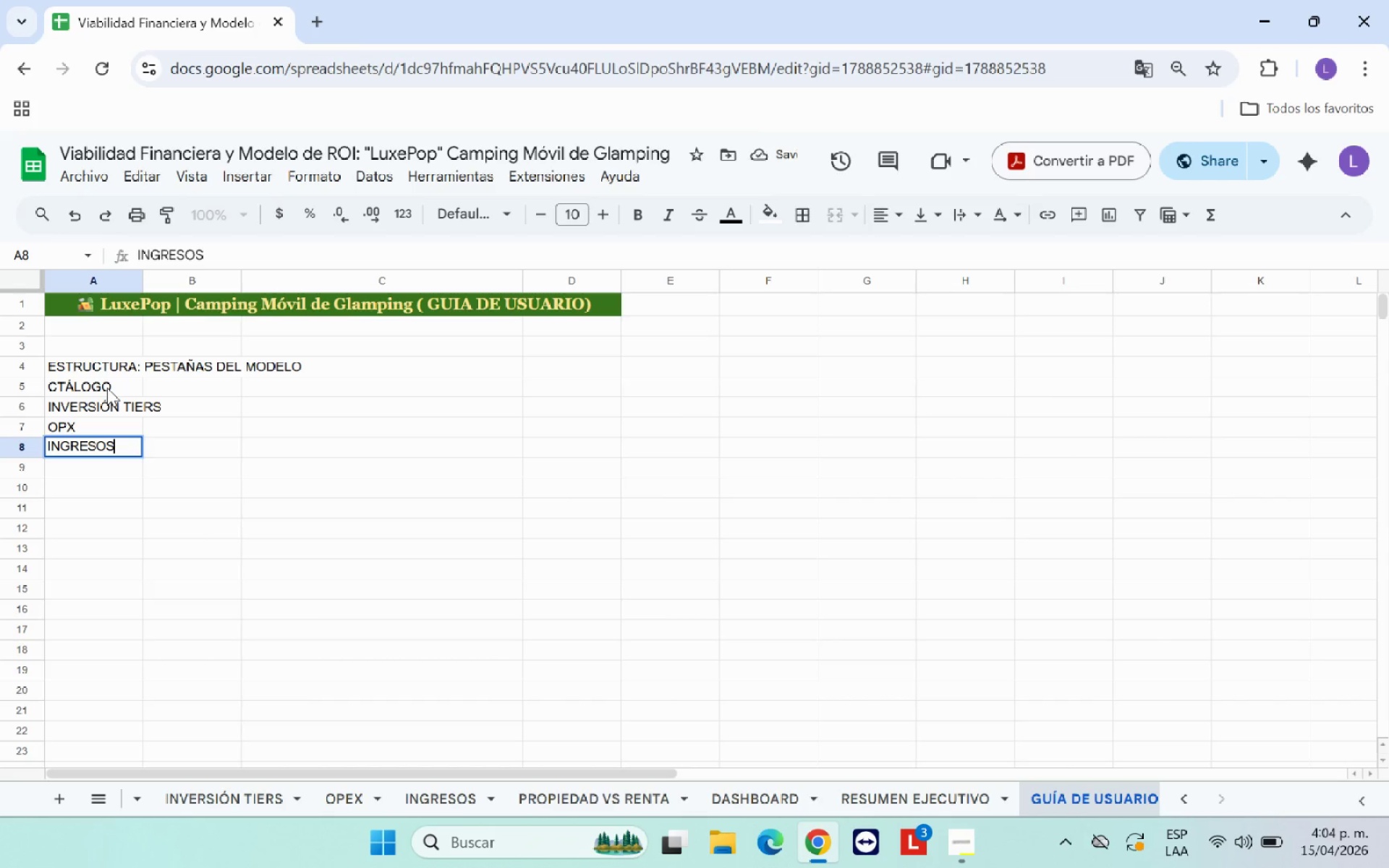 
key(Enter)
 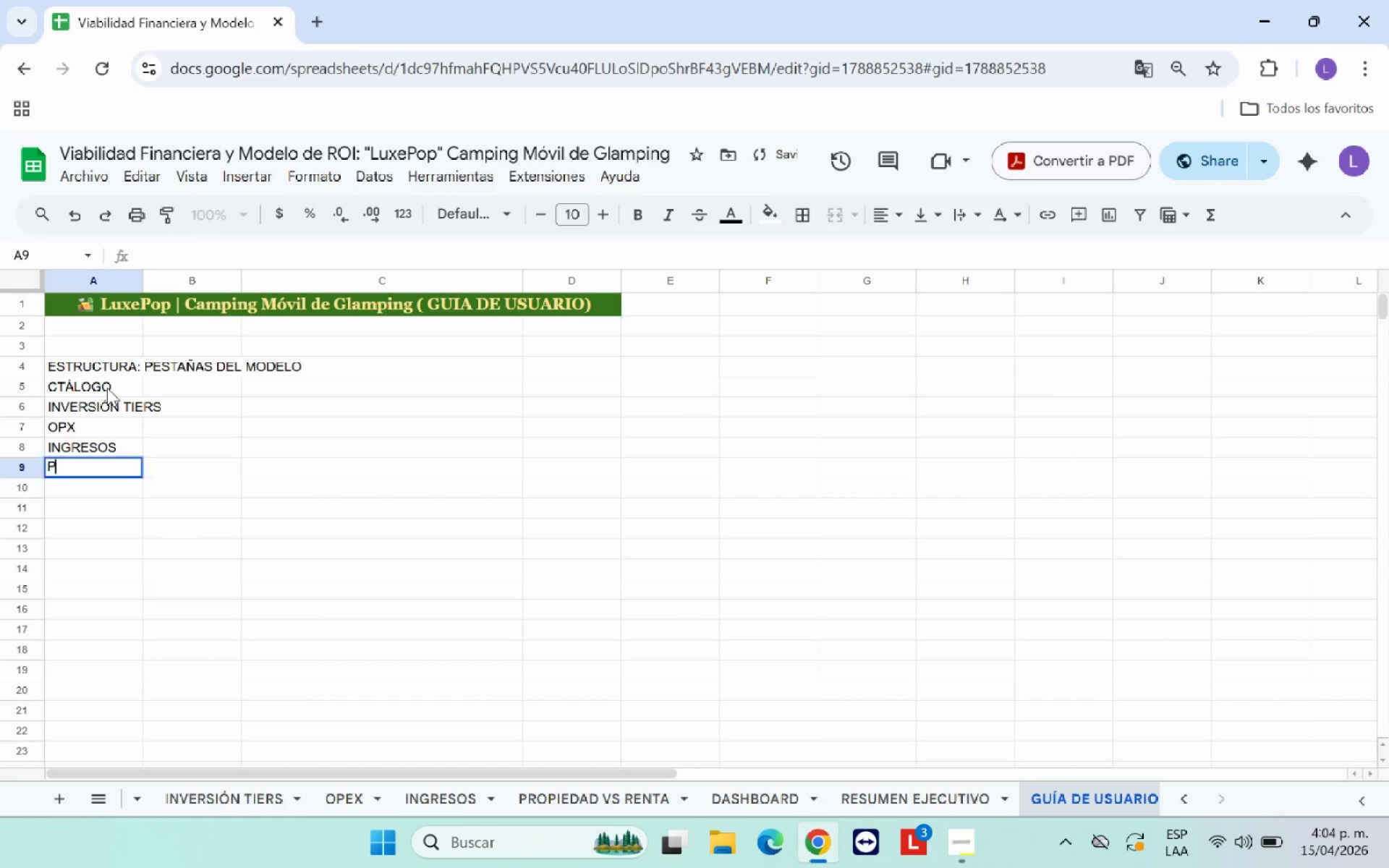 
type(PROIEDAD VS RENTA)
 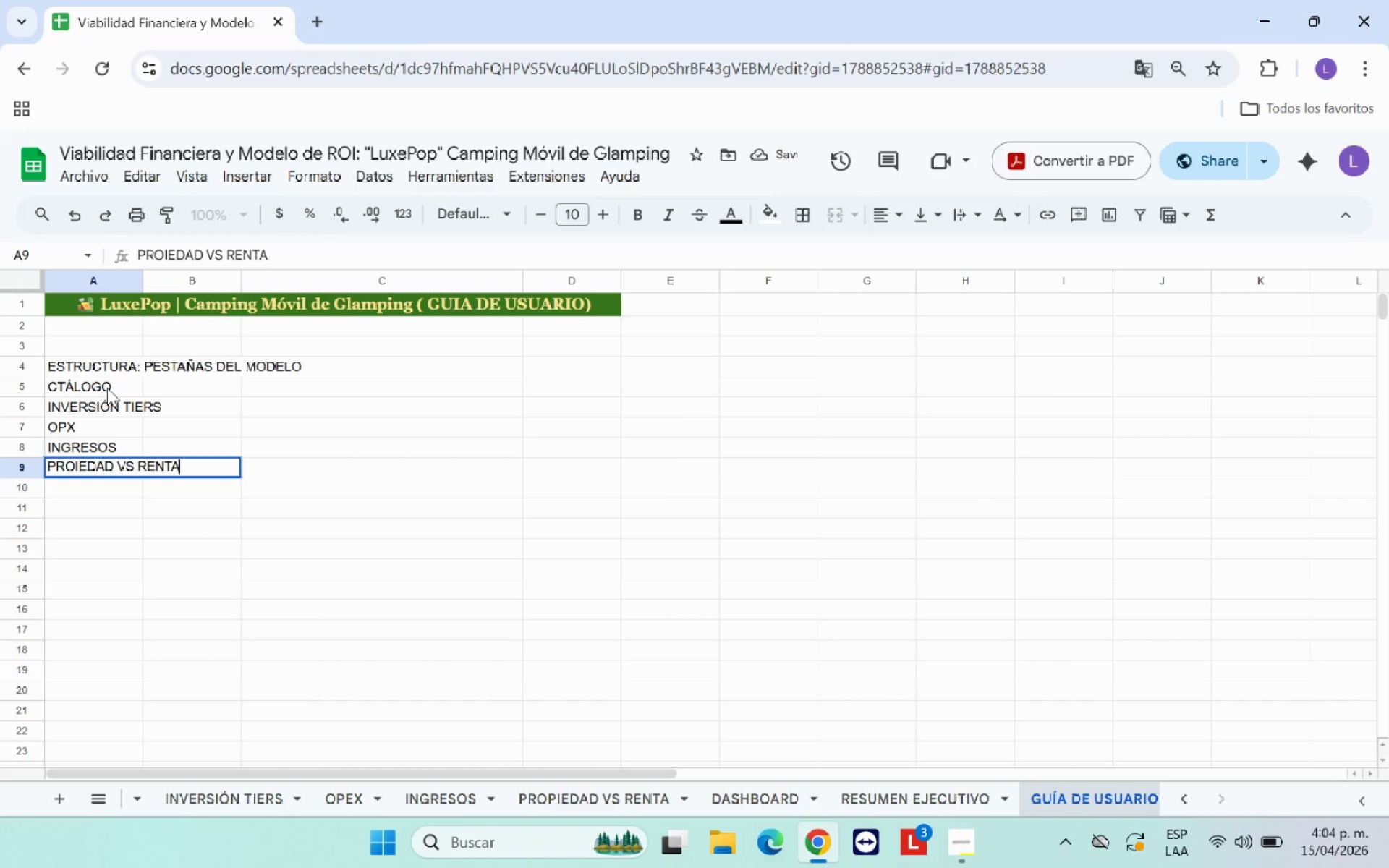 
key(Enter)
 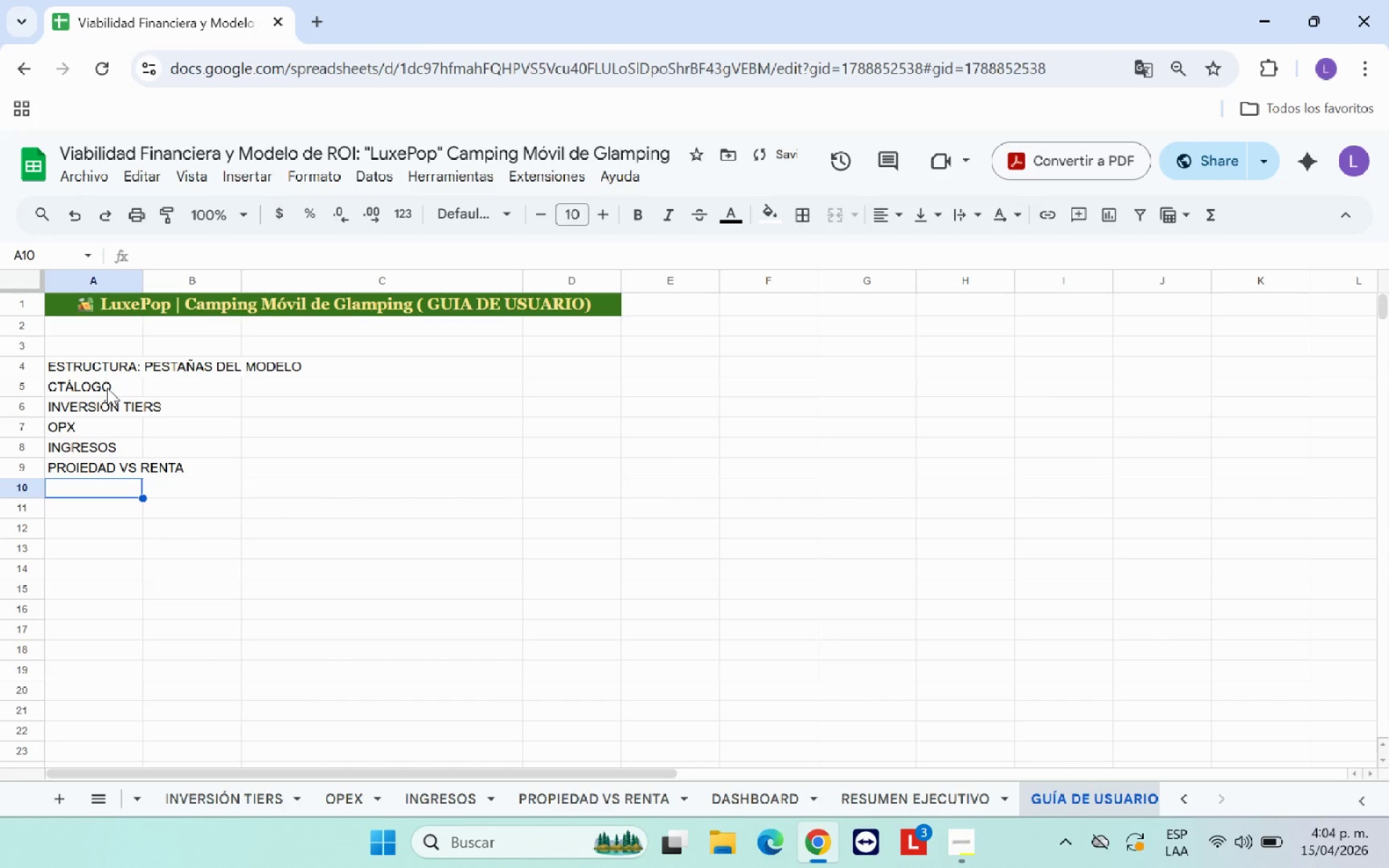 
type(S)
key(Backspace)
type(DASHBOARD)
 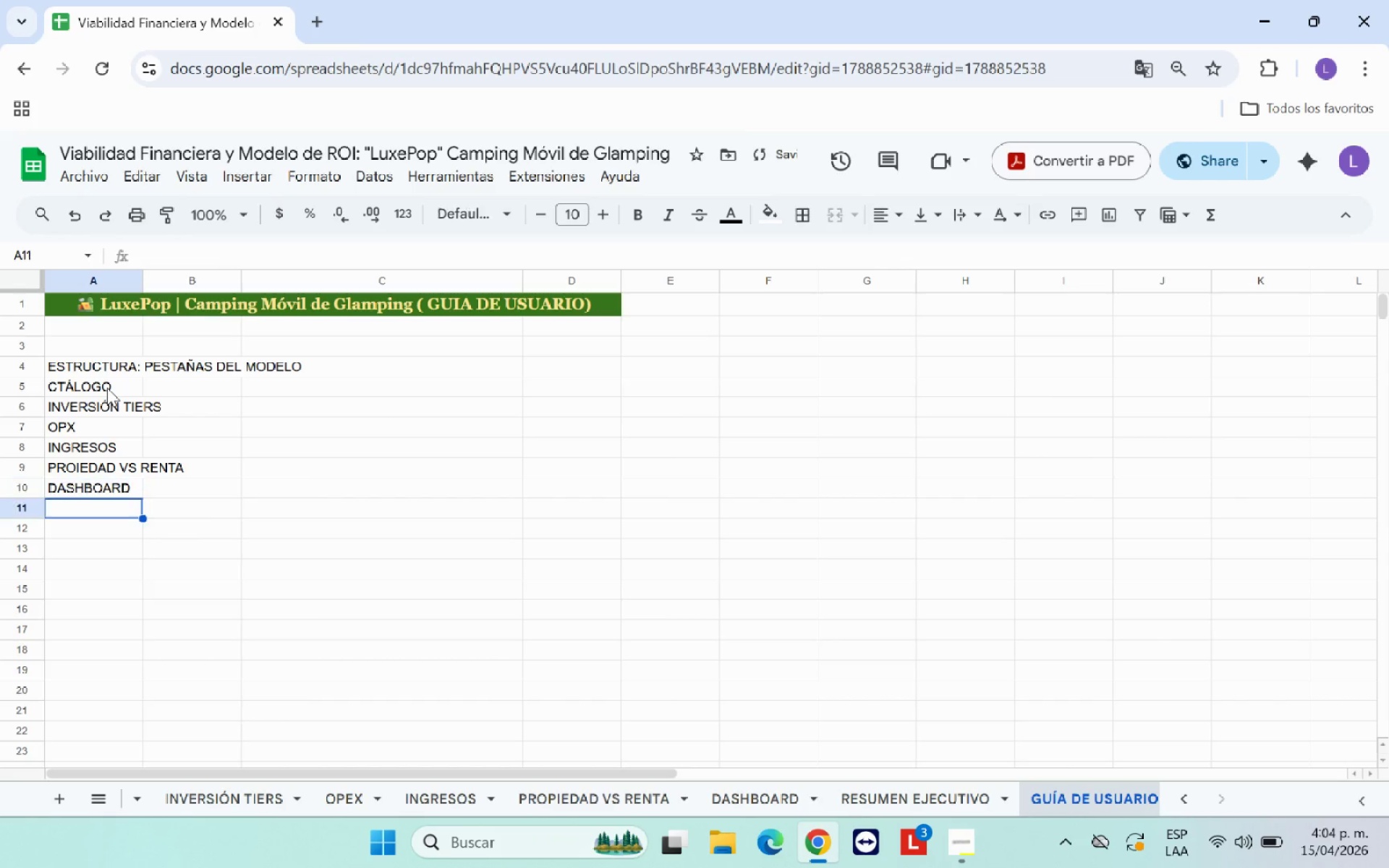 
key(Enter)
 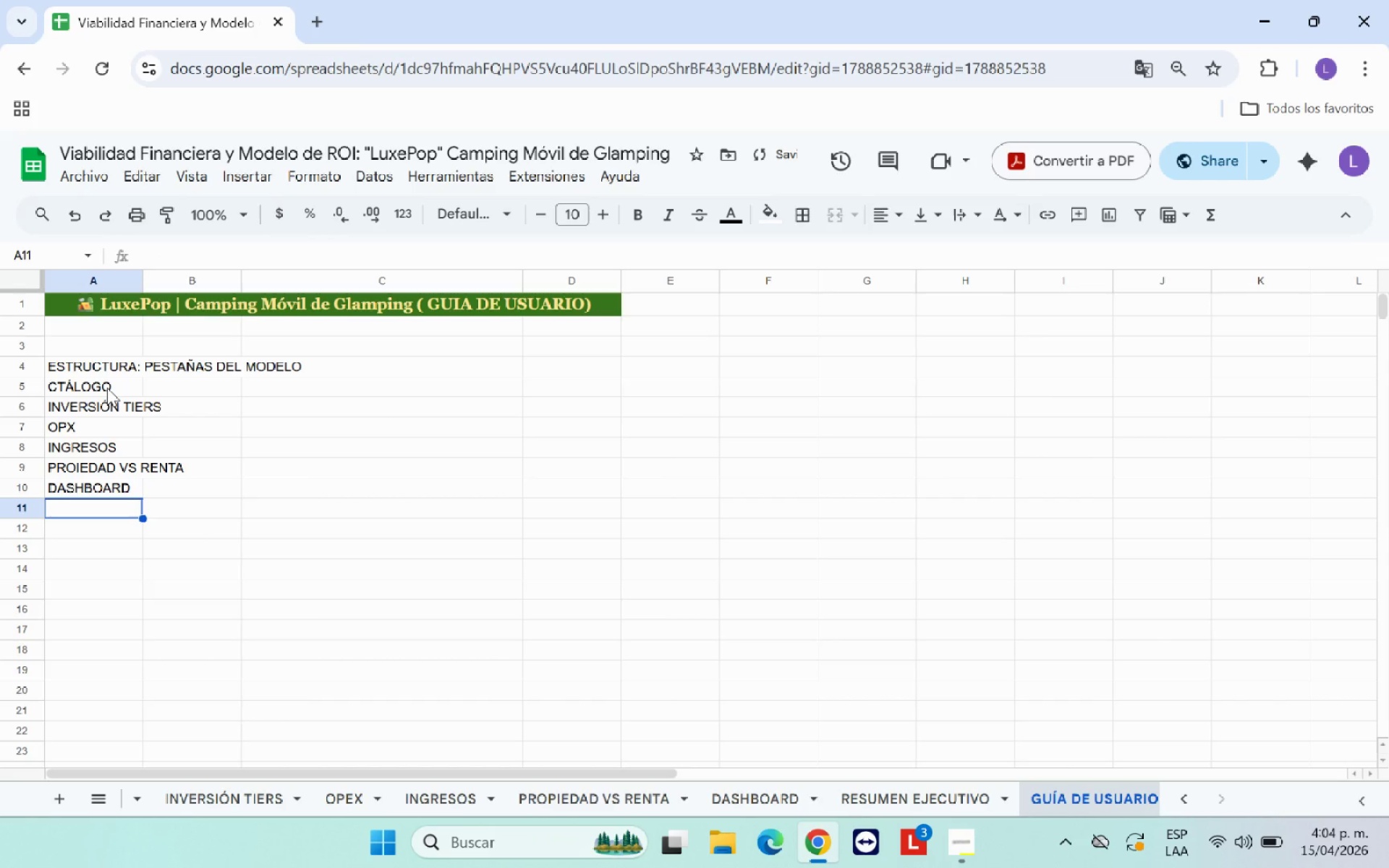 
type(RESUMEN EJECUTIVO)
 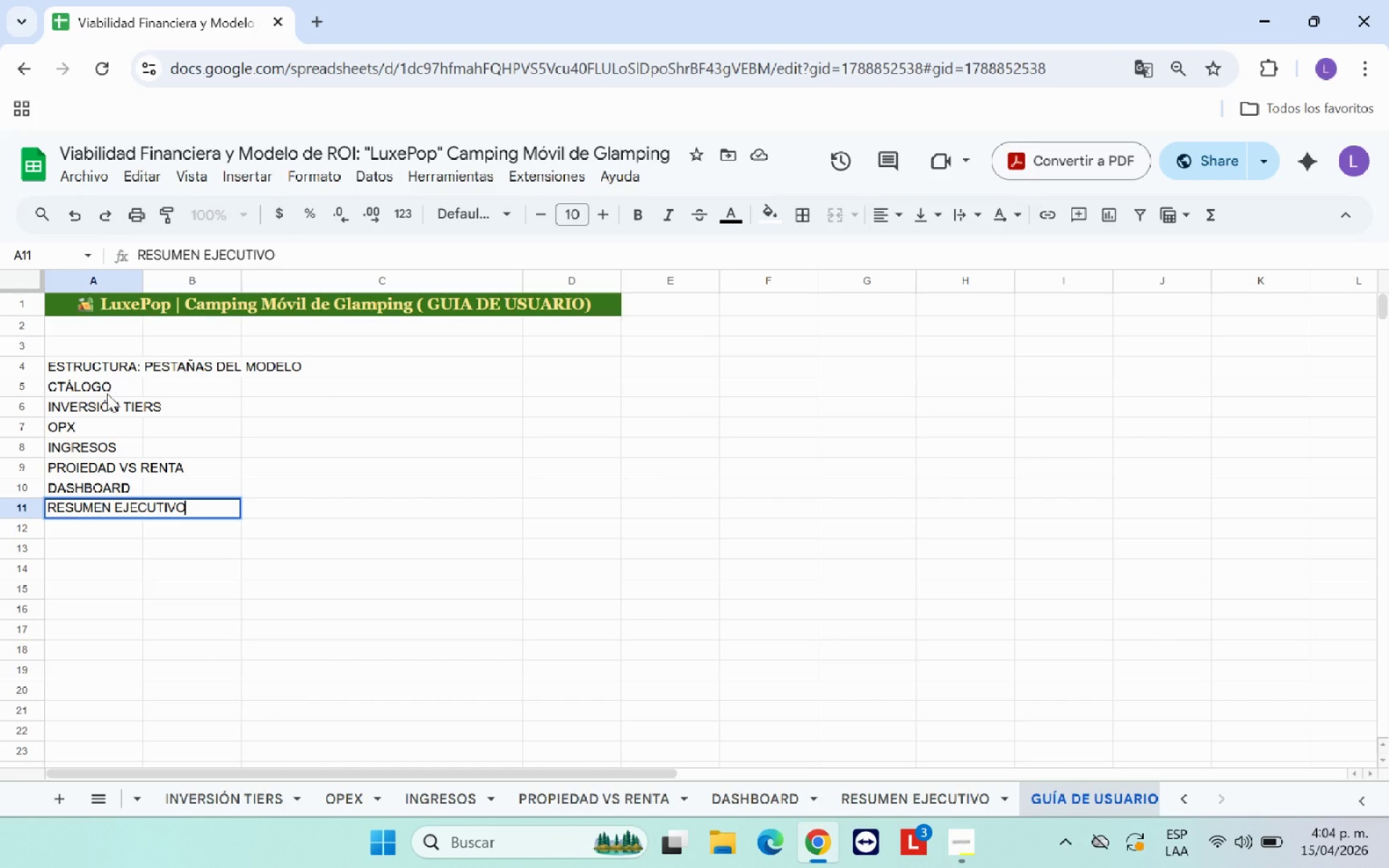 
left_click([182, 600])
 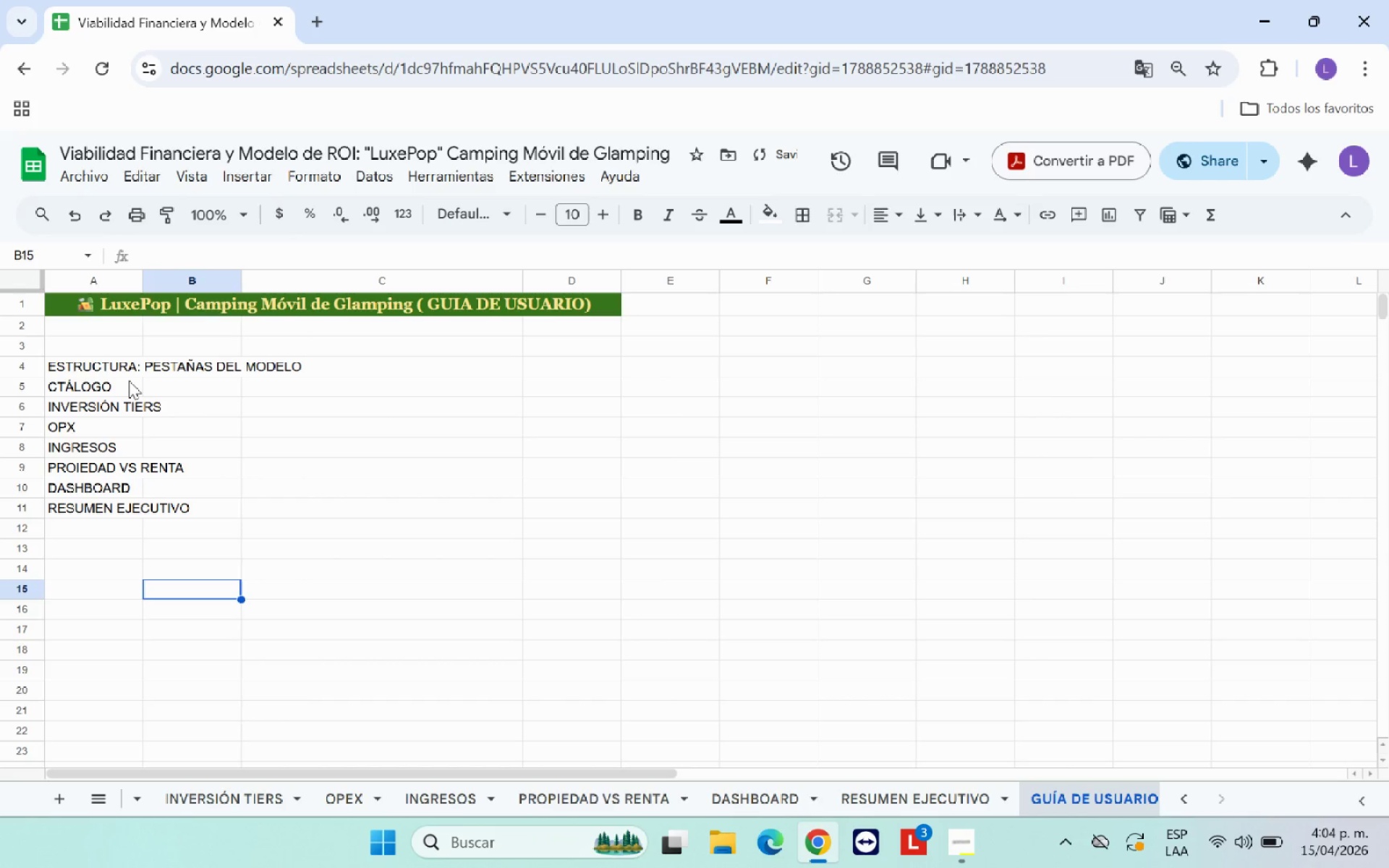 
left_click([118, 374])
 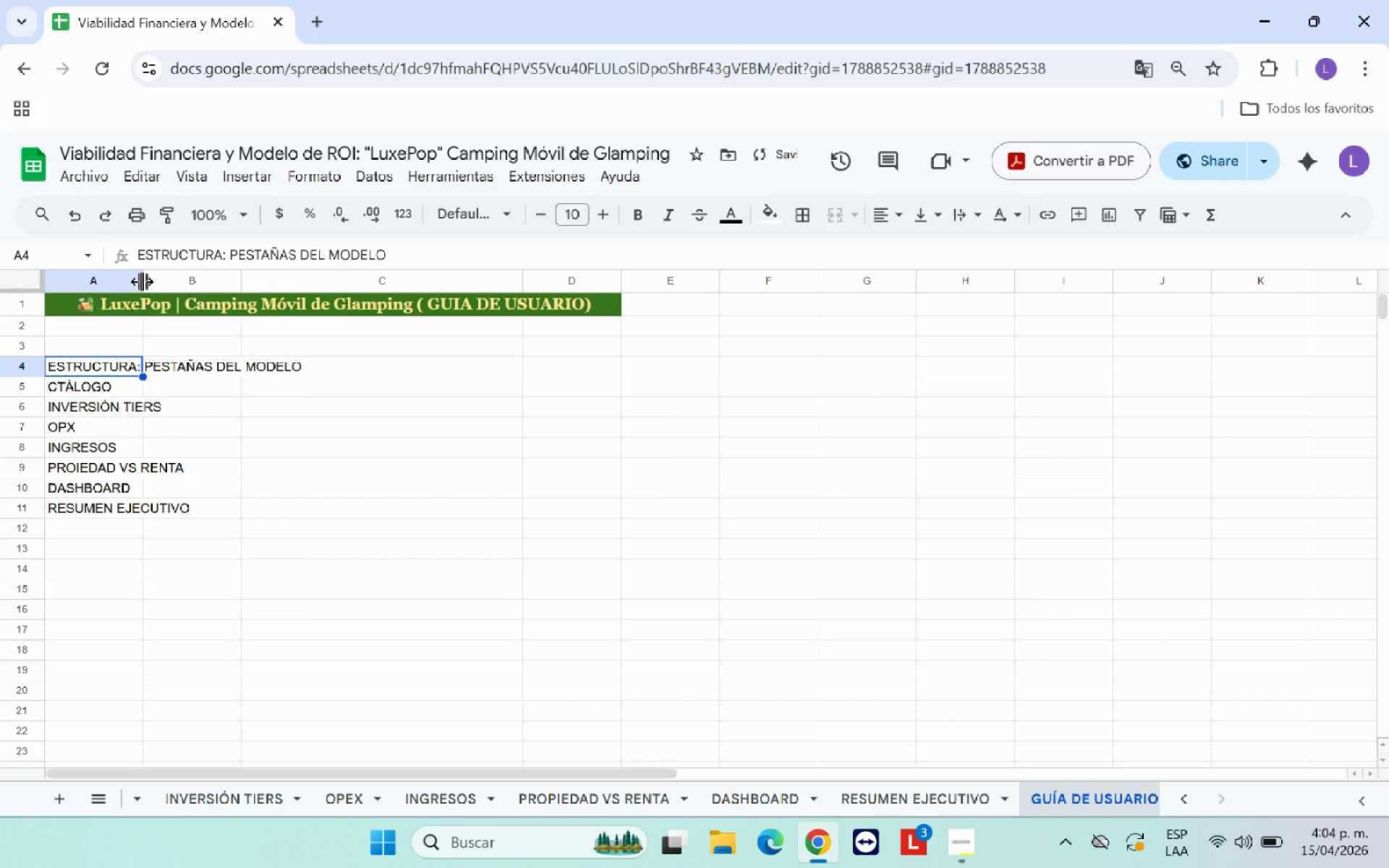 
left_click_drag(start_coordinate=[142, 281], to_coordinate=[314, 296])
 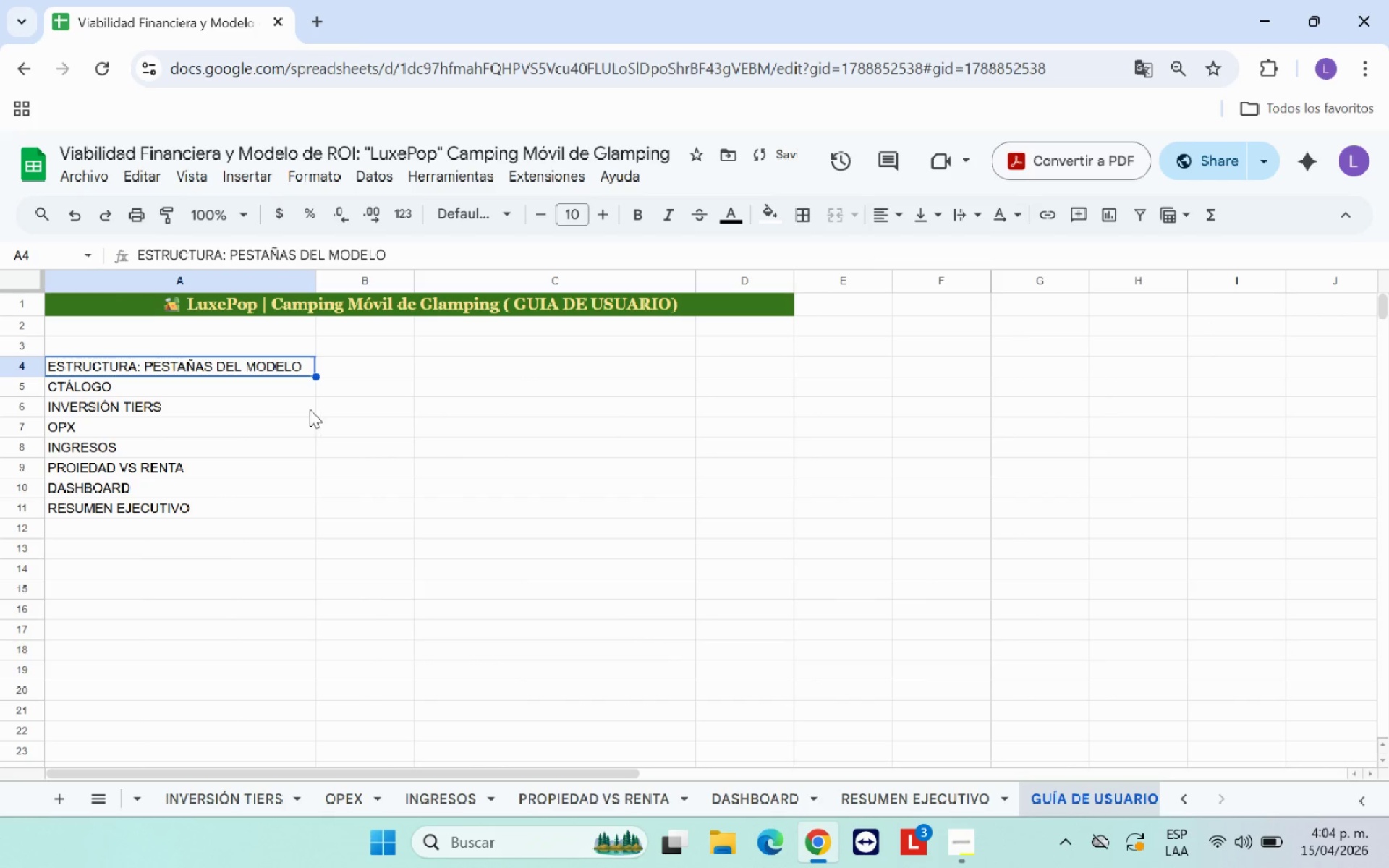 
left_click([187, 411])
 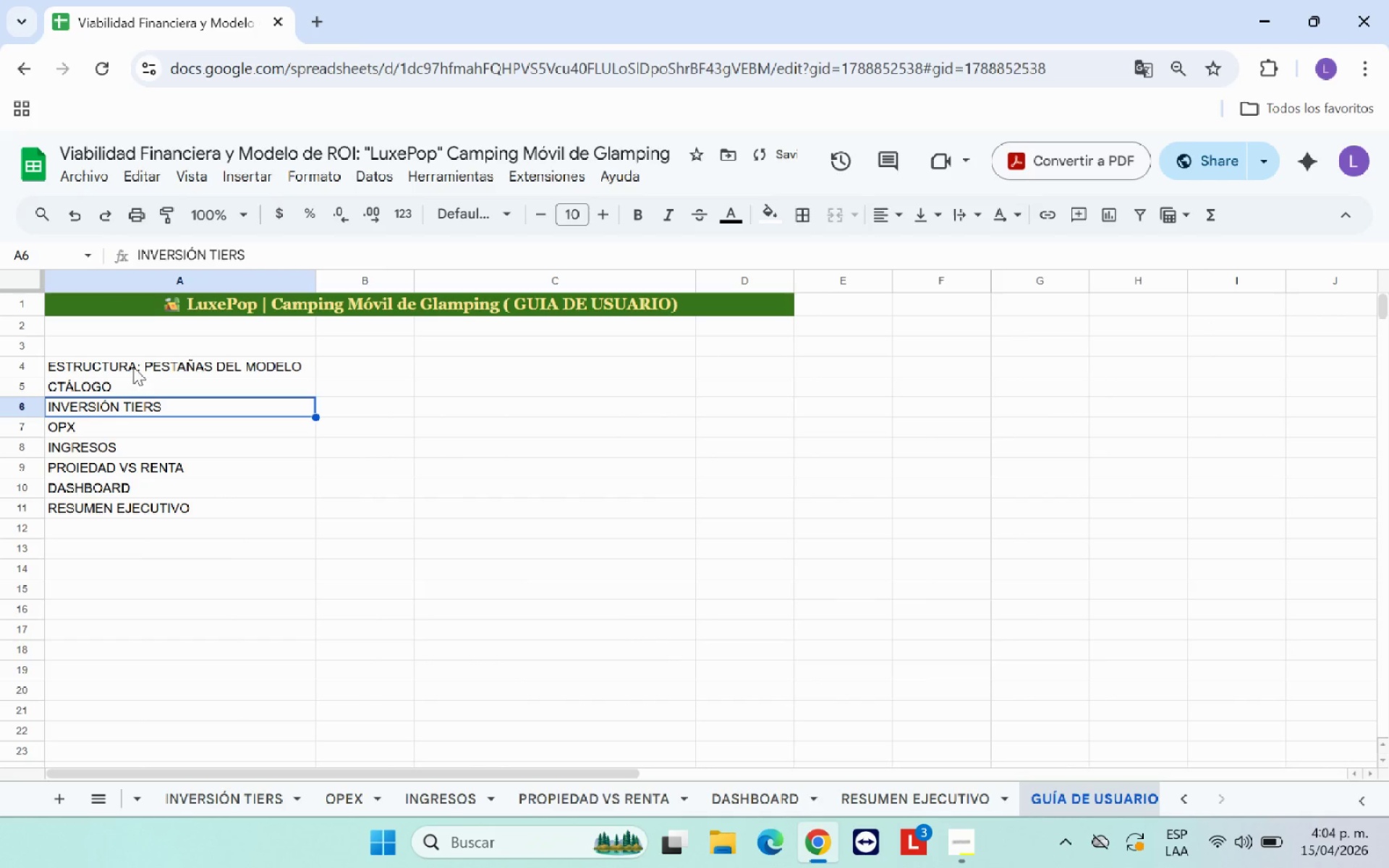 
left_click([124, 367])
 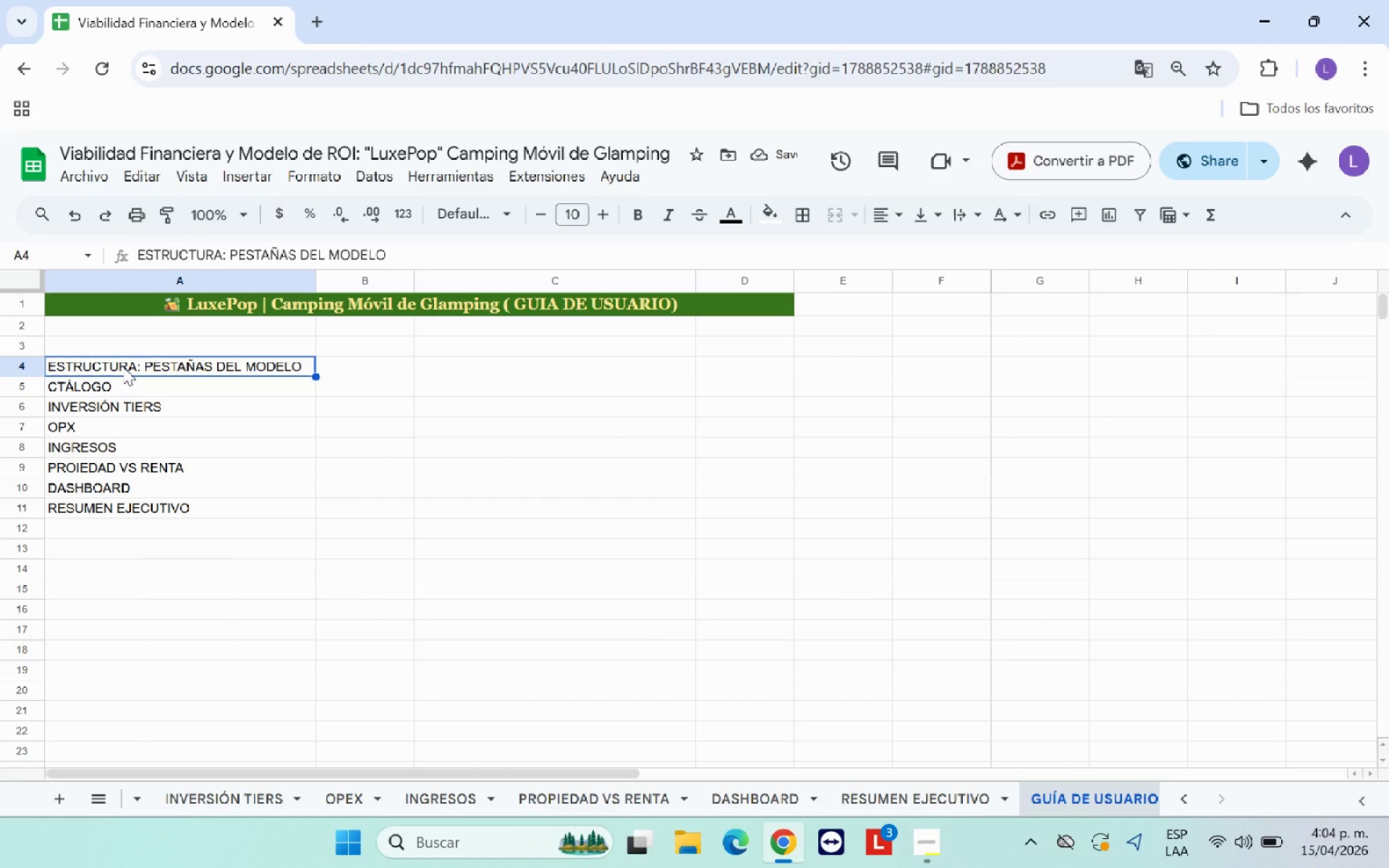 
left_click_drag(start_coordinate=[133, 367], to_coordinate=[735, 364])
 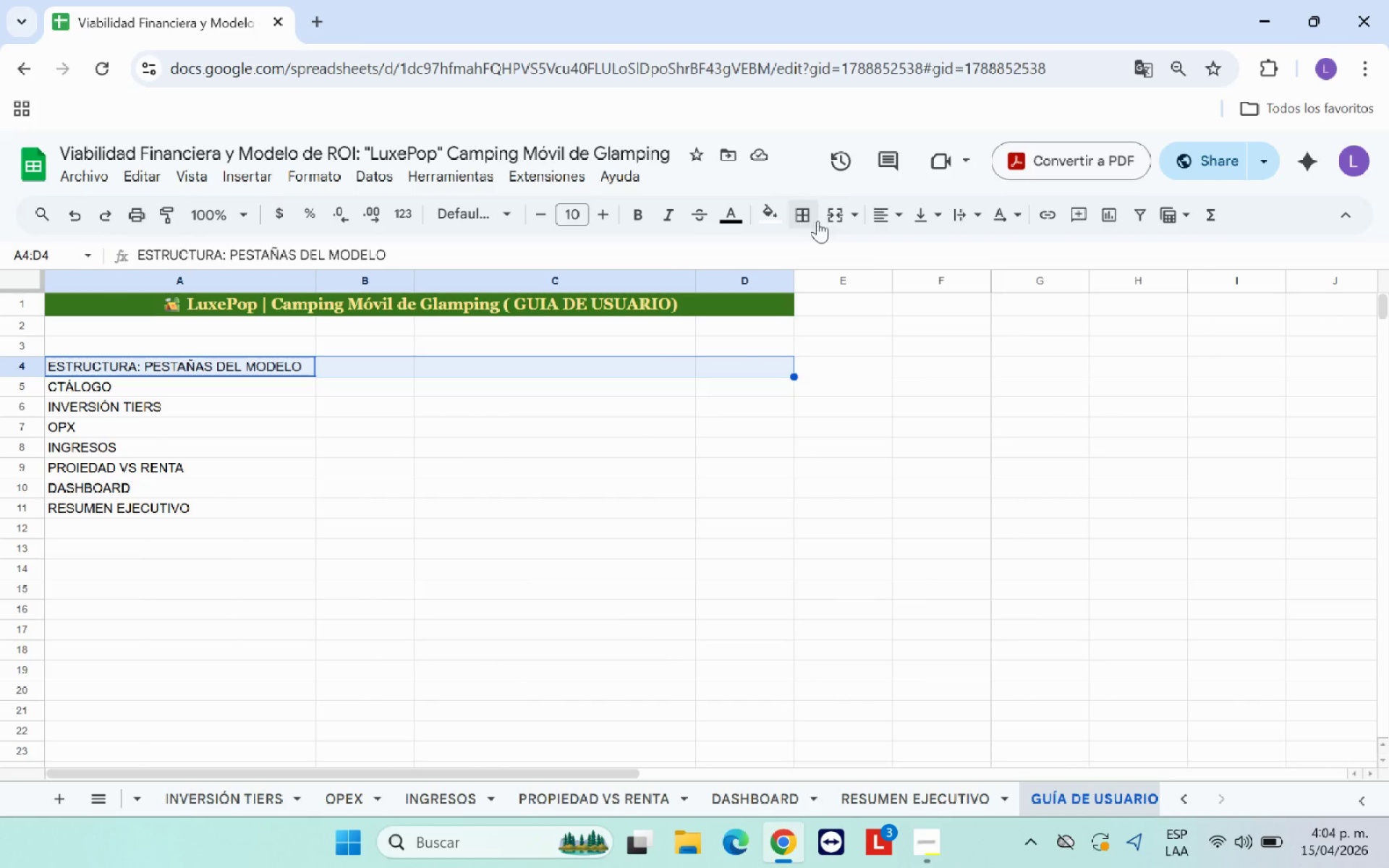 
left_click([828, 220])
 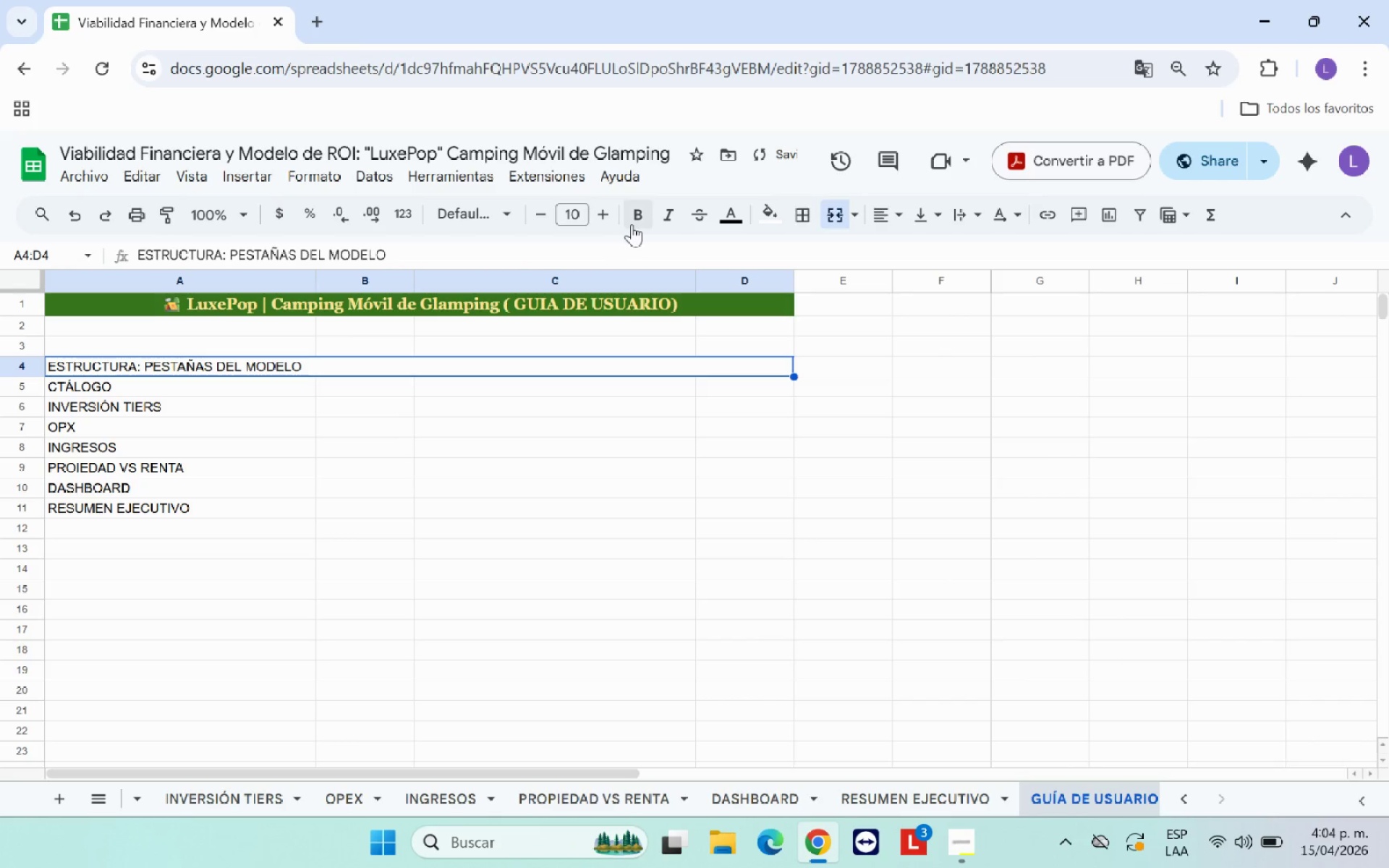 
double_click([232, 437])
 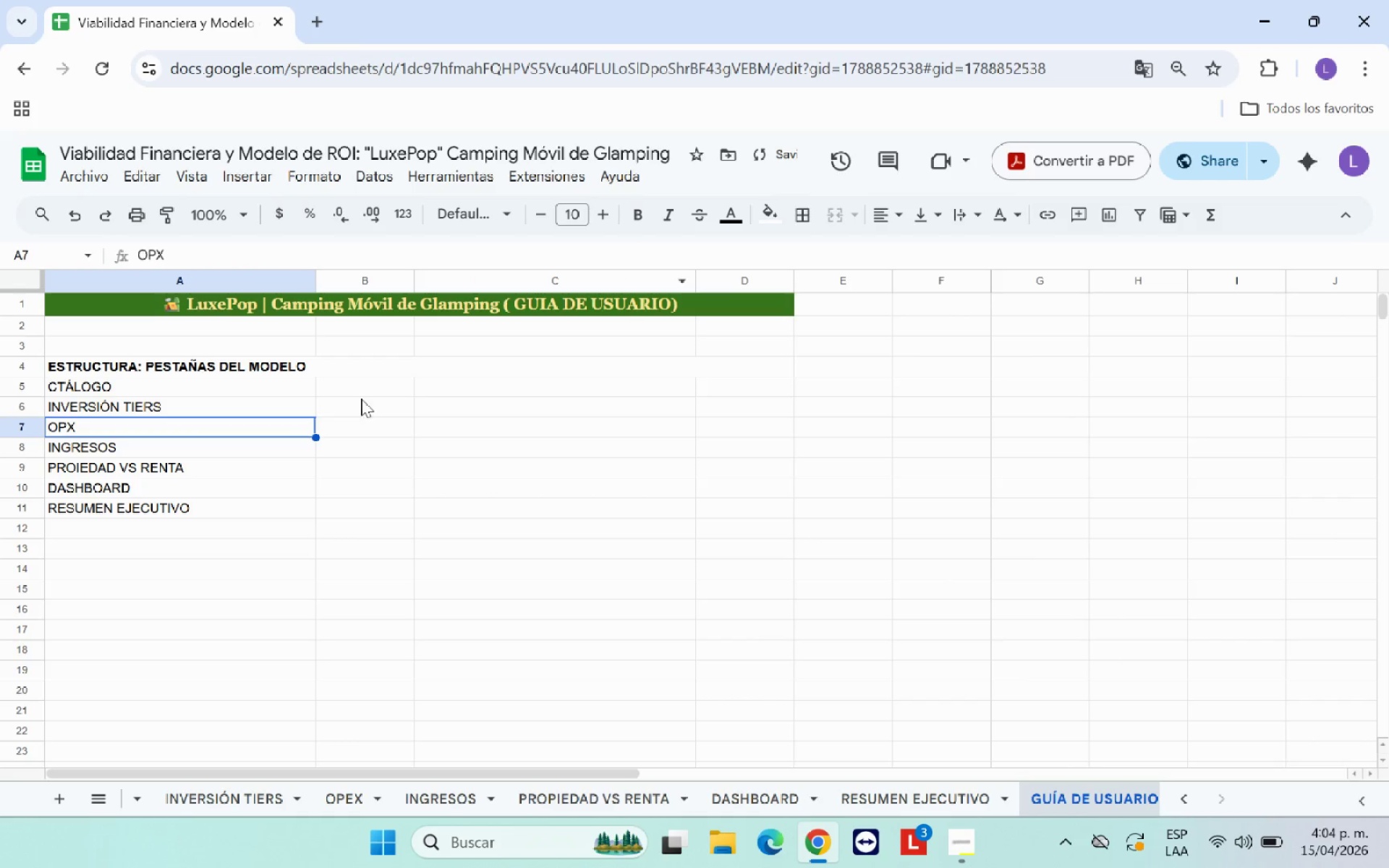 
left_click([375, 395])
 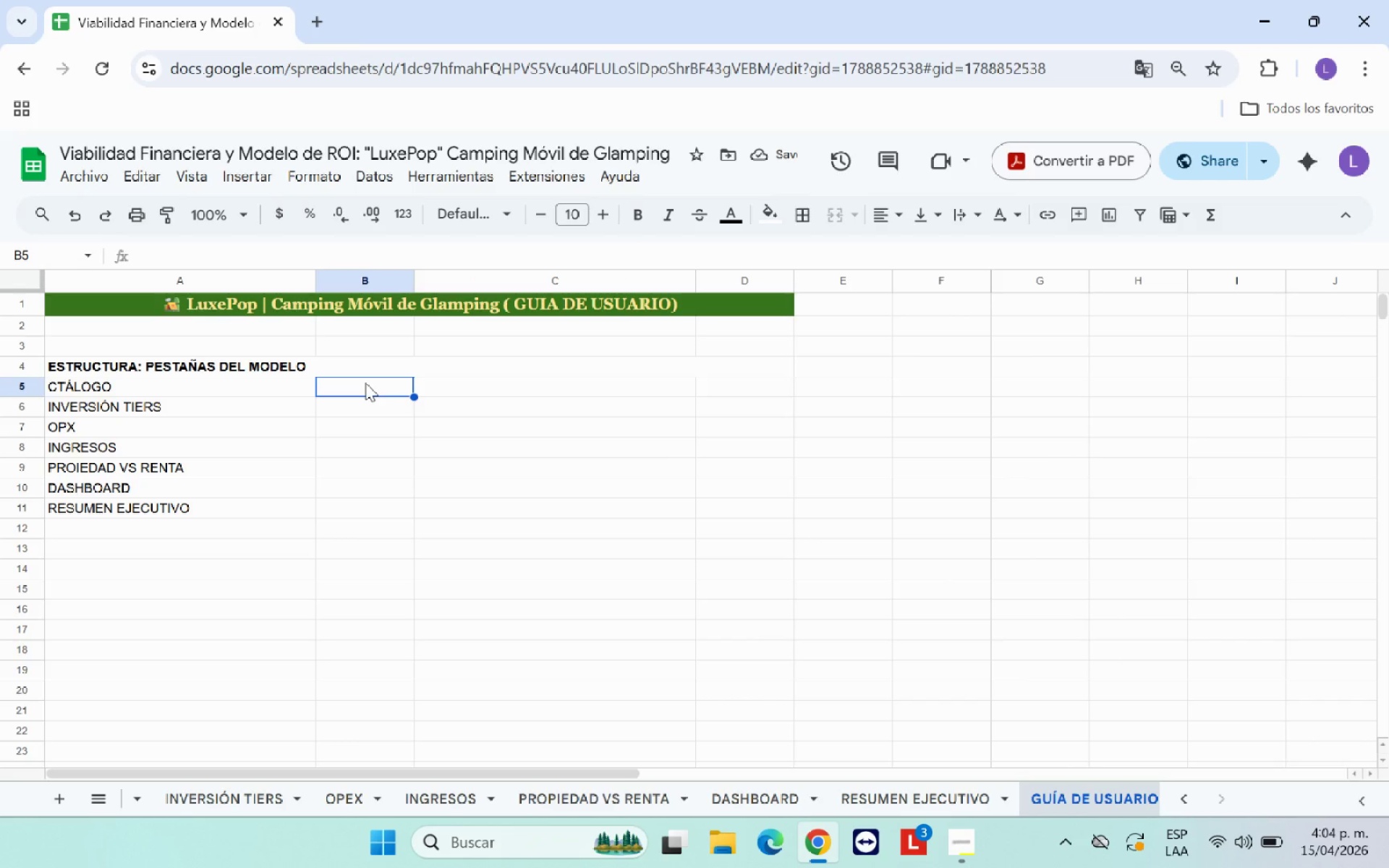 
wait(8.81)
 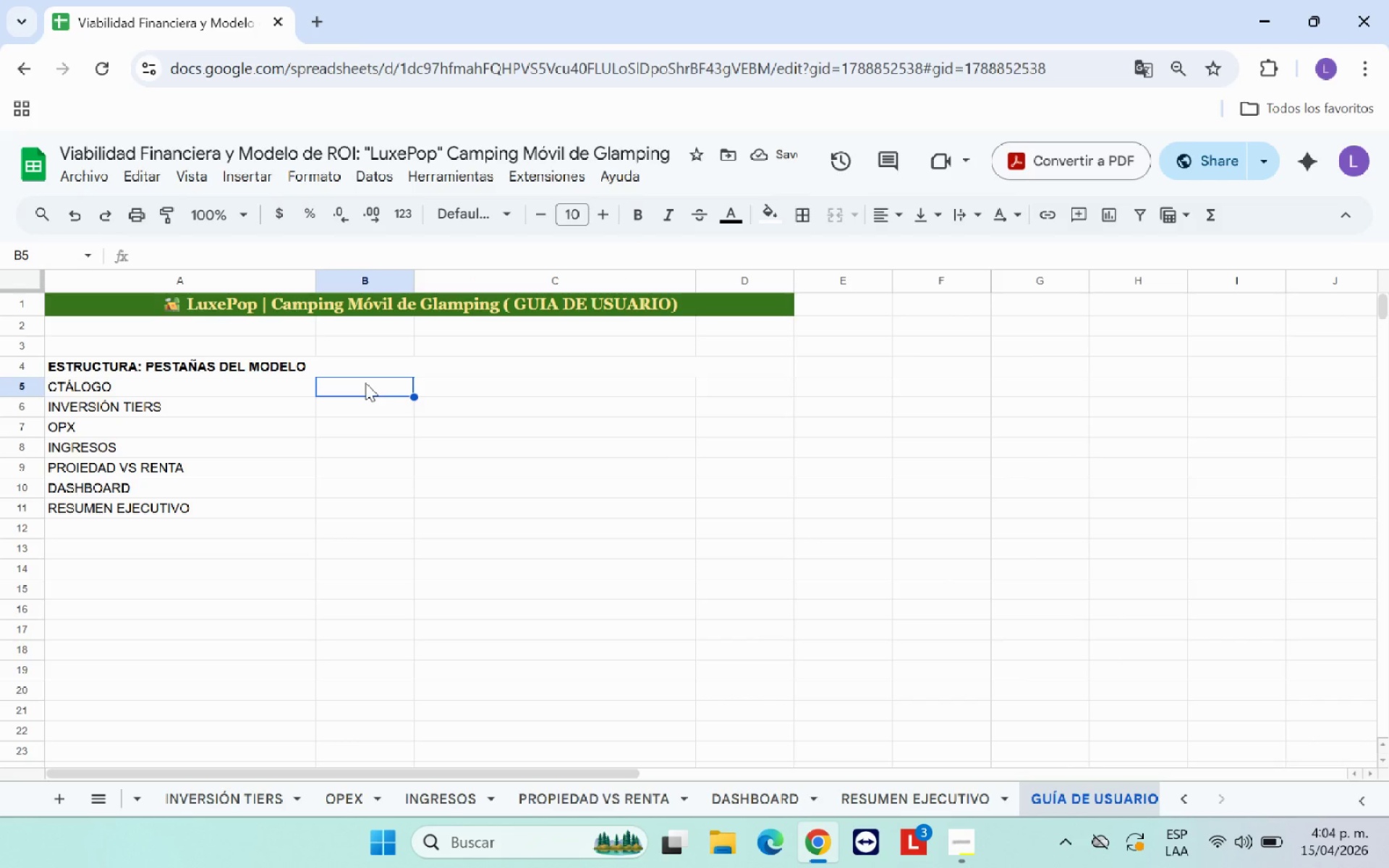 
type(Preci)
key(Backspace)
key(Backspace)
key(Backspace)
key(Backspace)
key(Backspace)
type(Contiene precios del mercado in)
key(Backspace)
key(Backspace)
type(*15 Itmes)
key(Backspace)
key(Backspace)
key(Backspace)
type(ems()
 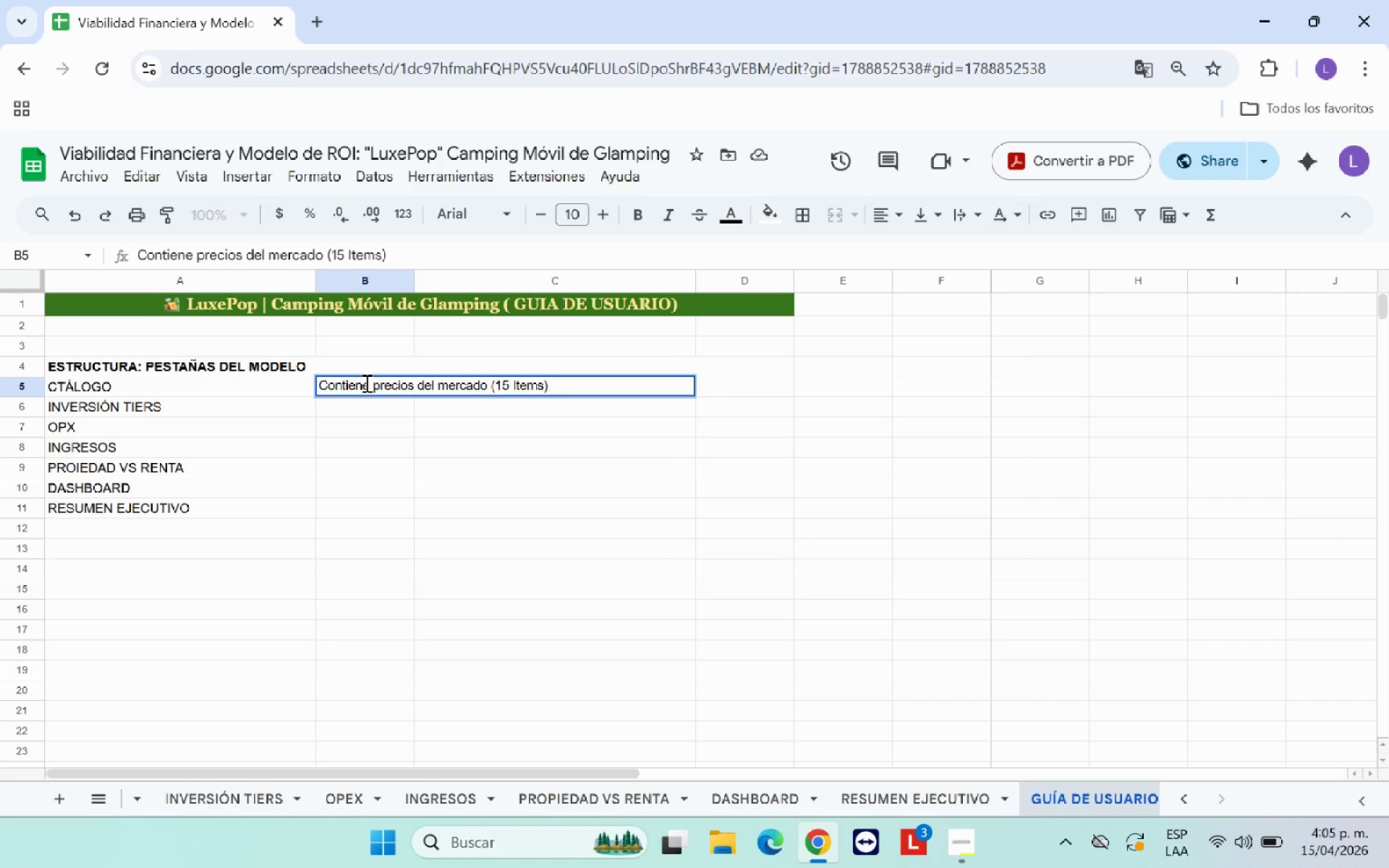 
key(Enter)
 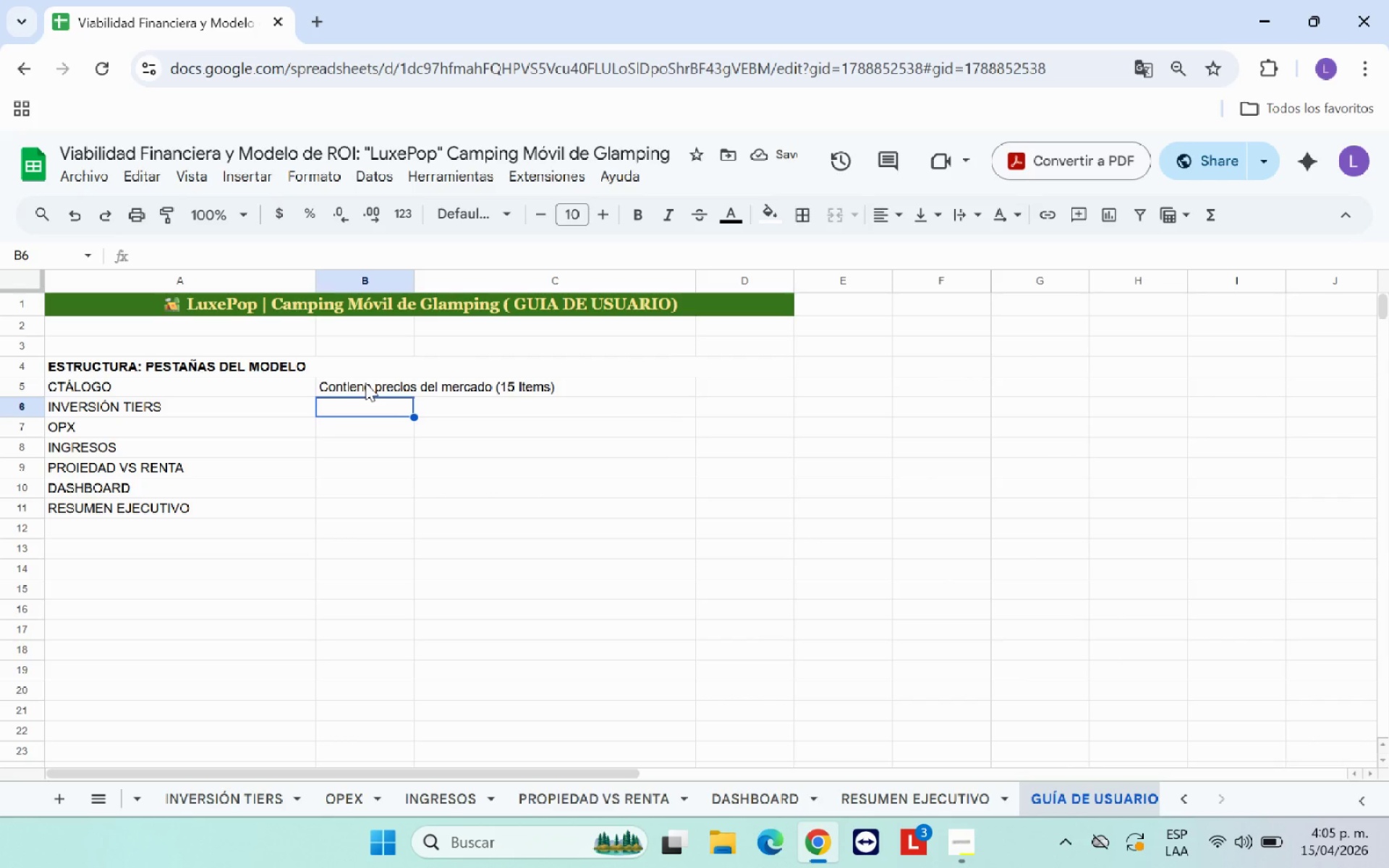 
type(Contiene )
 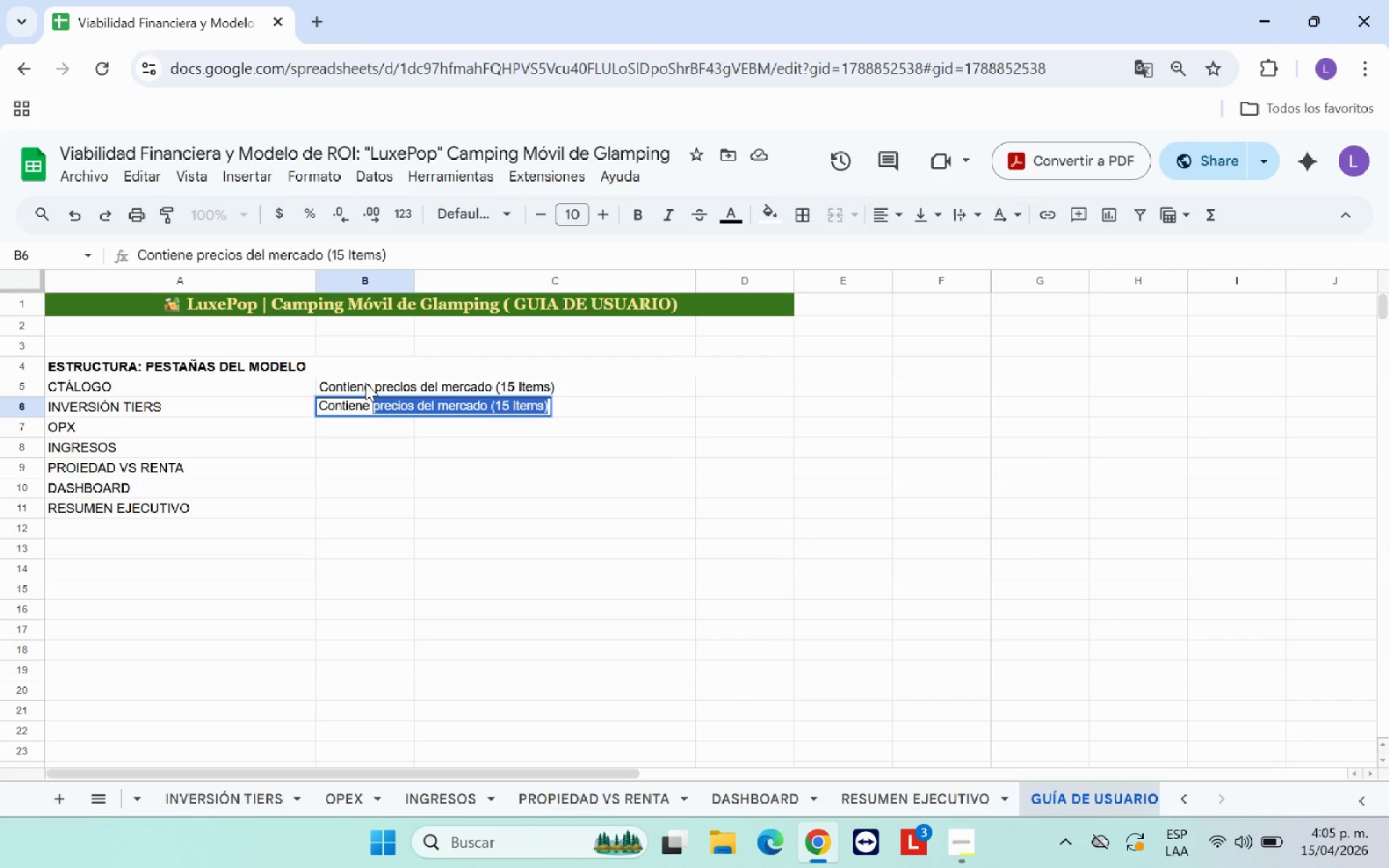 
type(Sleccio)
key(Backspace)
type(o;n de)
key(Backspace)
key(Backspace)
key(Backspace)
key(Backspace)
key(Backspace)
key(Backspace)
type(;n de equipos por niveles *Bronce&Pltaa)
key(Backspace)
key(Backspace)
key(Backspace)
type(ata&Ot)
key(Backspace)
type(ro()
 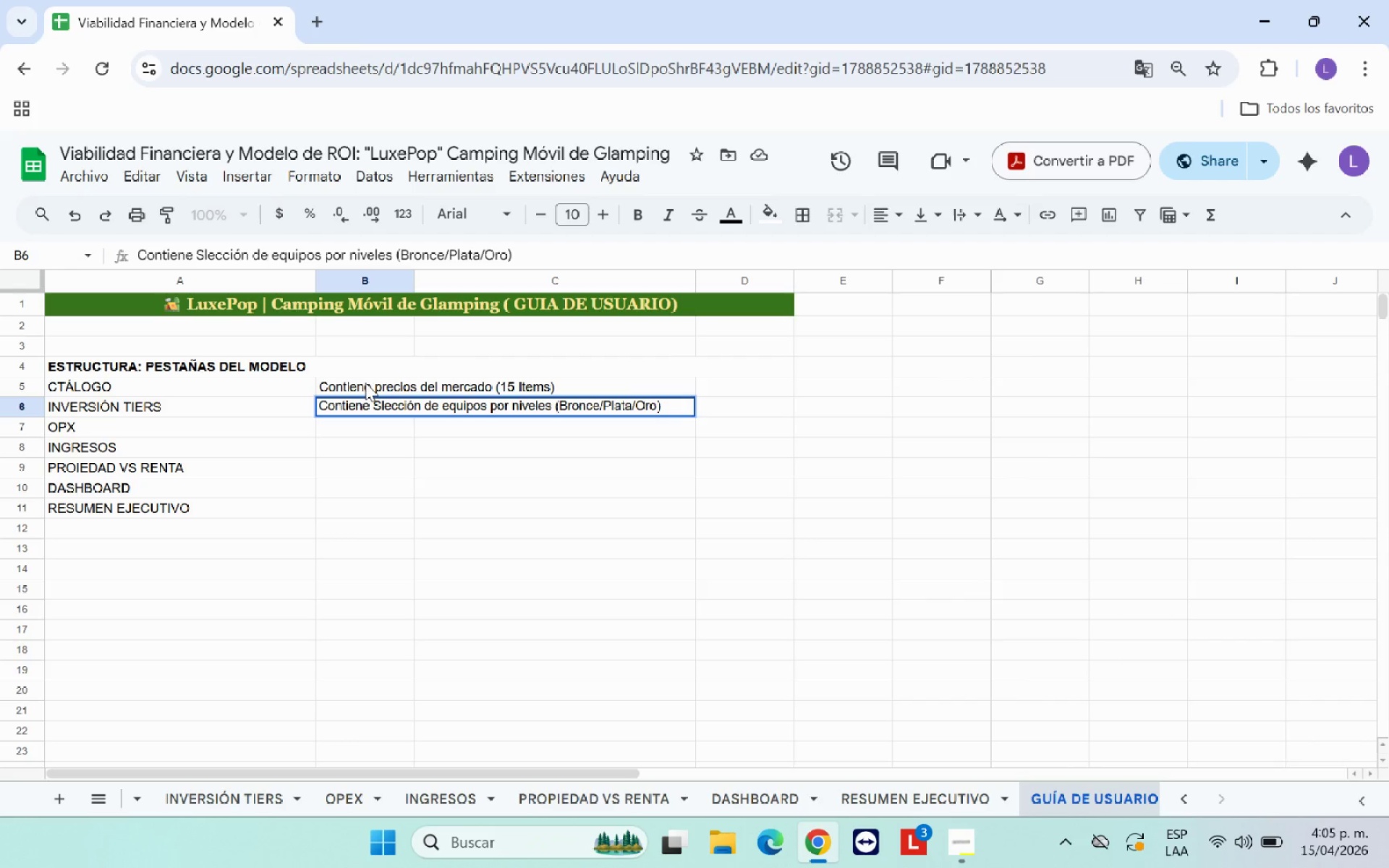 
left_click([377, 426])
 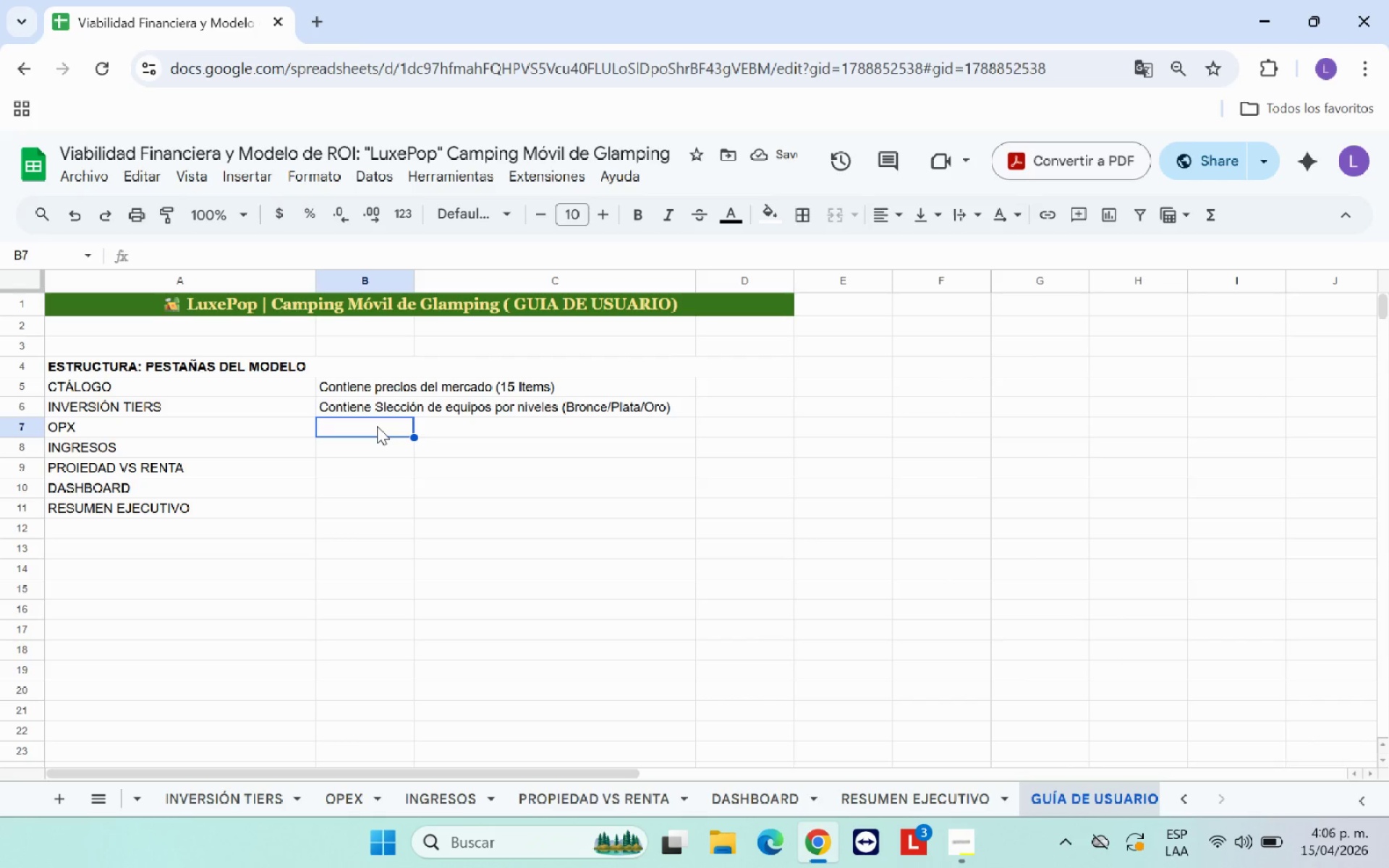 
type(Calculadora de costos operativos por evento.)
 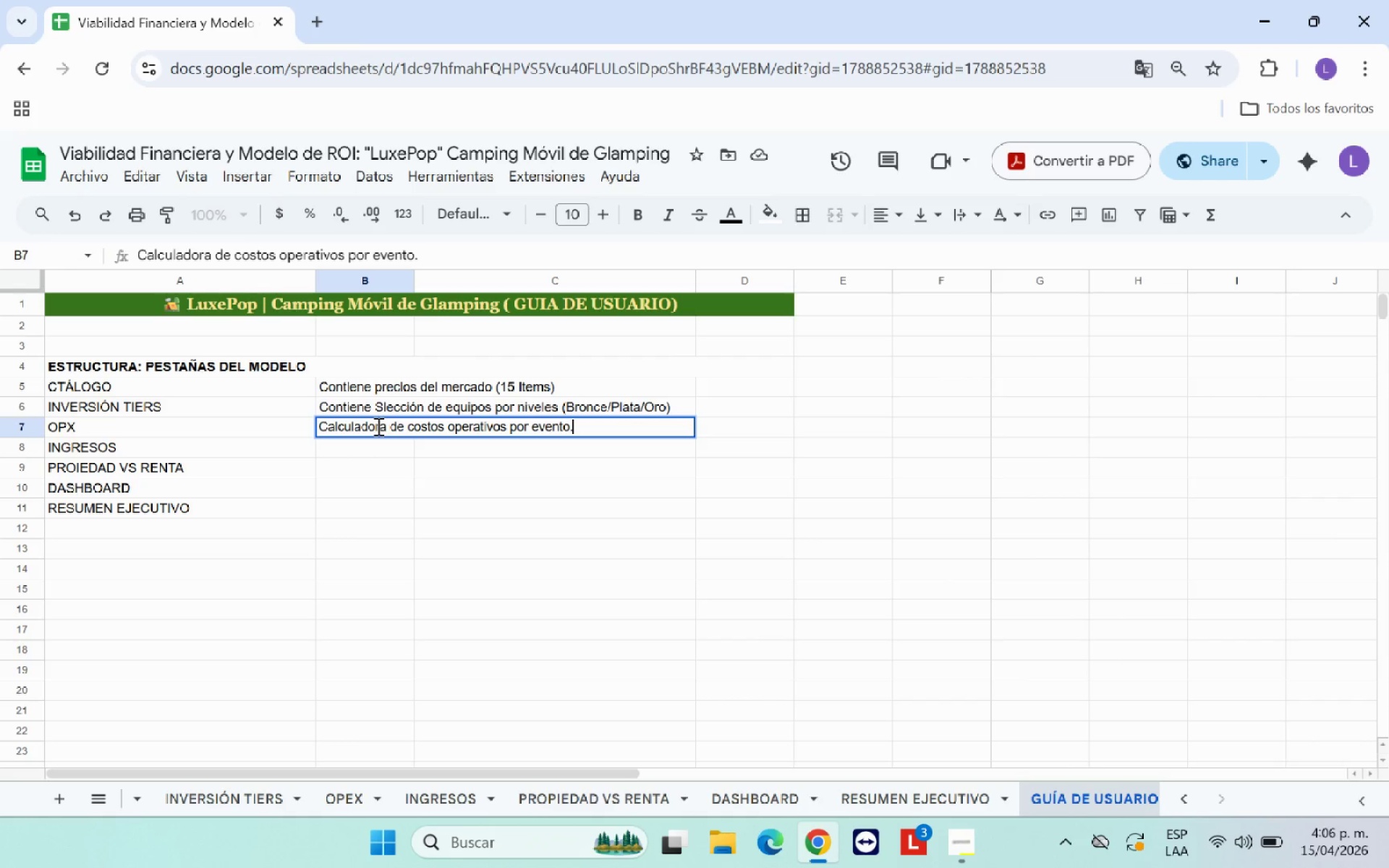 
key(Enter)
 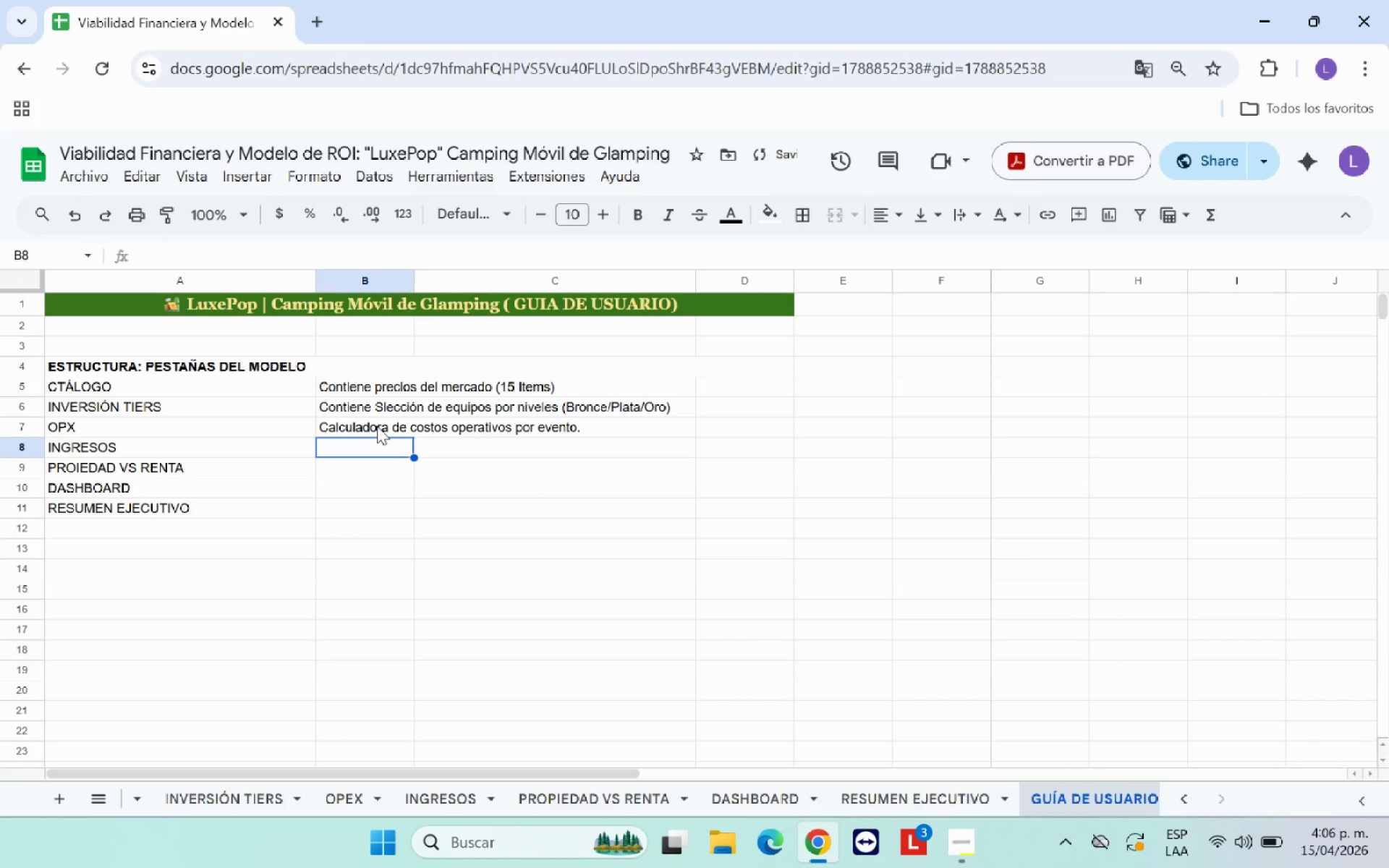 
type(Proyecci;on e)
key(Backspace)
type(de ingresos y an;alisis de escenarios.)
 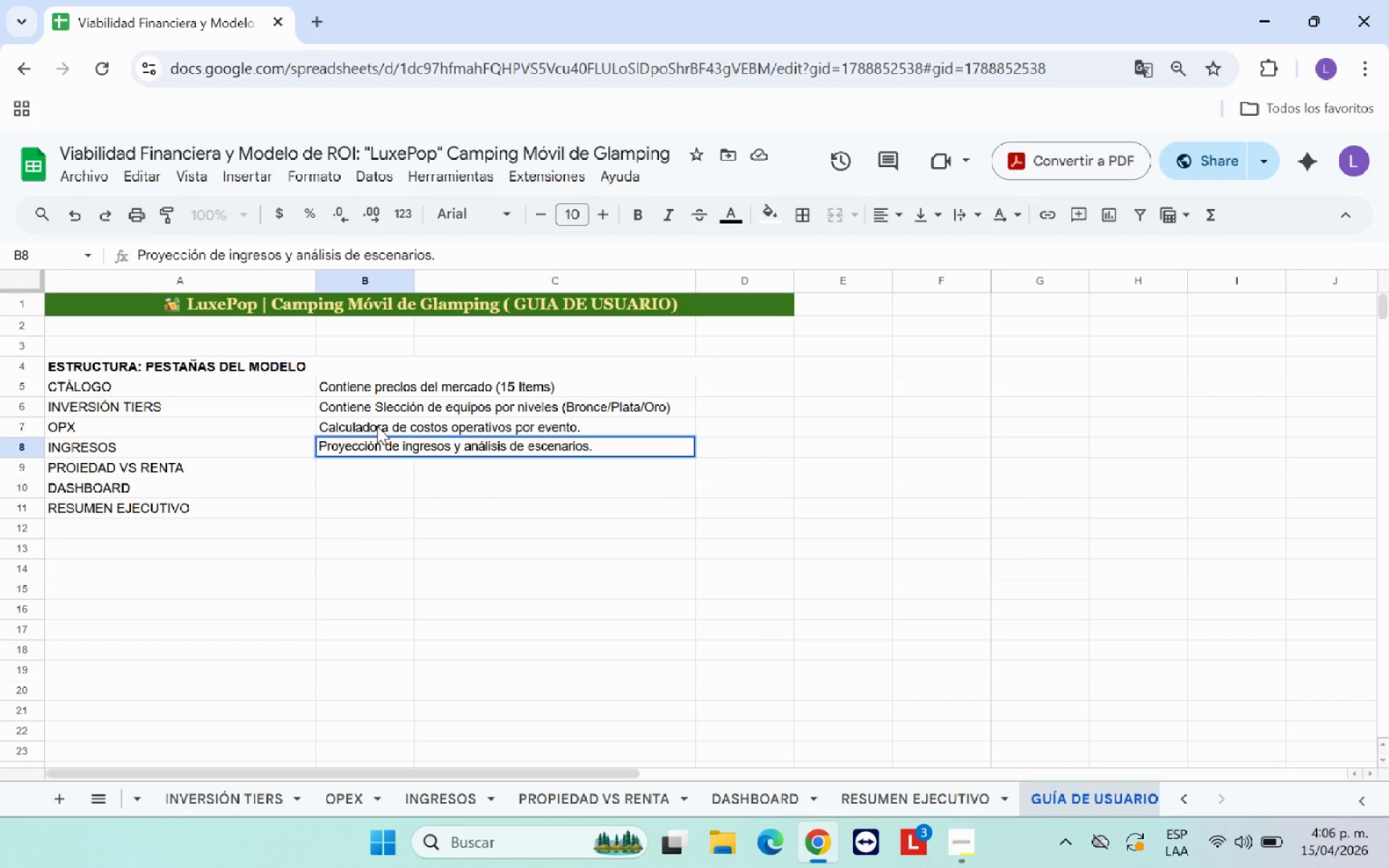 
key(Enter)
 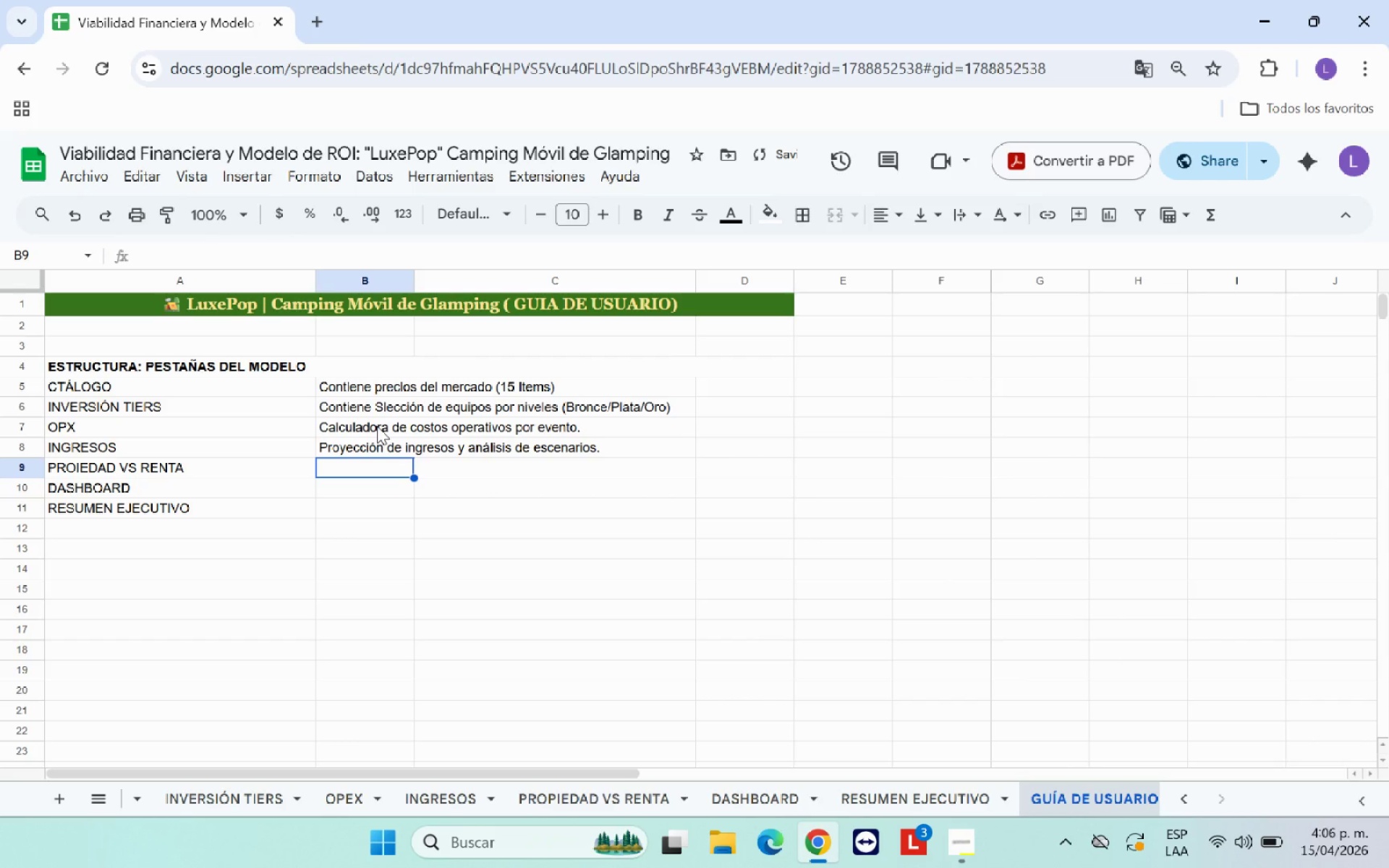 
type(Comparativos)
key(Backspace)
type( costo propio vs subcontrataci;on.)
 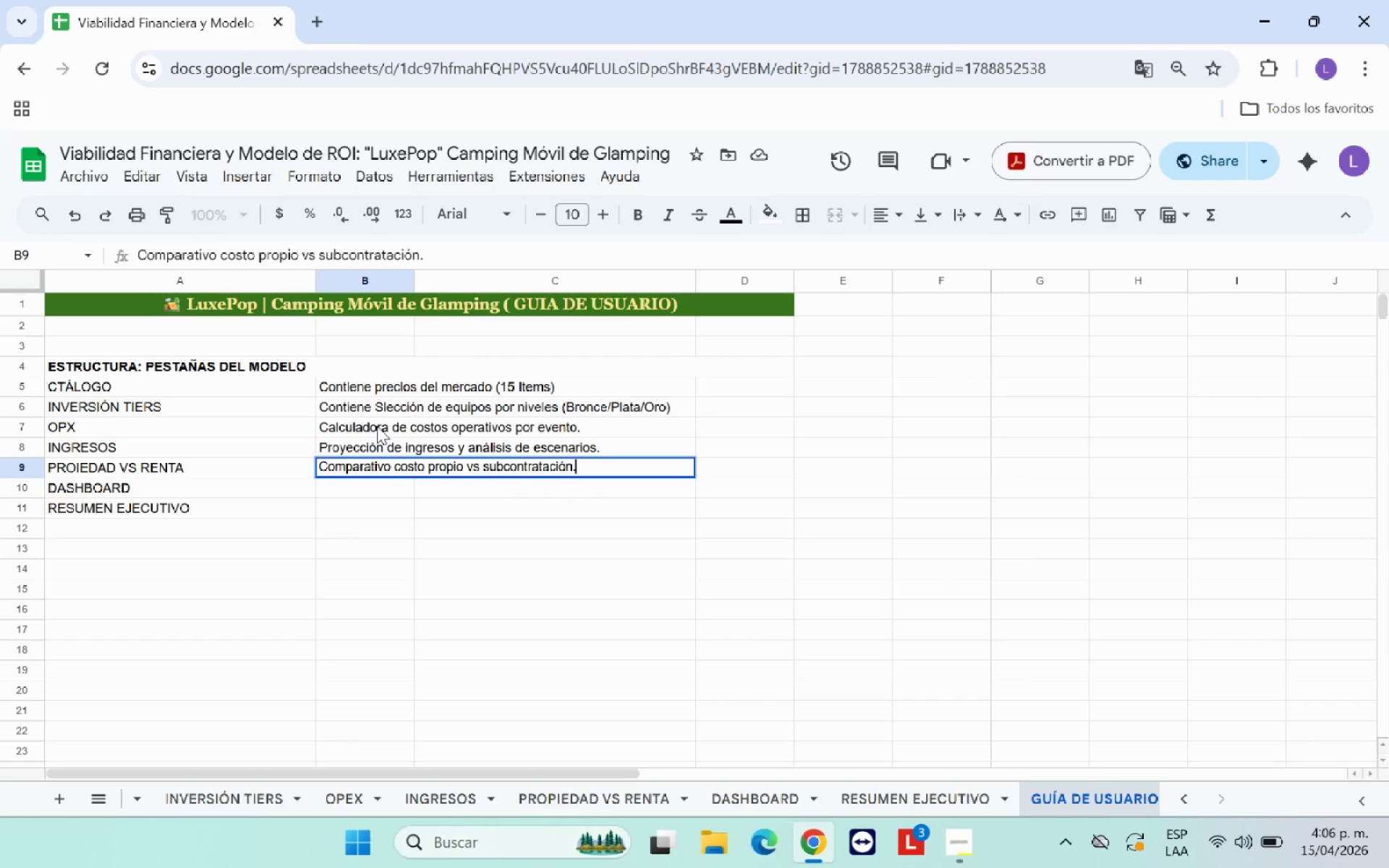 
key(Enter)
 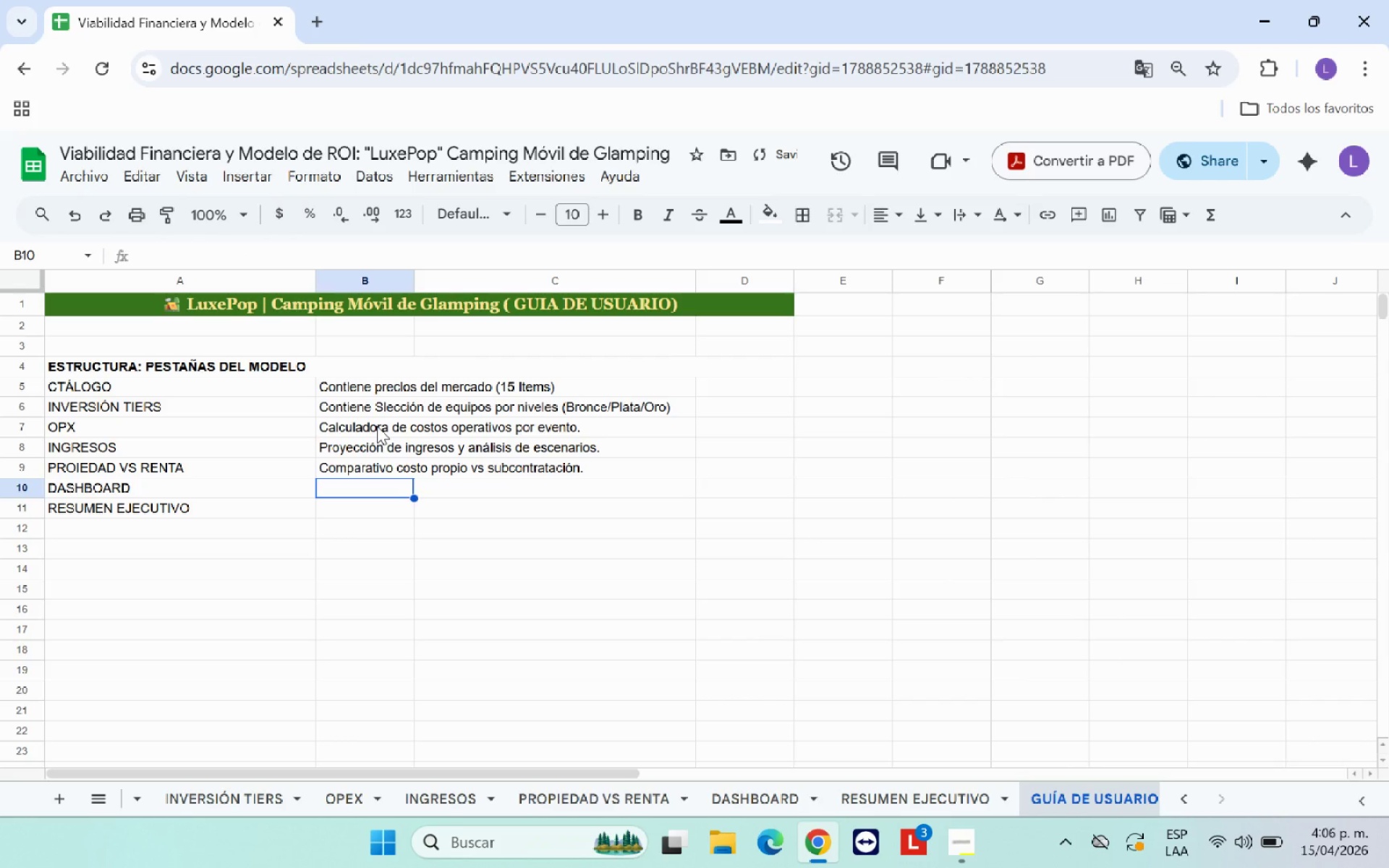 
type(Panel visual con gra;)
key(Backspace)
type(;aficos de cascada y punto de equilibrio.)
 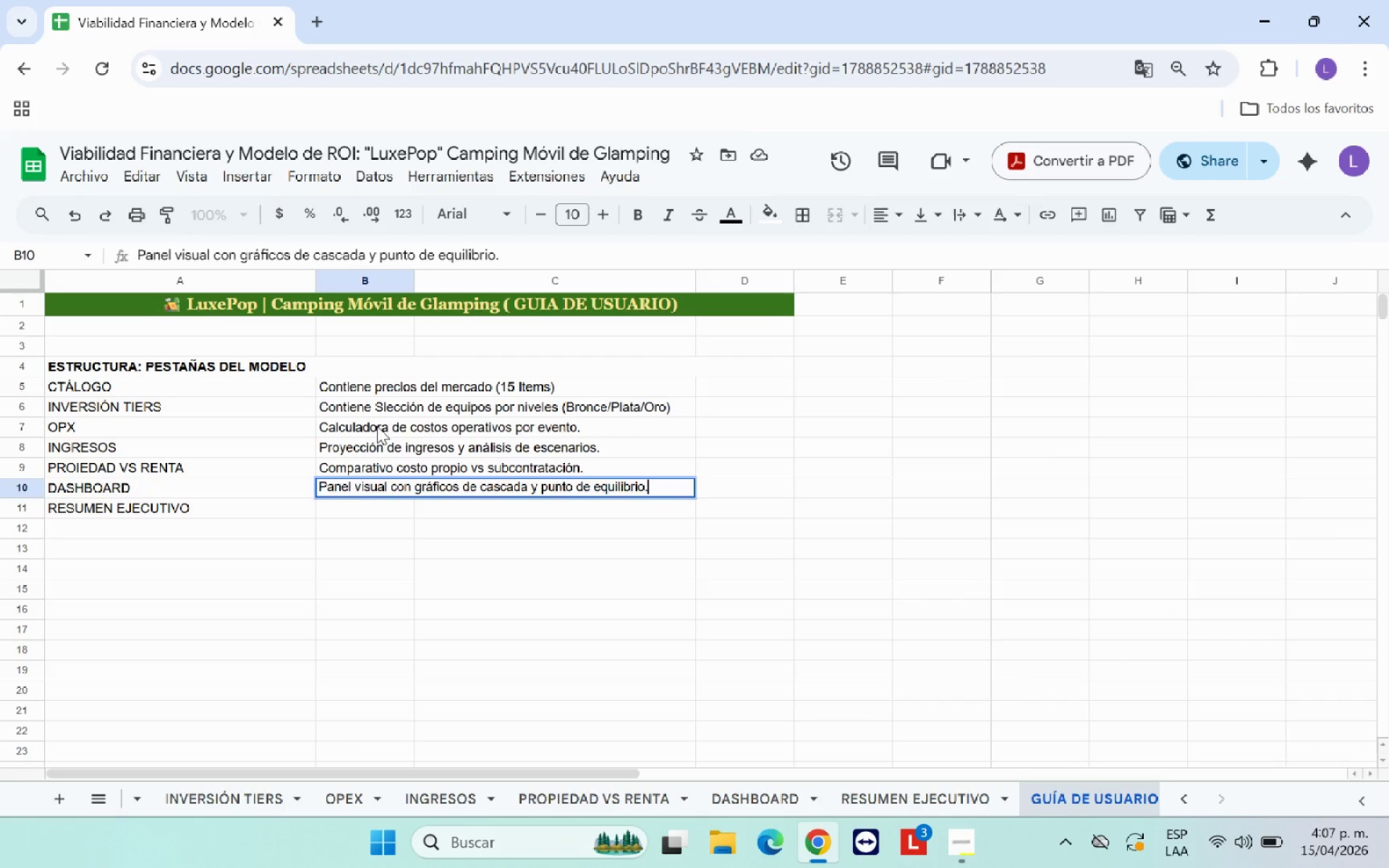 
key(Enter)
 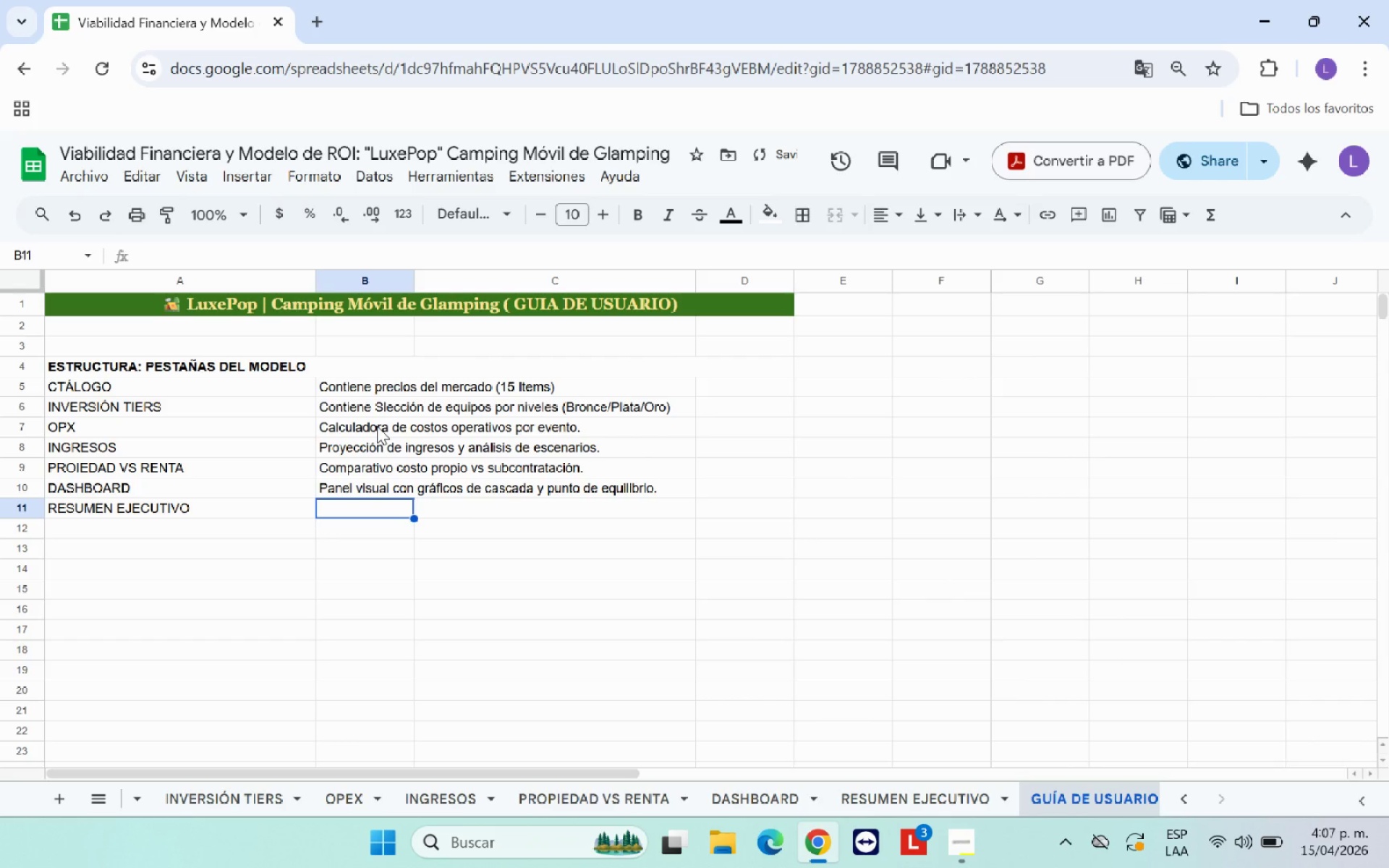 
type(Resumen de KPIS)
key(Backspace)
type(s para presentac)
key(Backspace)
key(Backspace)
key(Backspace)
key(Backspace)
key(Backspace)
type(. )
 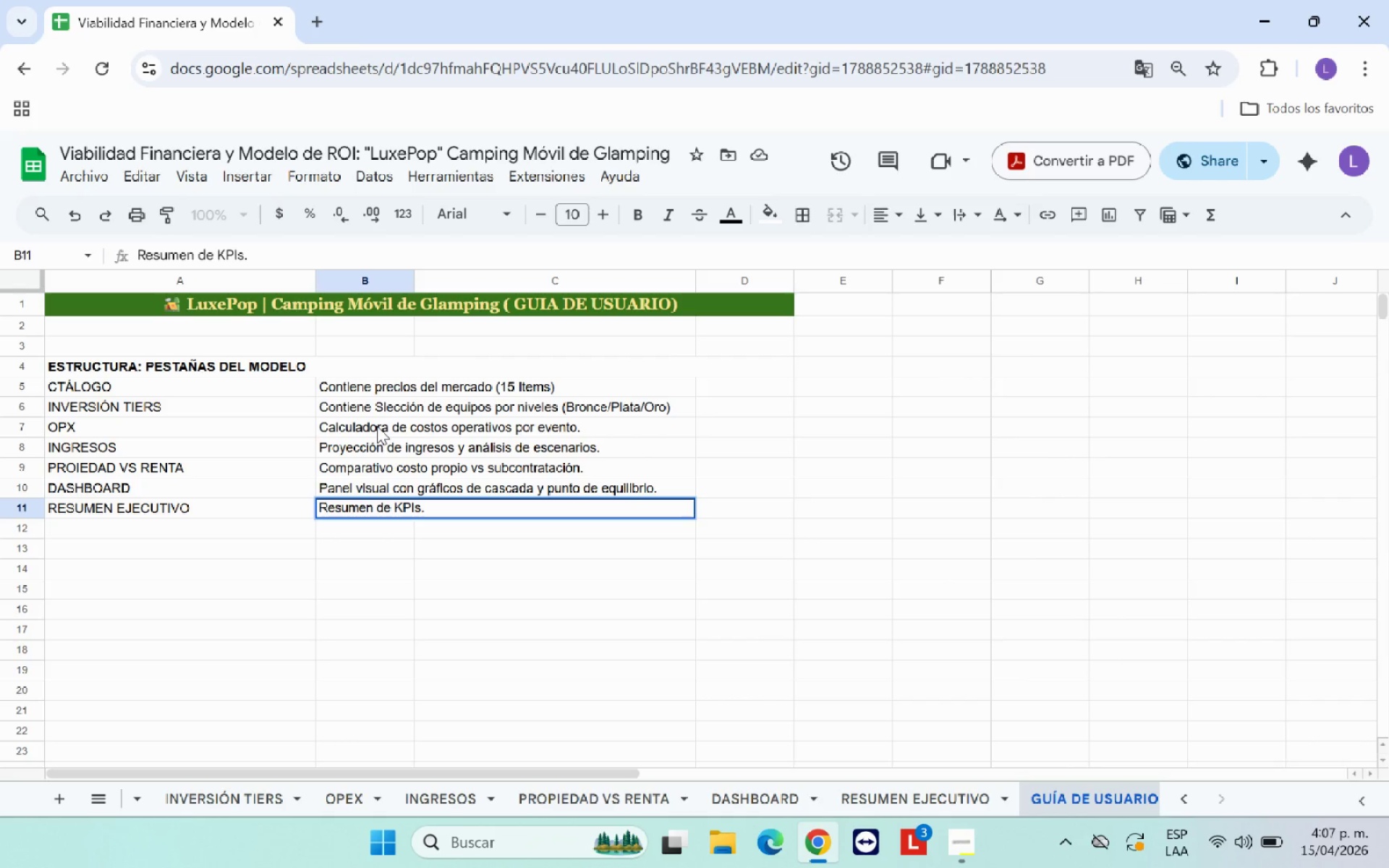 
double_click([522, 563])
 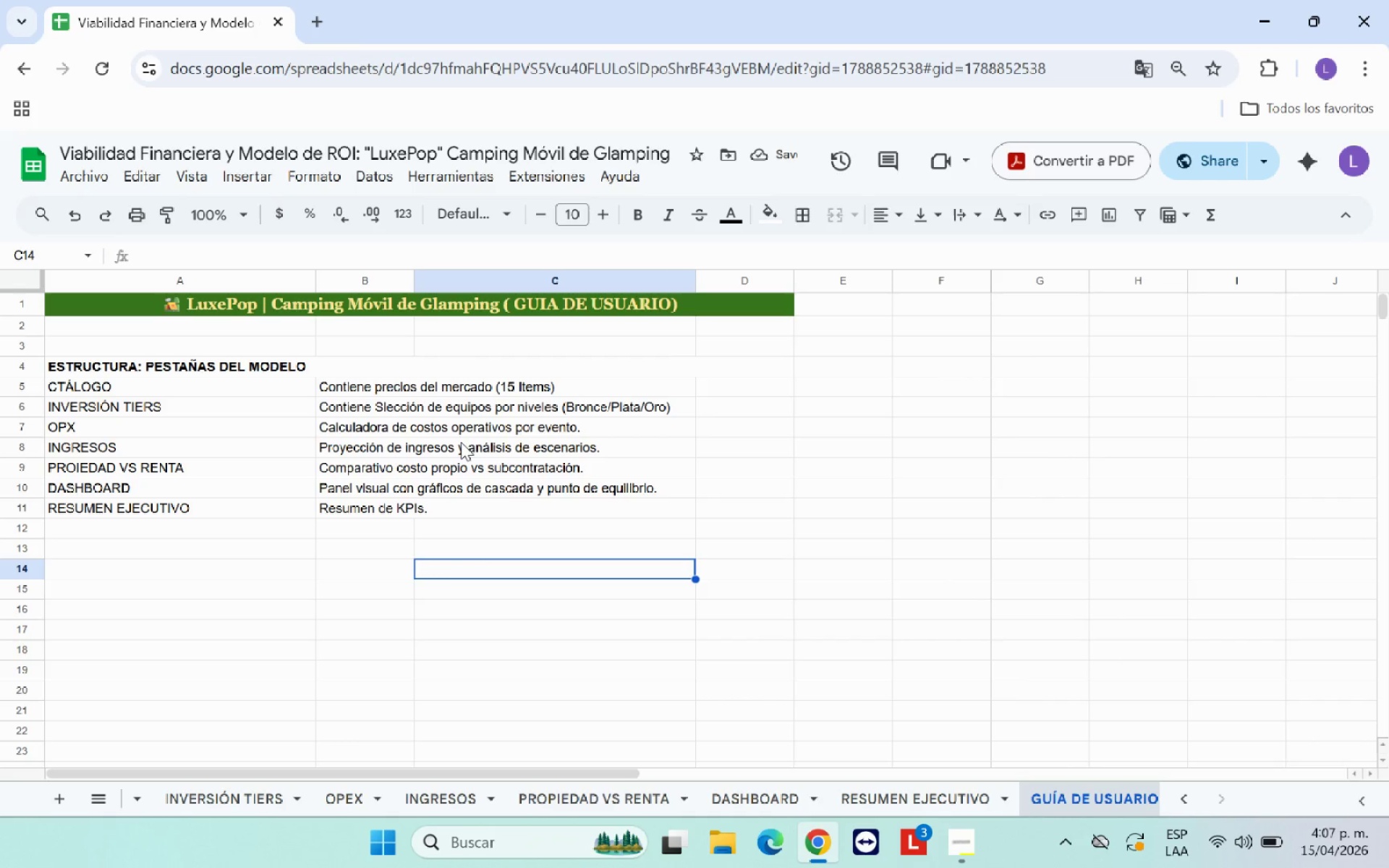 
left_click([415, 390])
 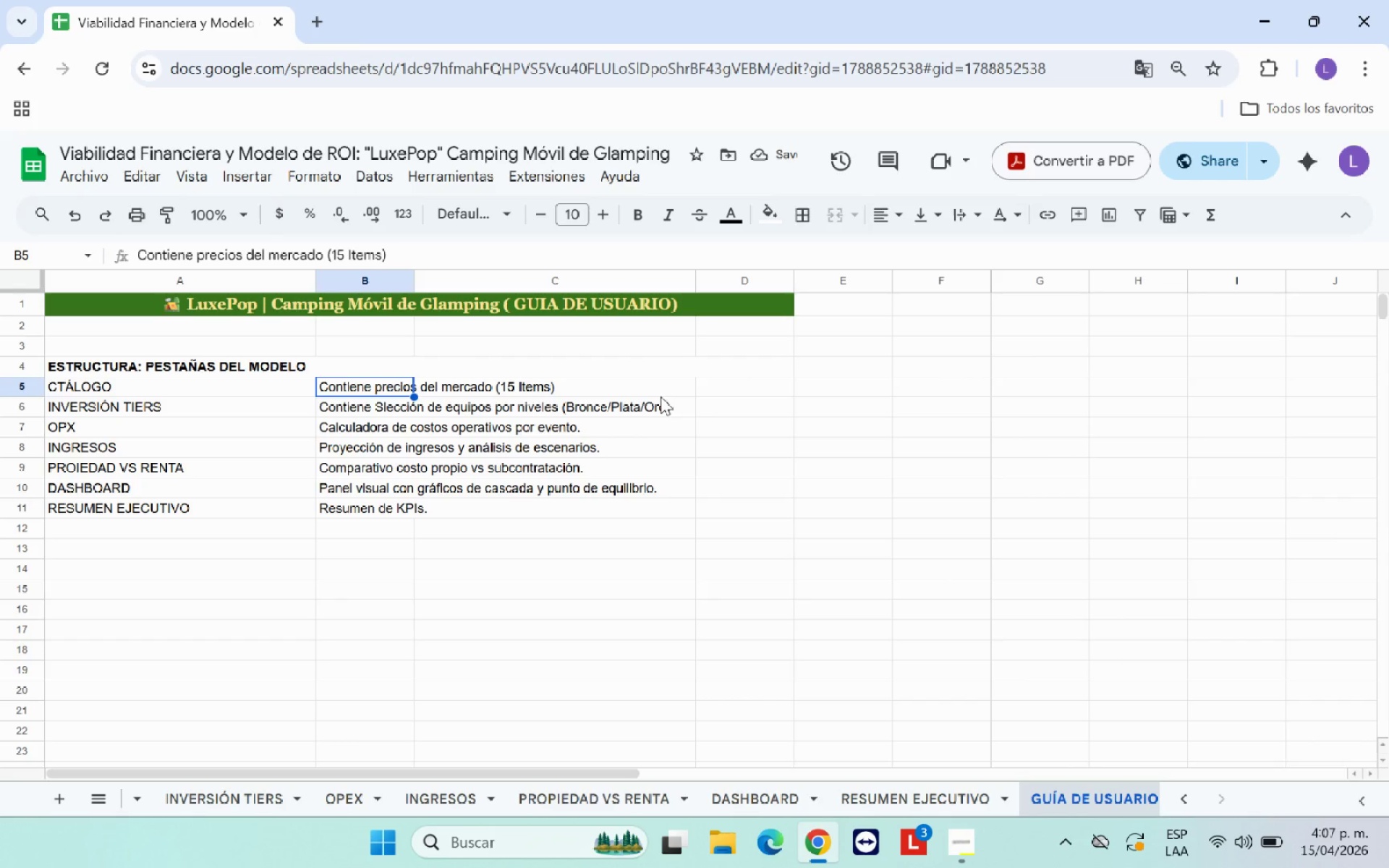 
left_click([718, 388])
 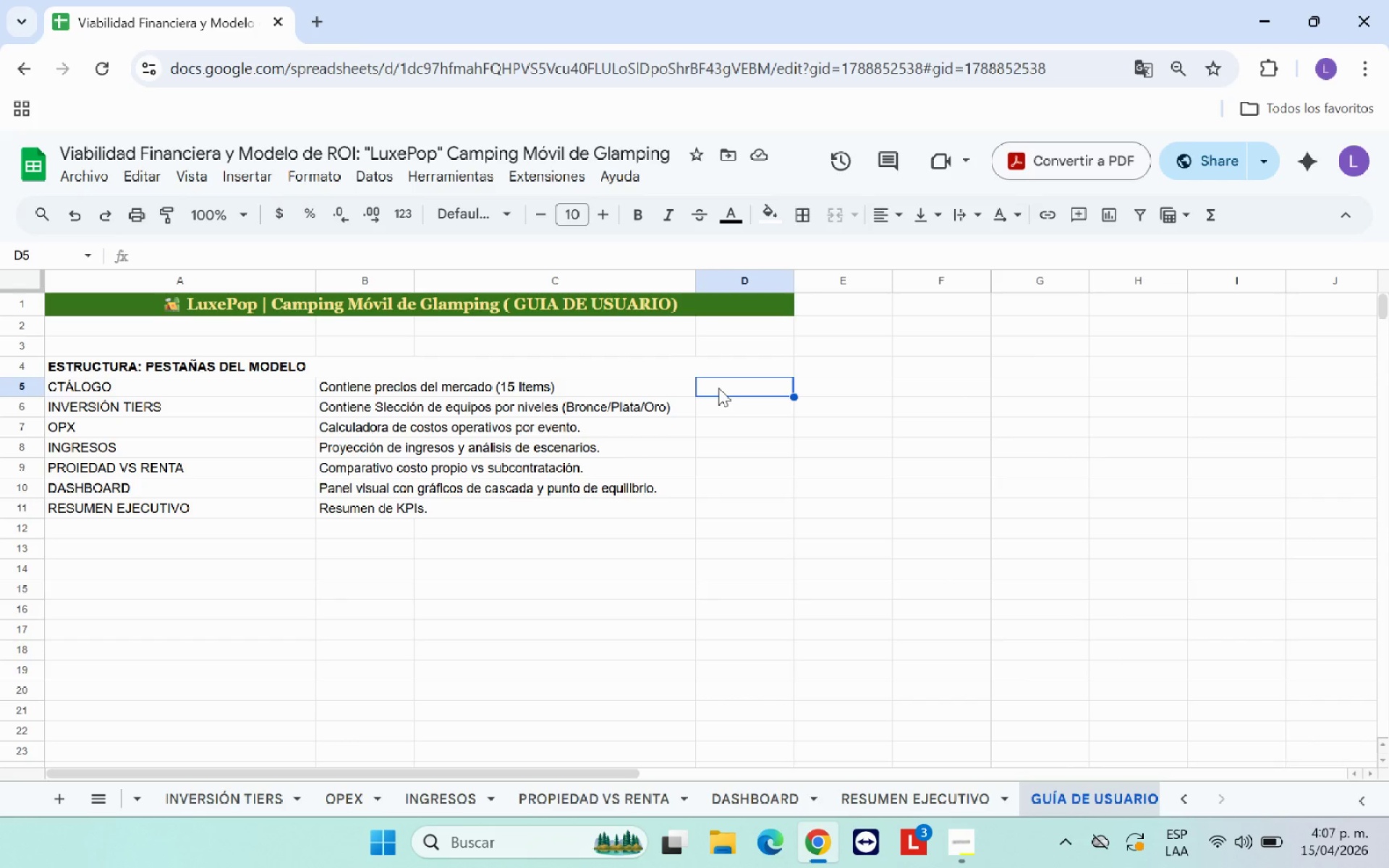 
type(Solo lectura * S)
 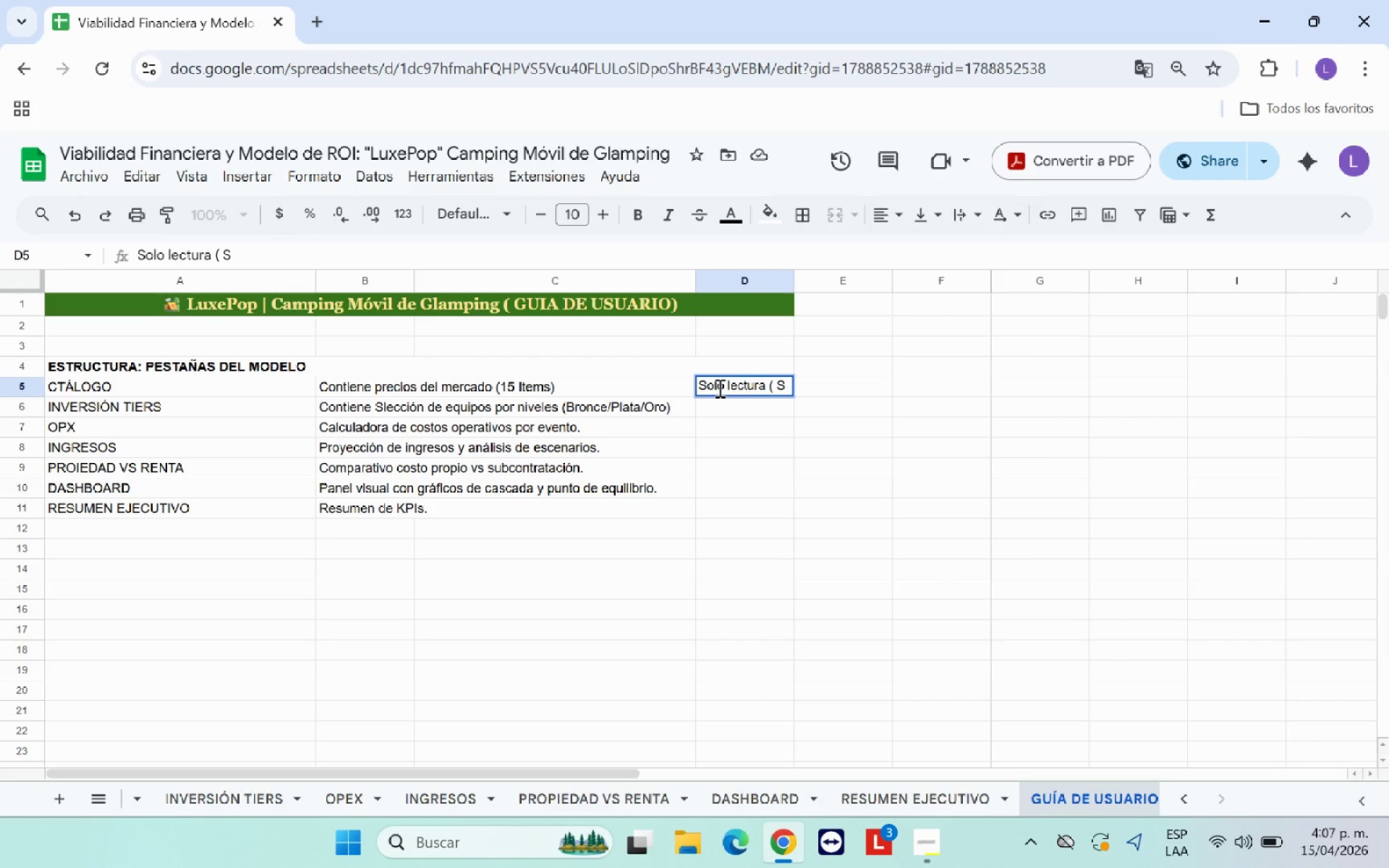 
key(ArrowLeft)
 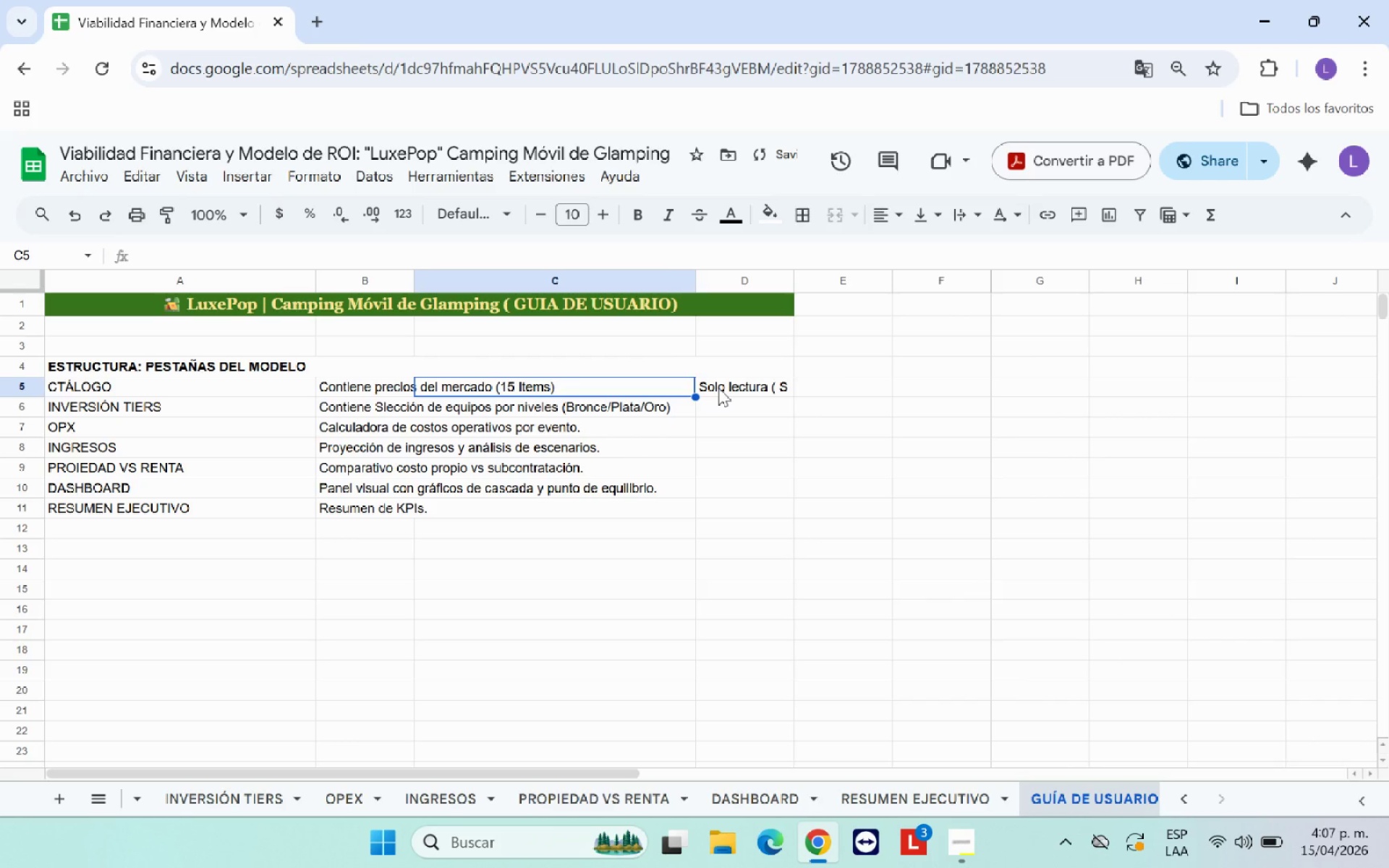 
left_click([719, 388])
 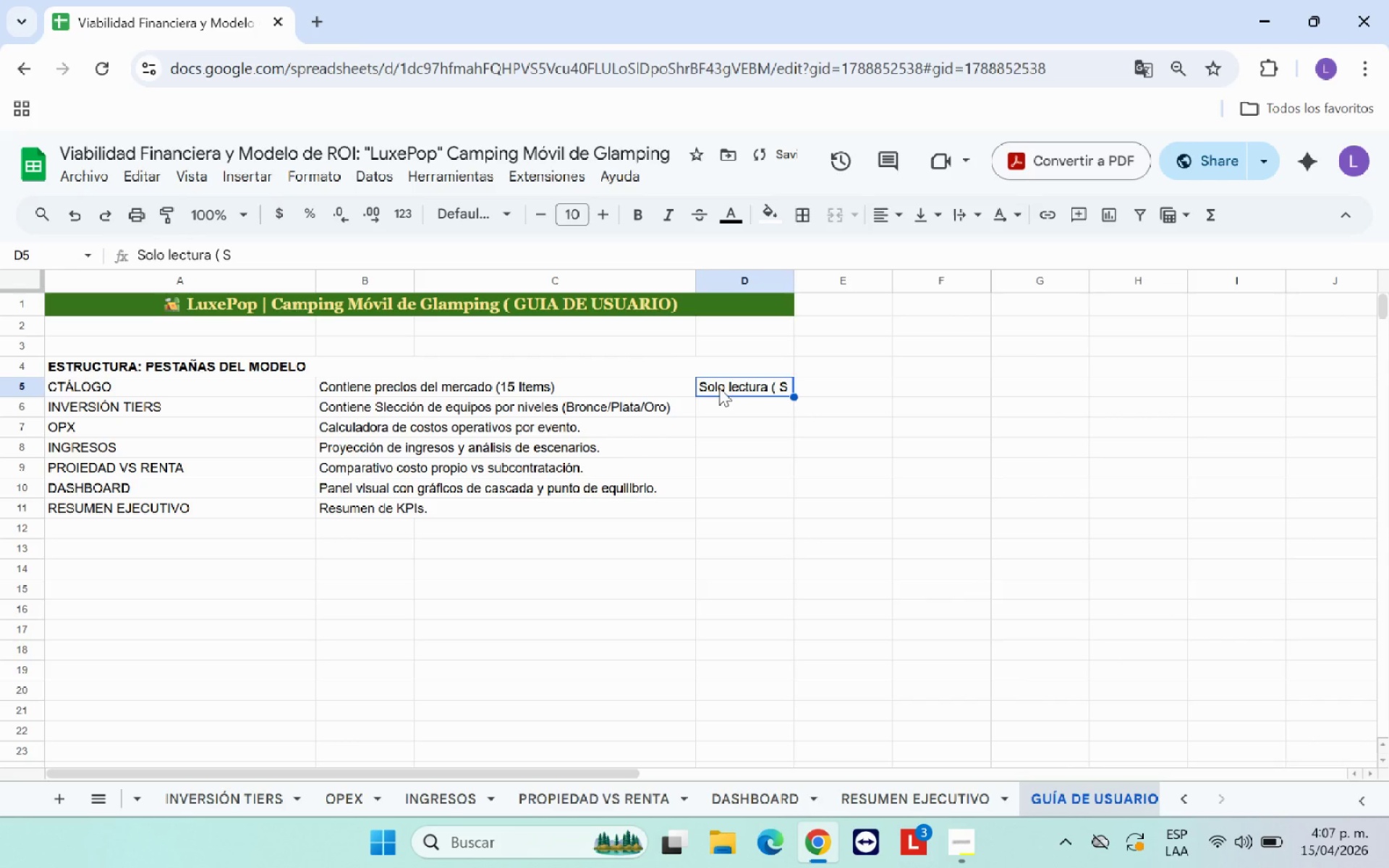 
key(Backspace)
 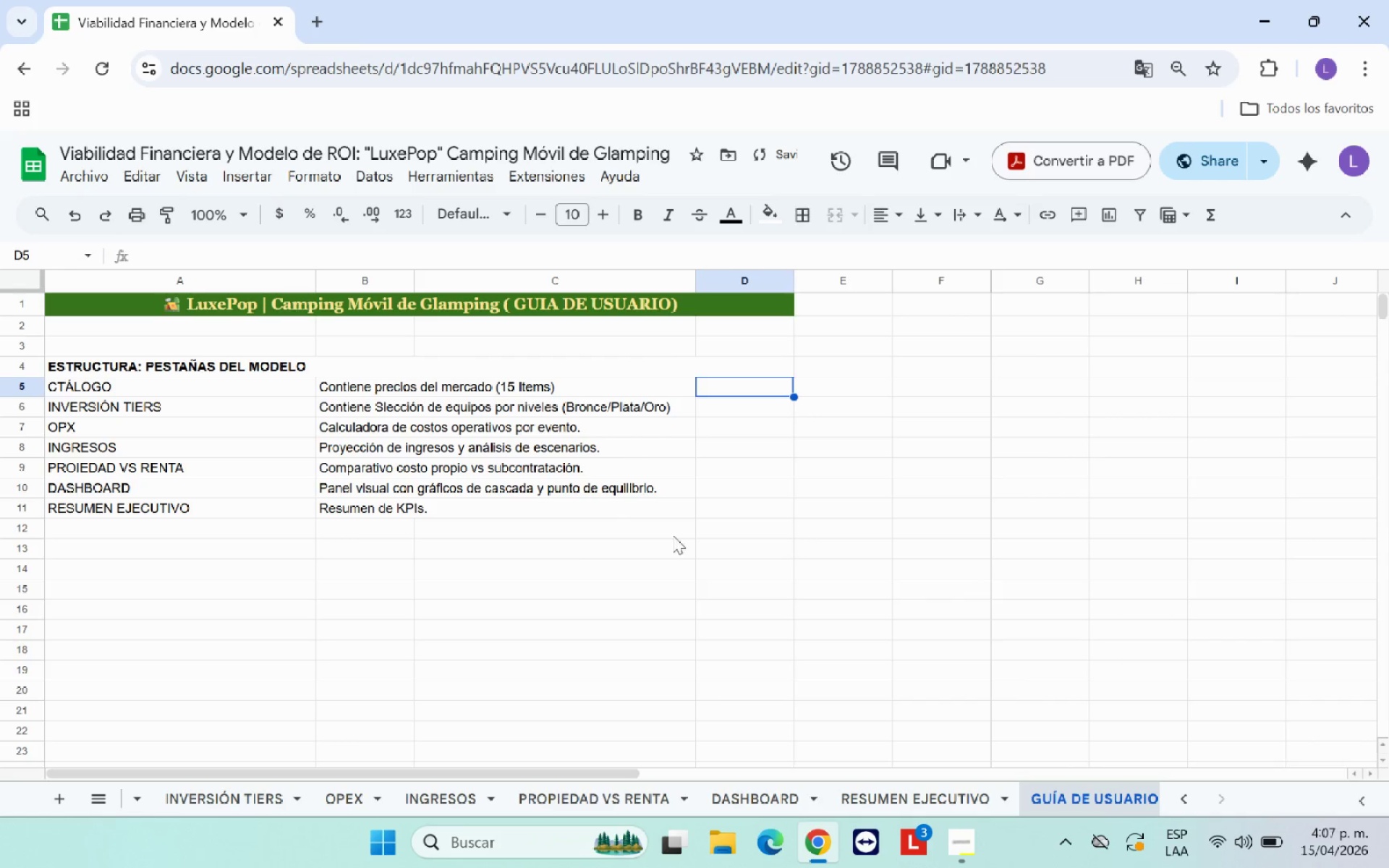 
left_click([728, 517])
 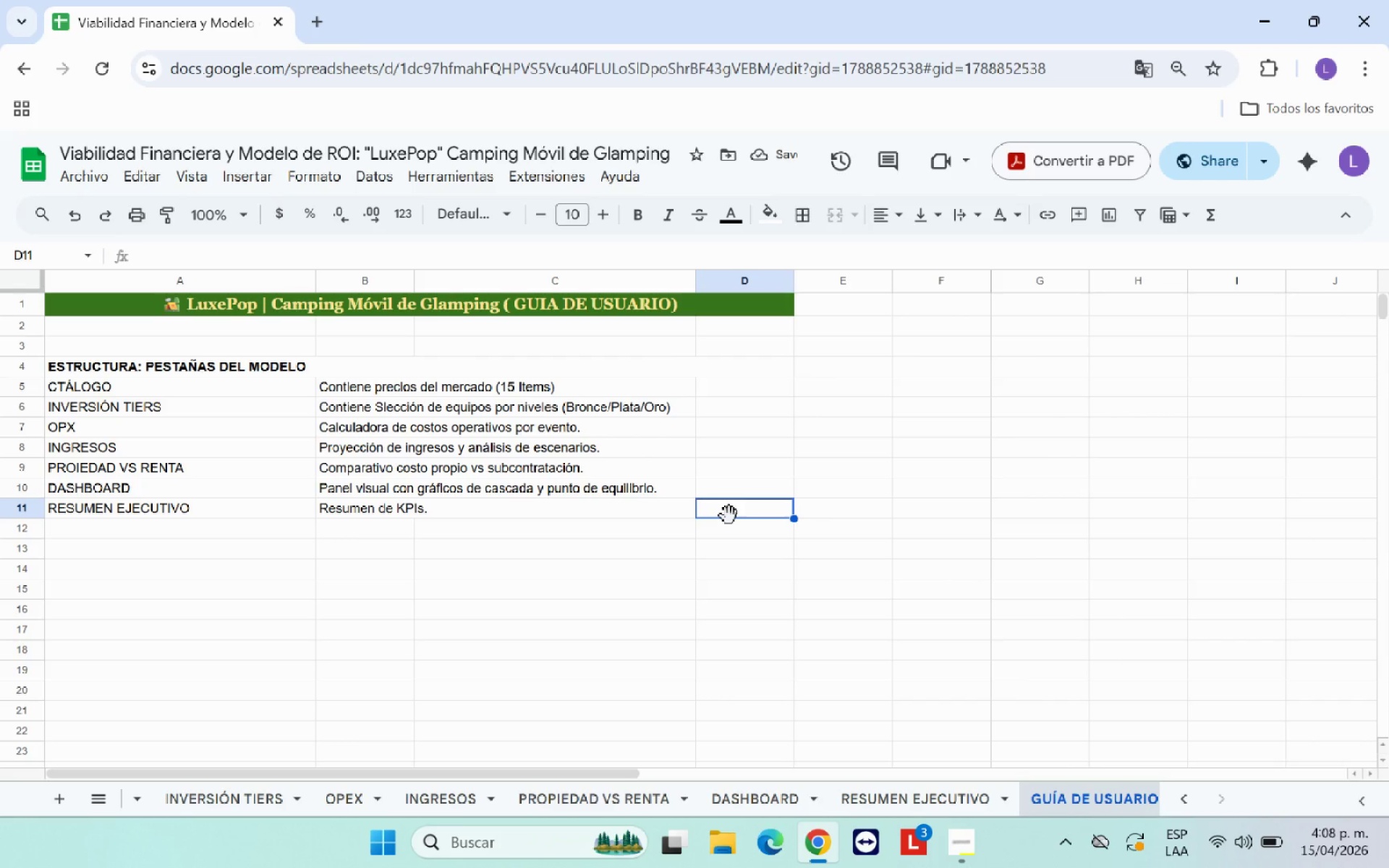 
type(Solo Lectura *editar()
 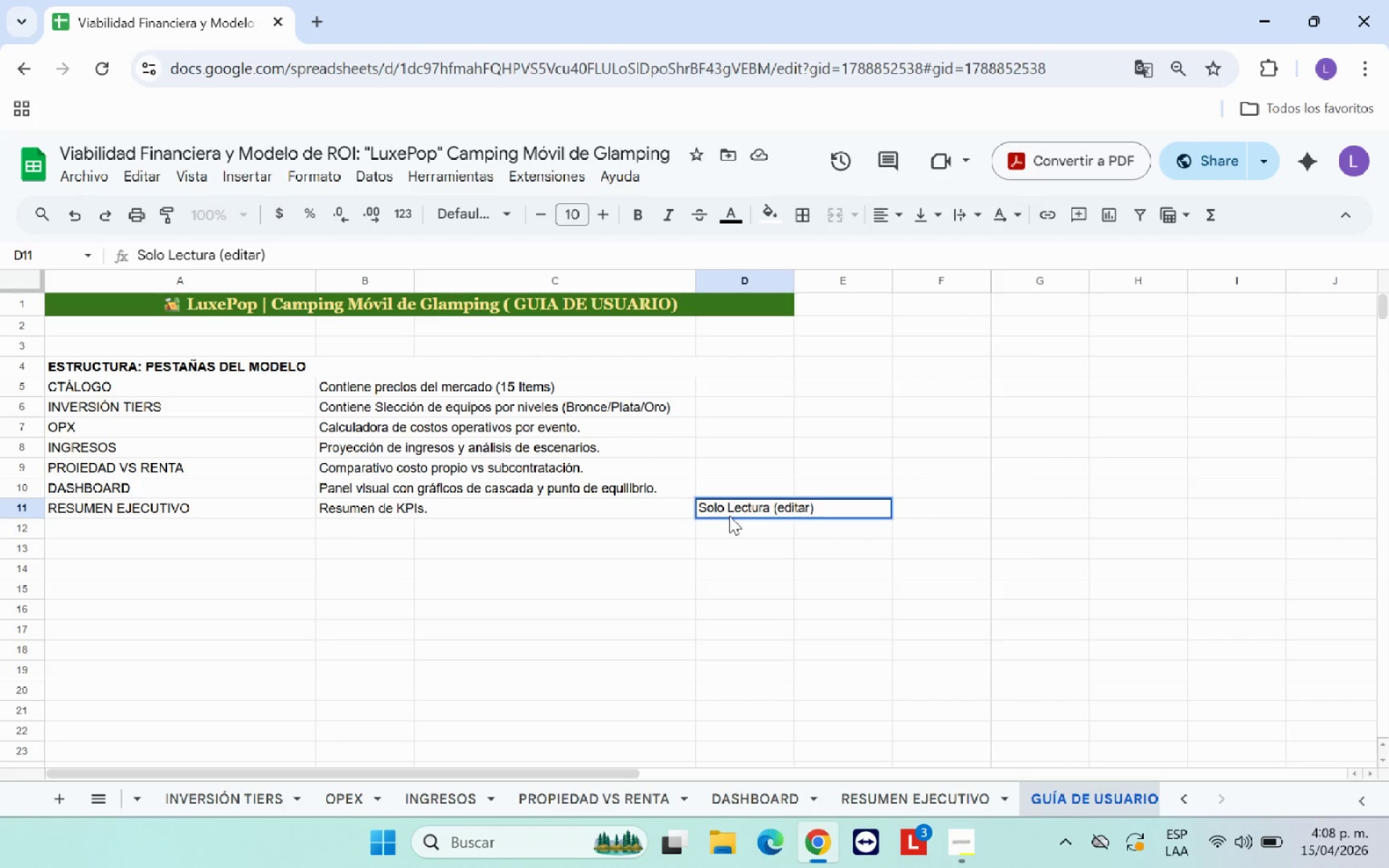 
key(ArrowLeft)
 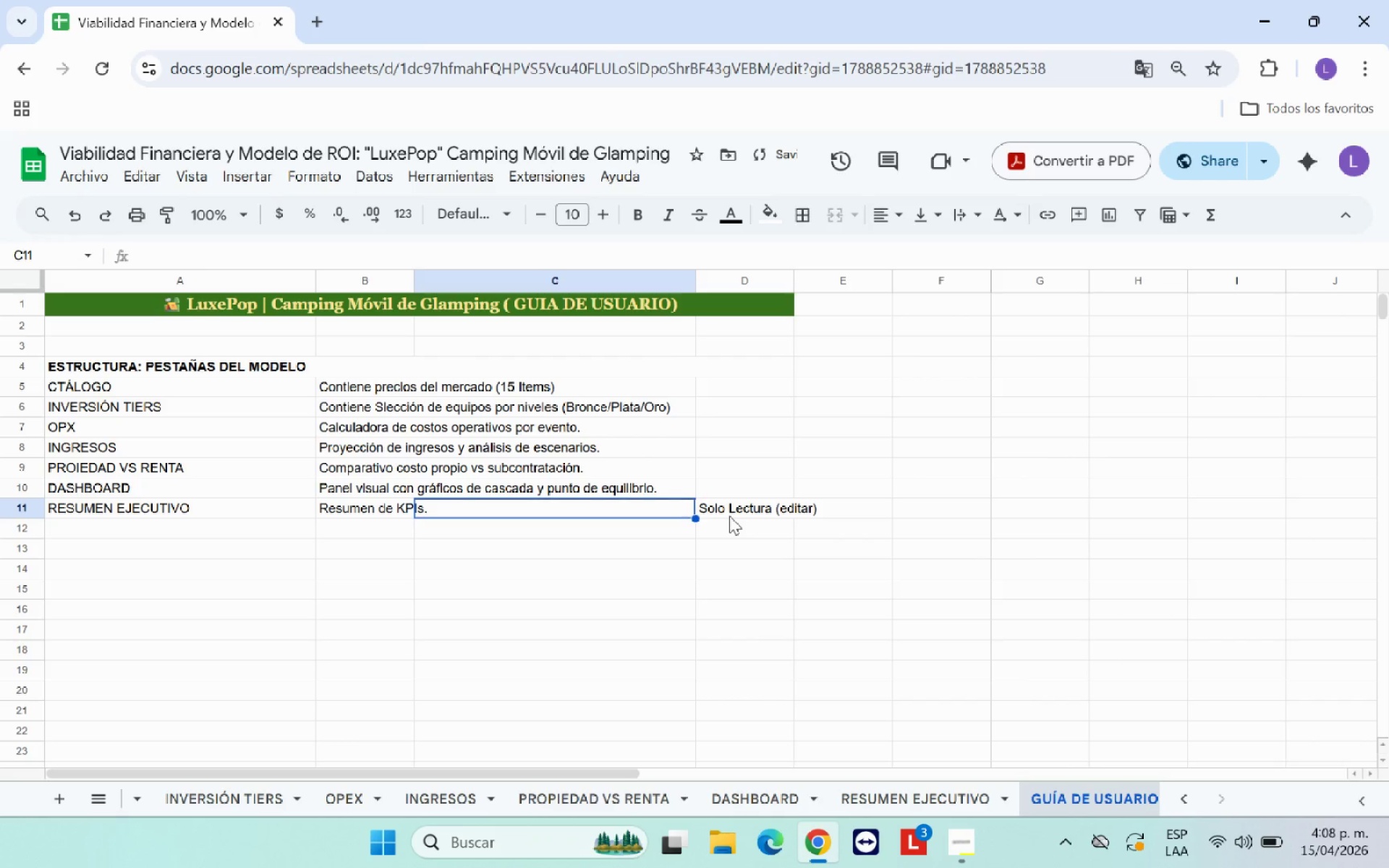 
key(ArrowLeft)
 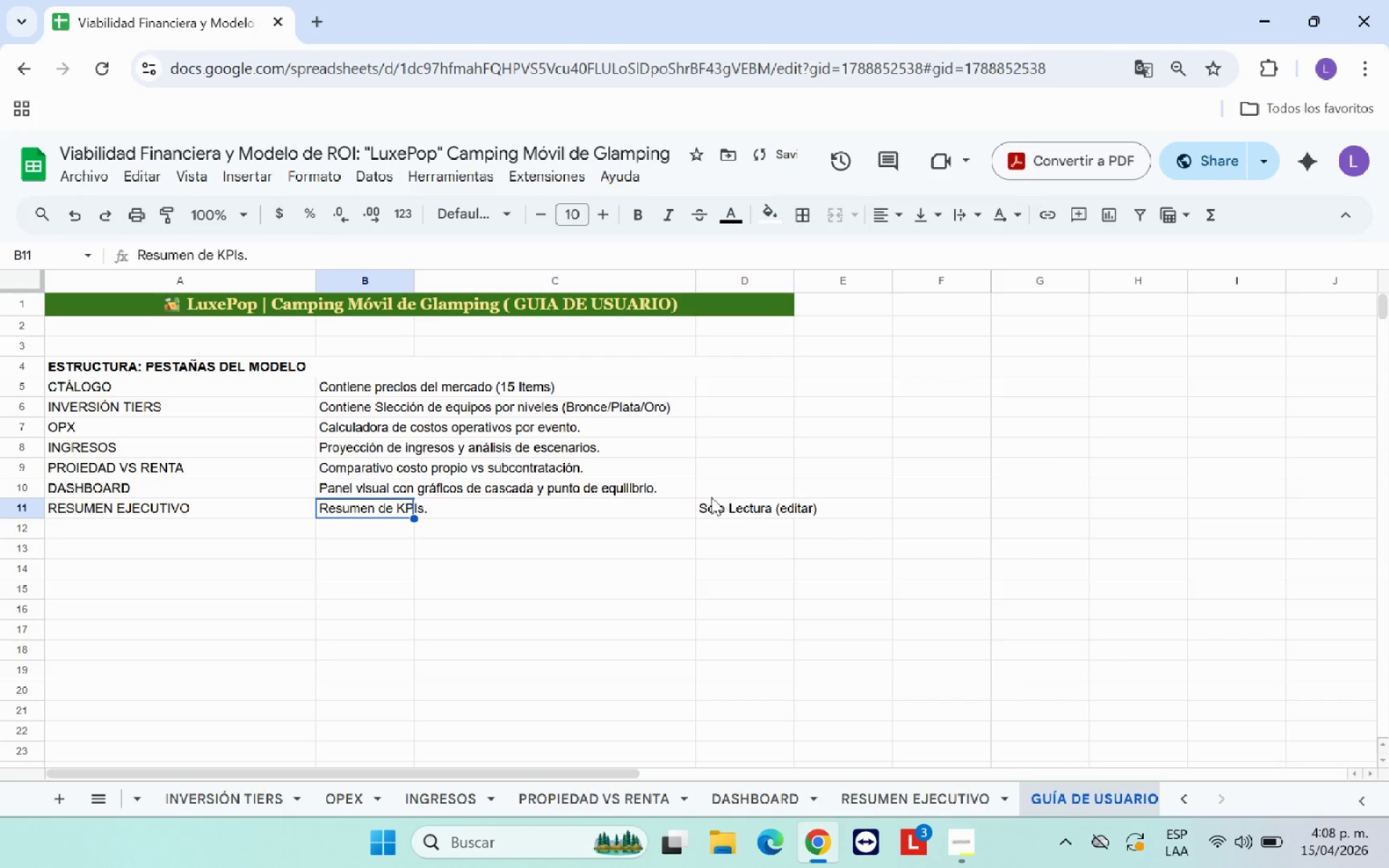 
left_click([722, 503])
 